 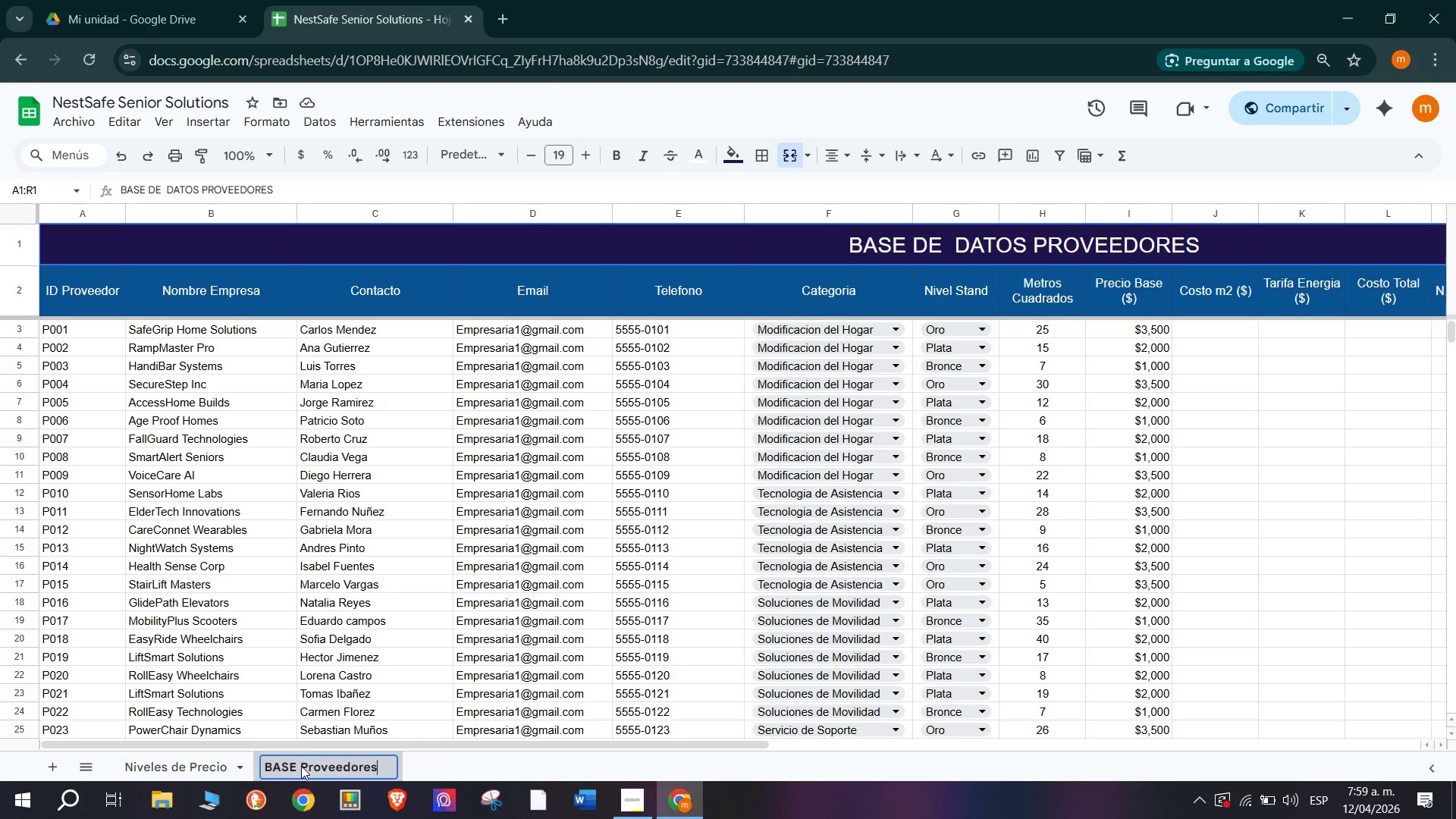 
key(Enter)
 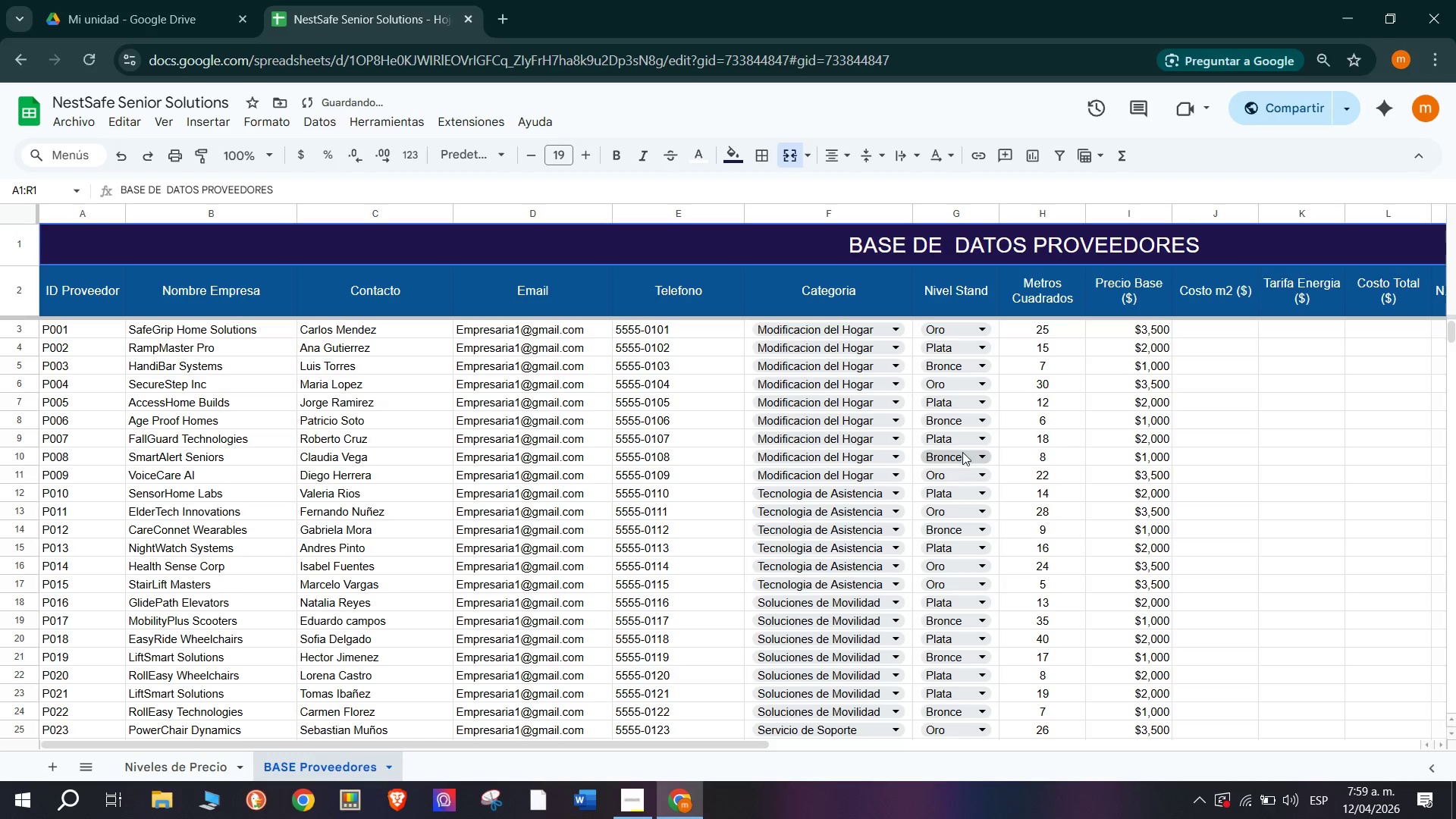 
scroll: coordinate [610, 721], scroll_direction: none, amount: 0.0
 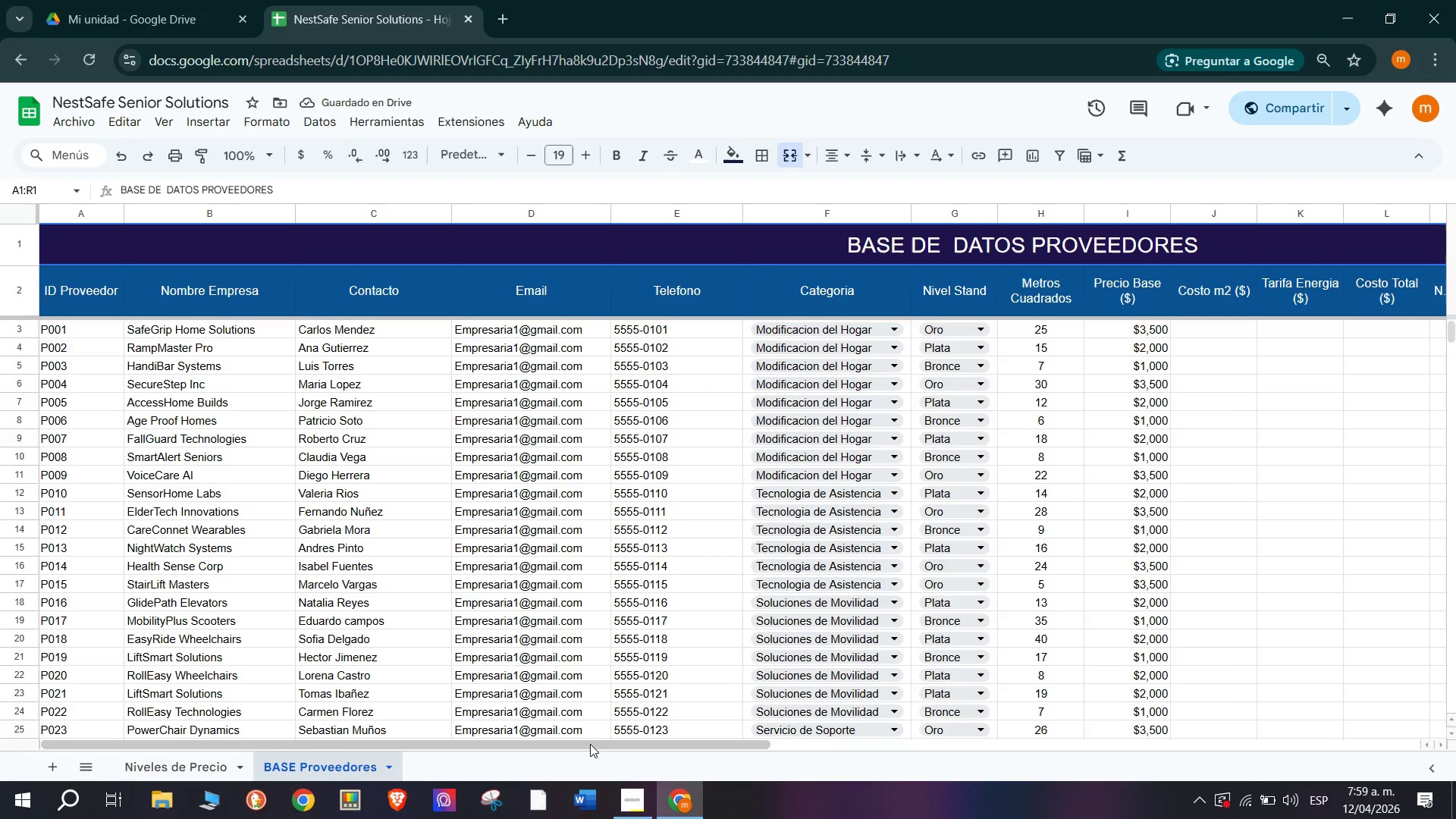 
left_click_drag(start_coordinate=[590, 744], to_coordinate=[911, 742])
 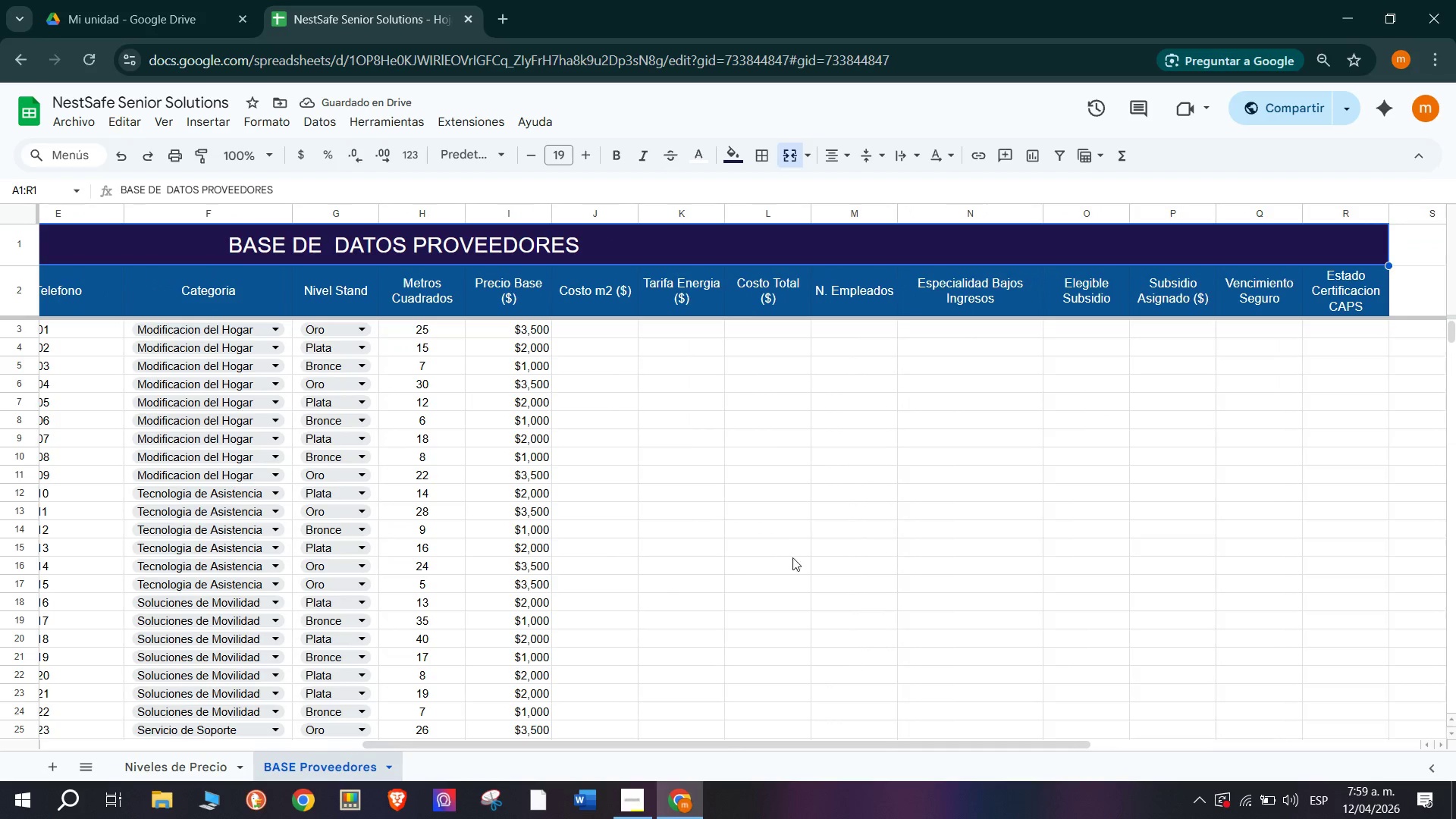 
scroll: coordinate [770, 528], scroll_direction: up, amount: 4.0
 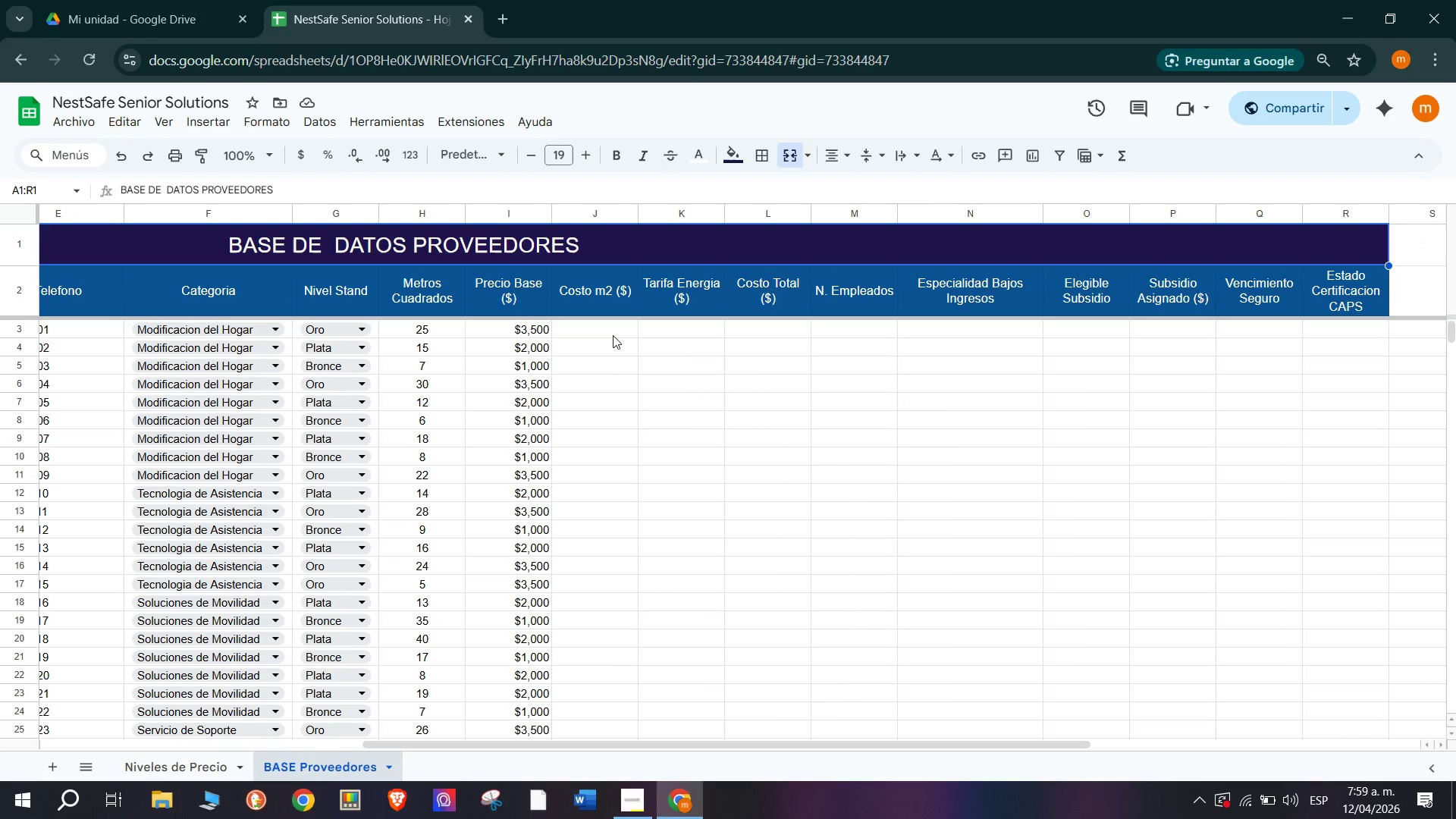 
left_click([613, 334])
 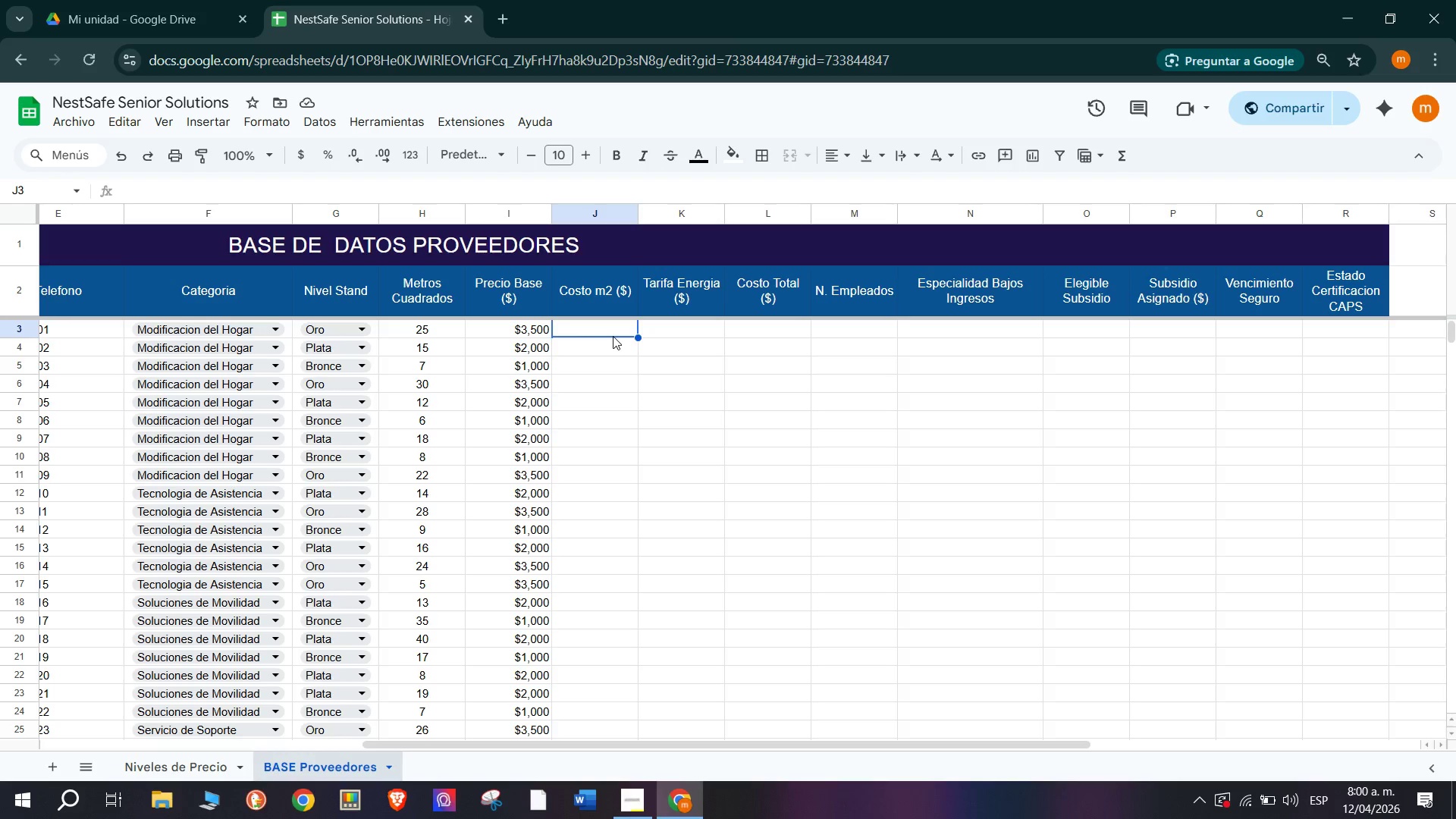 
wait(17.45)
 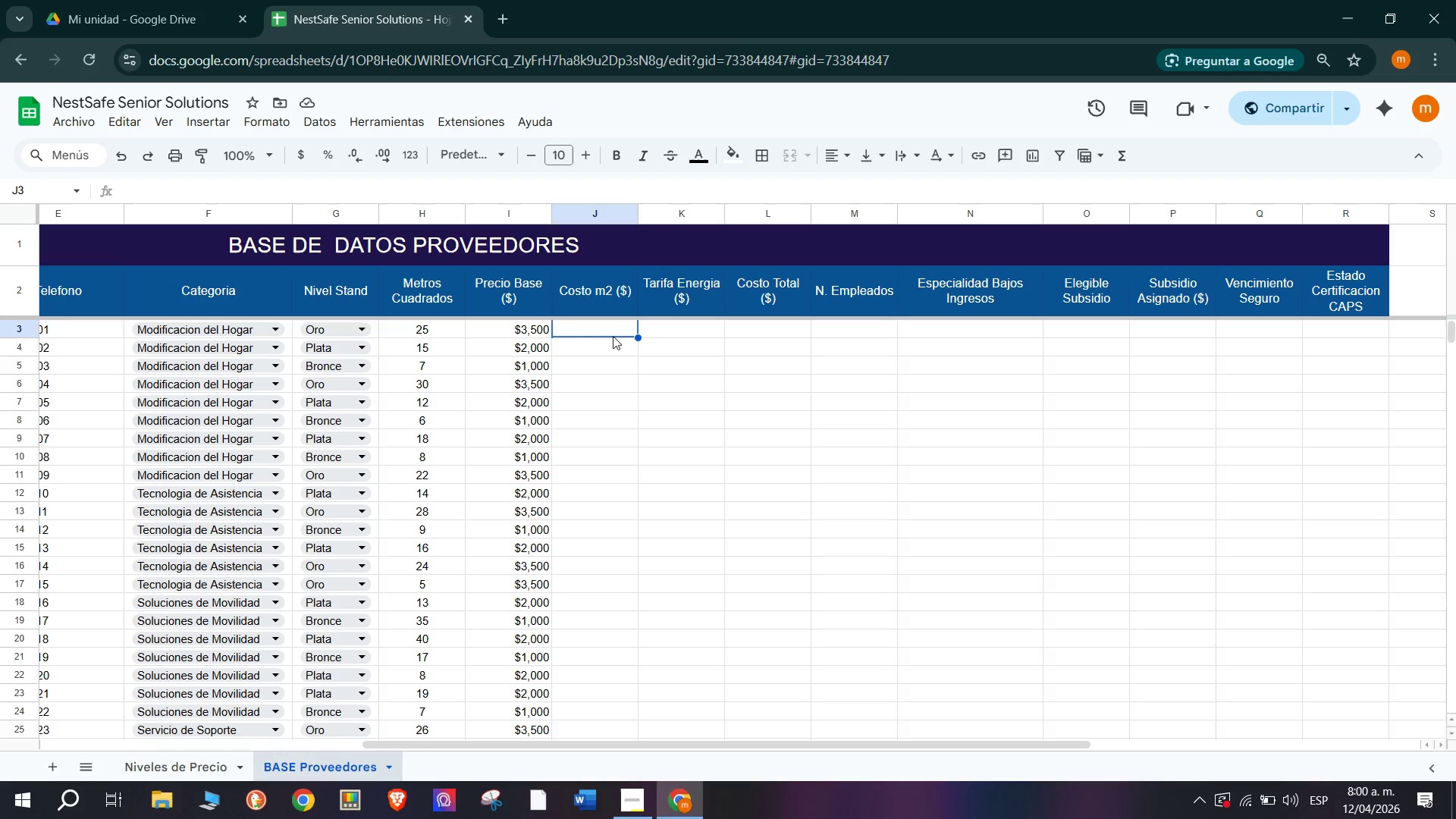 
type())
key(Backspace)
type()SI.E)
 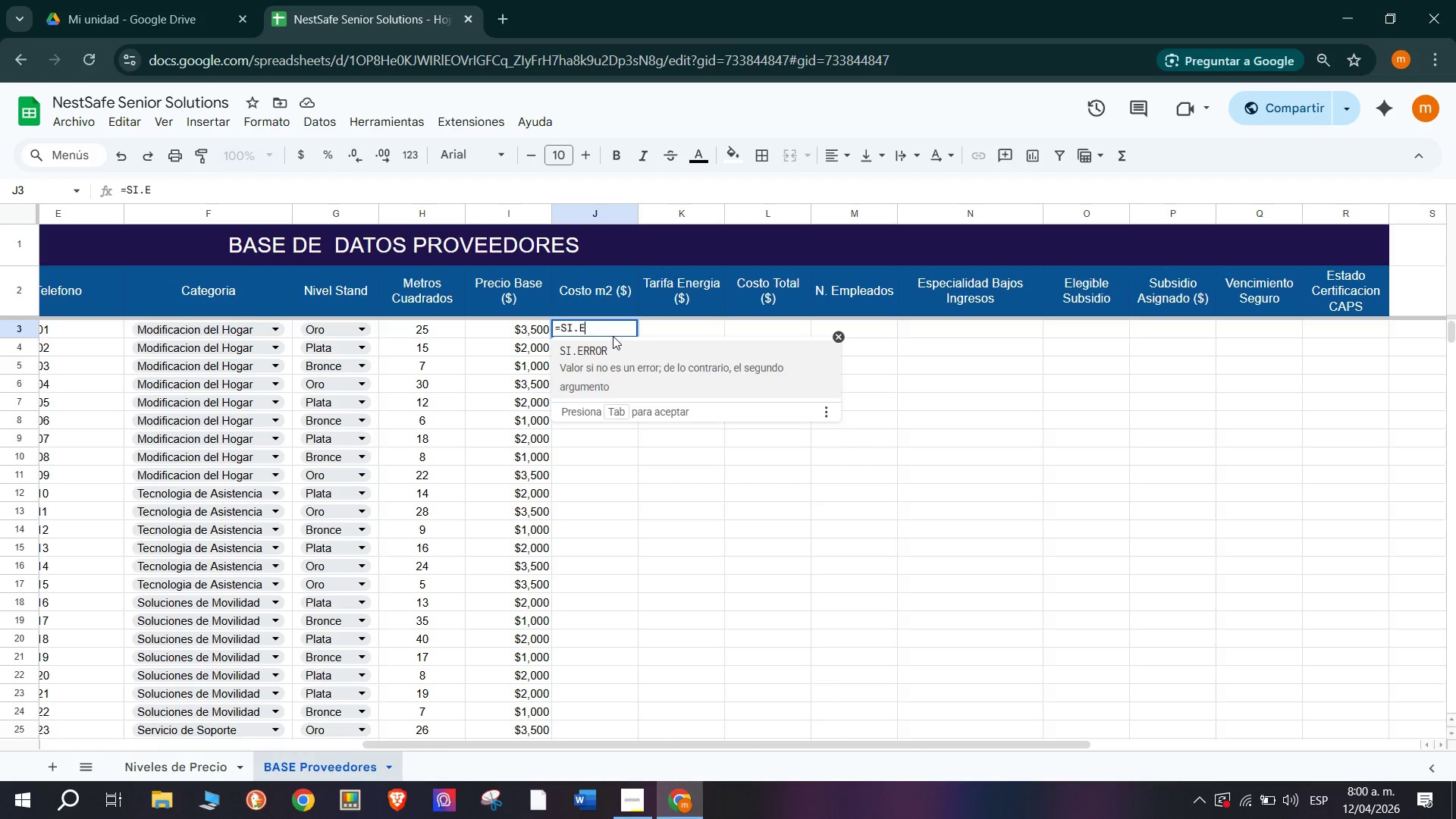 
left_click([613, 350])
 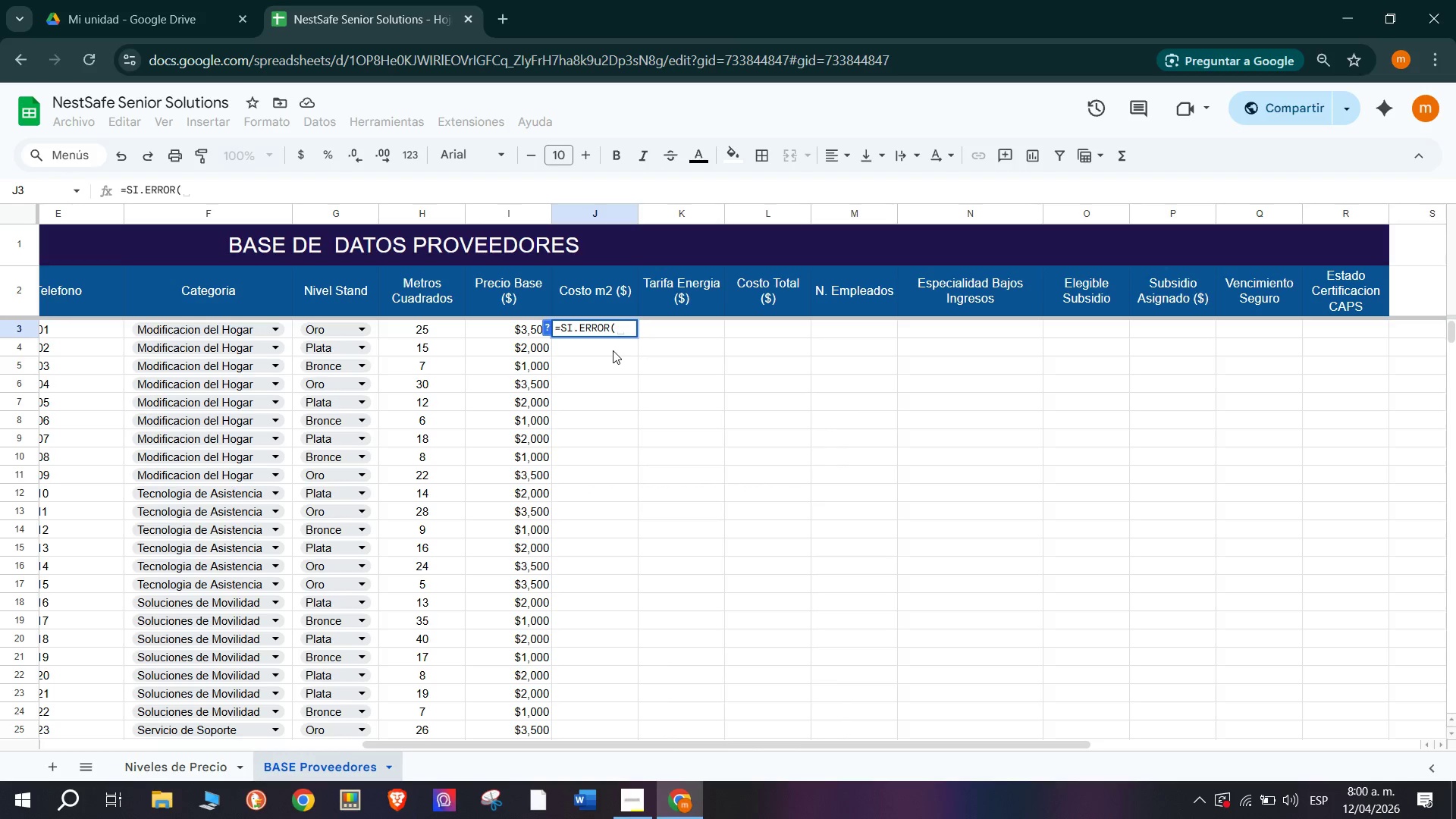 
wait(12.56)
 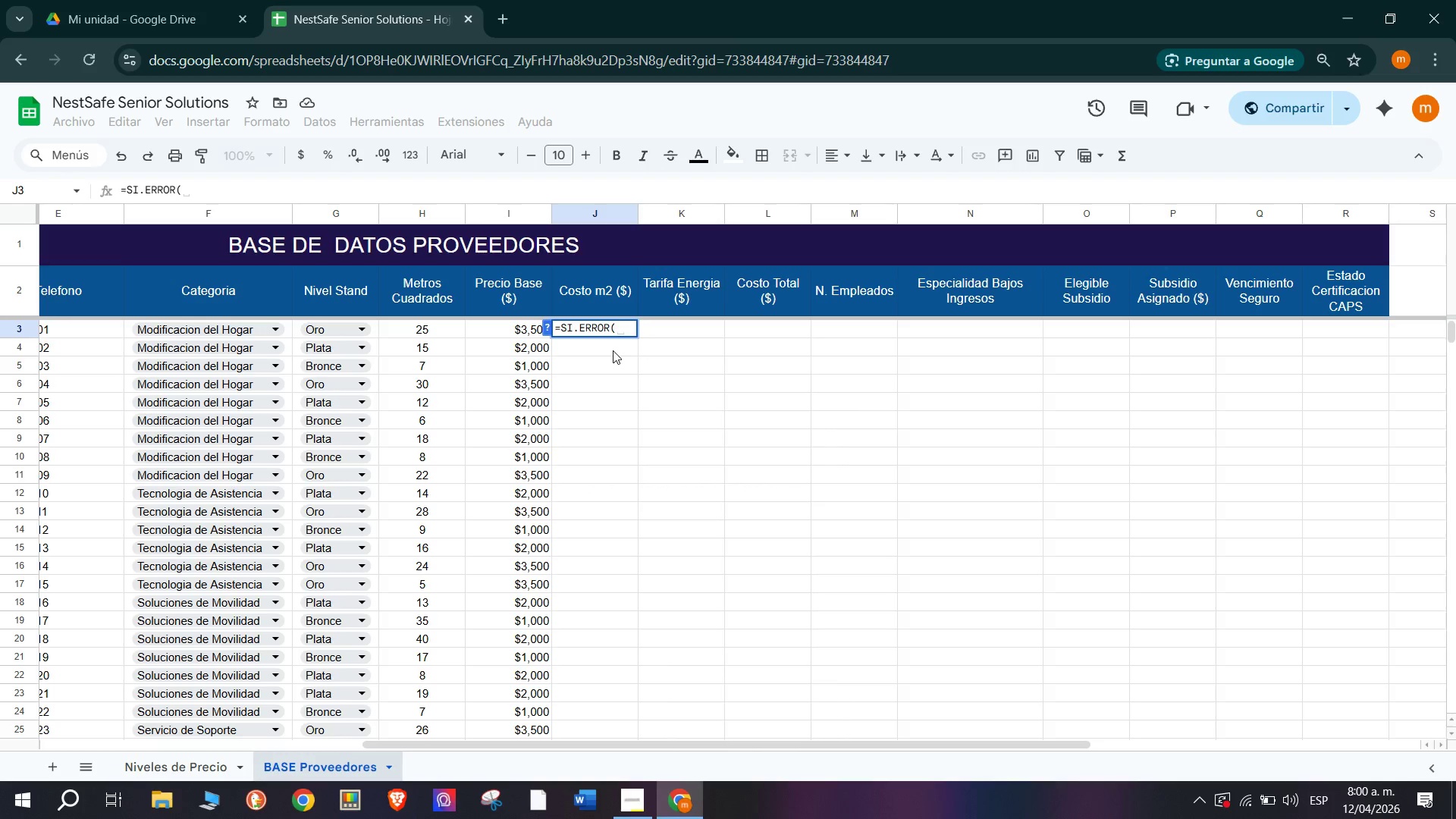 
type(BUS)
 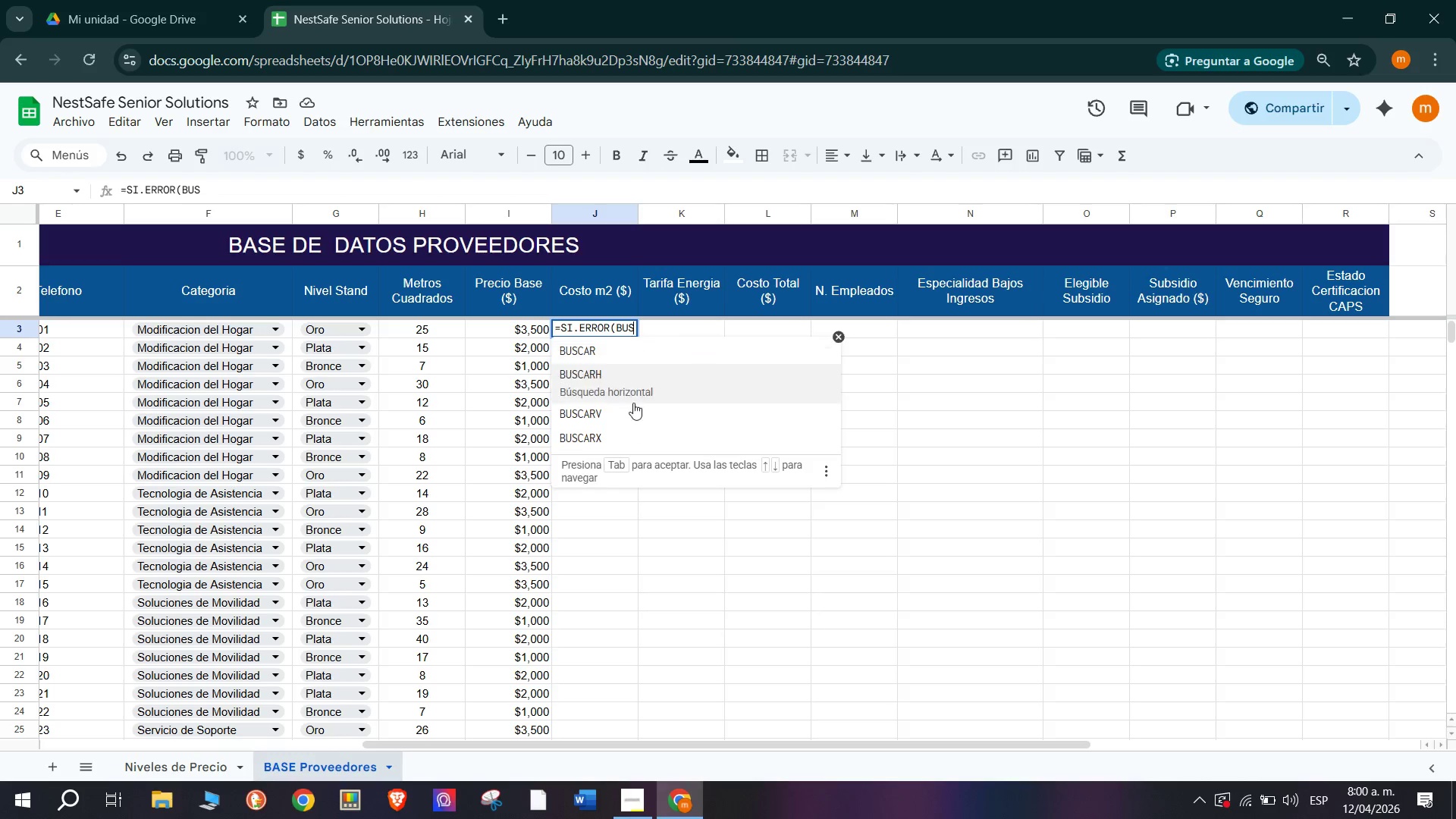 
left_click([638, 410])
 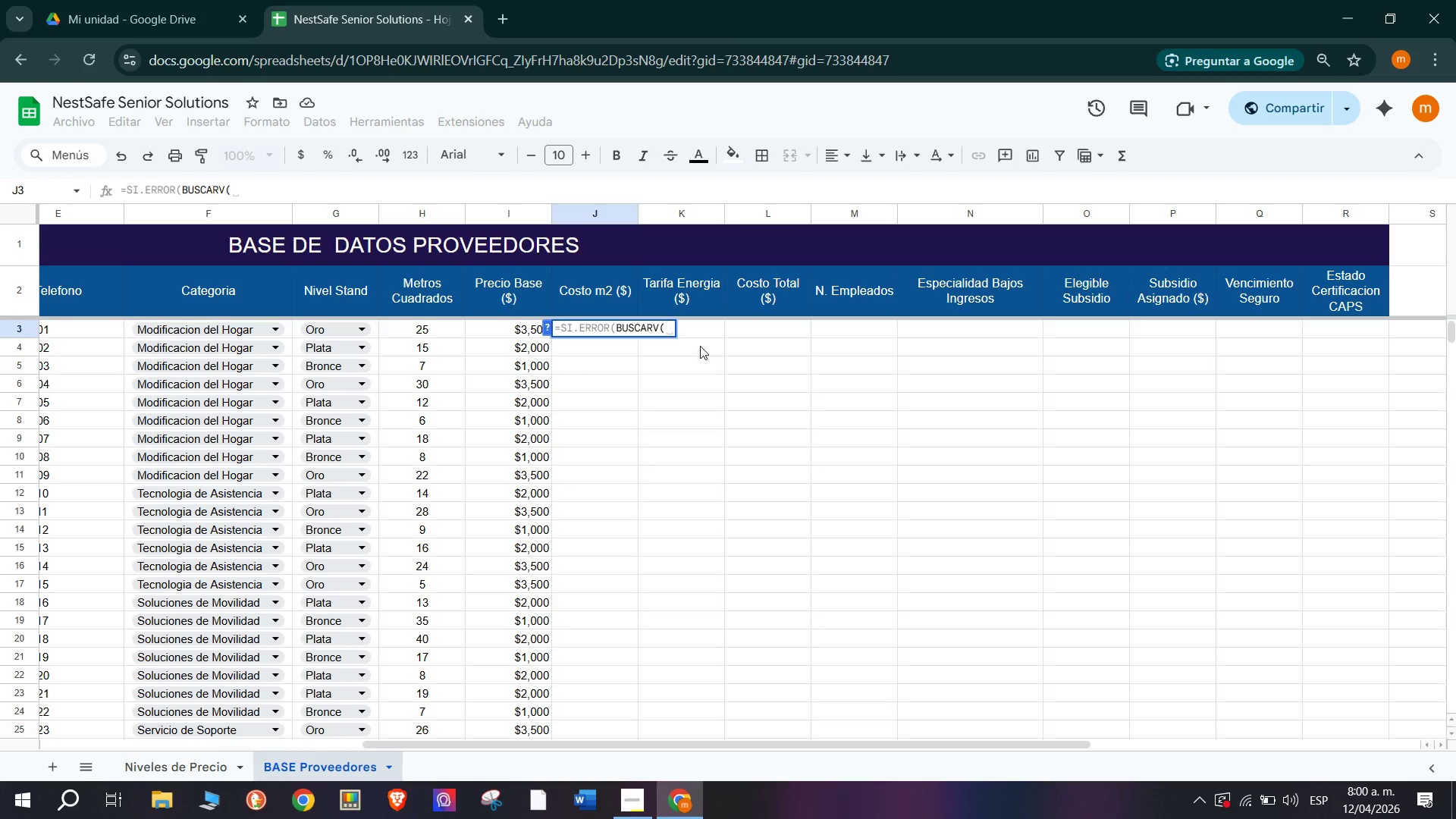 
type(G3<)
 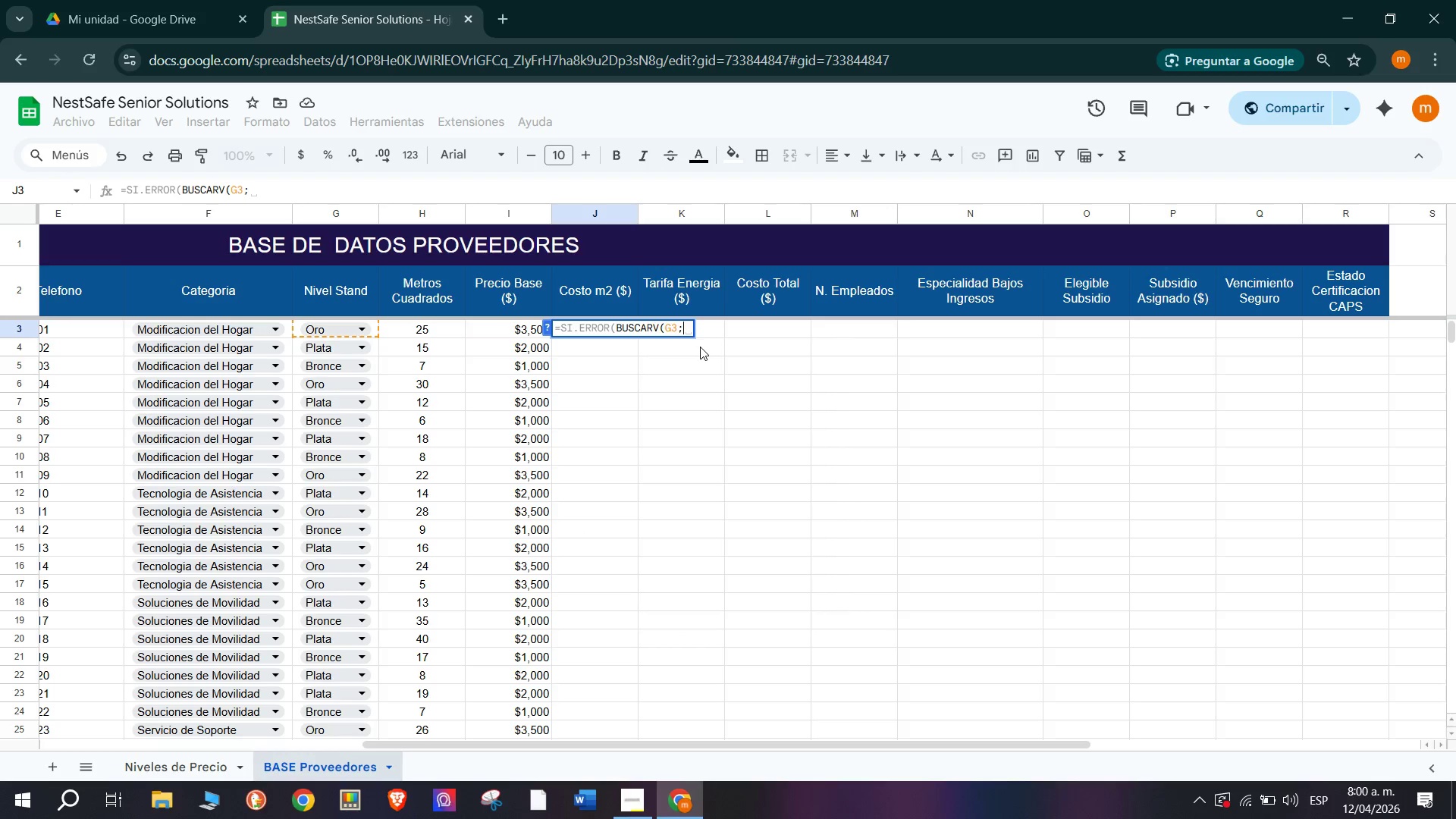 
wait(7.69)
 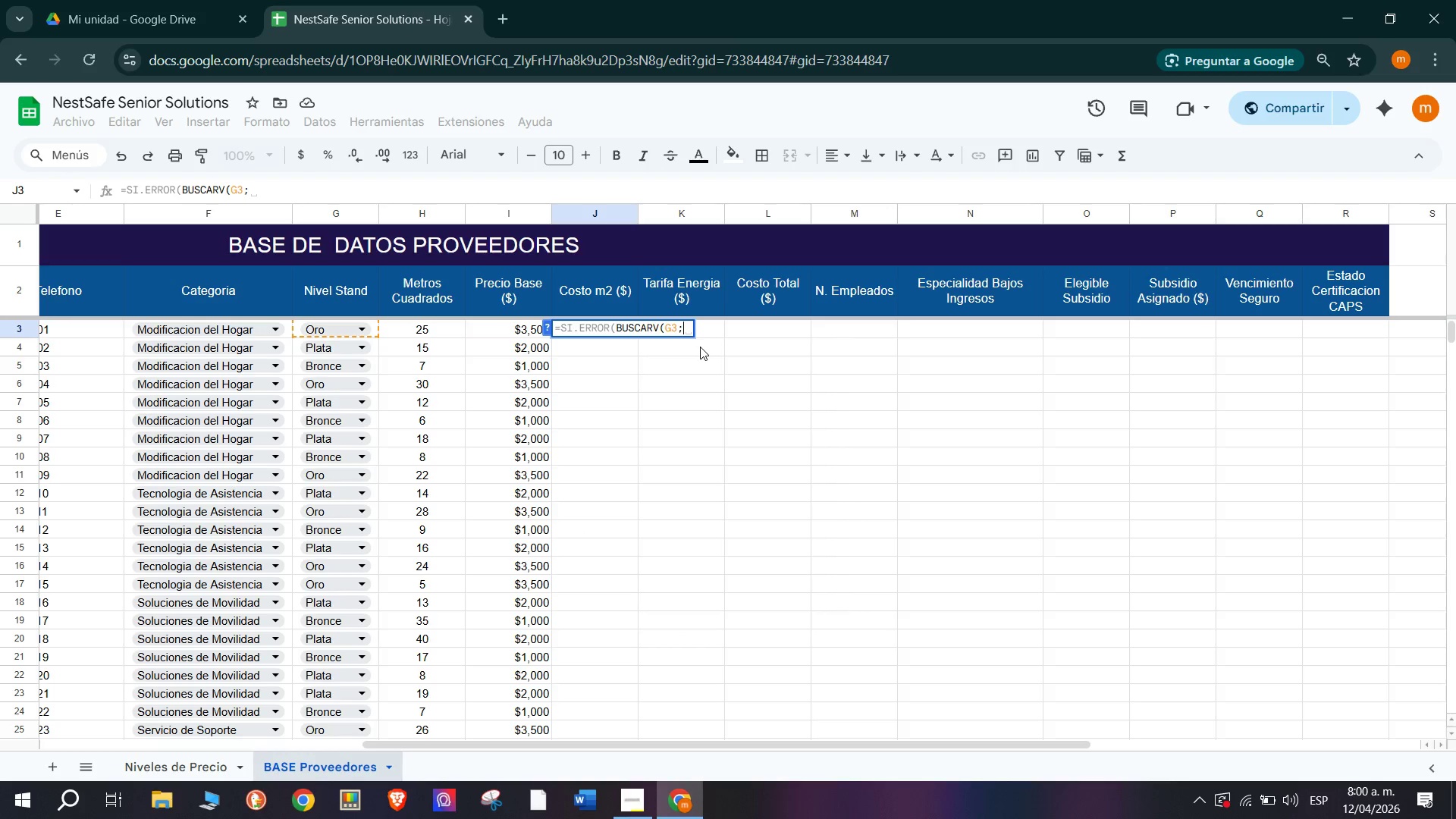 
left_click([196, 768])
 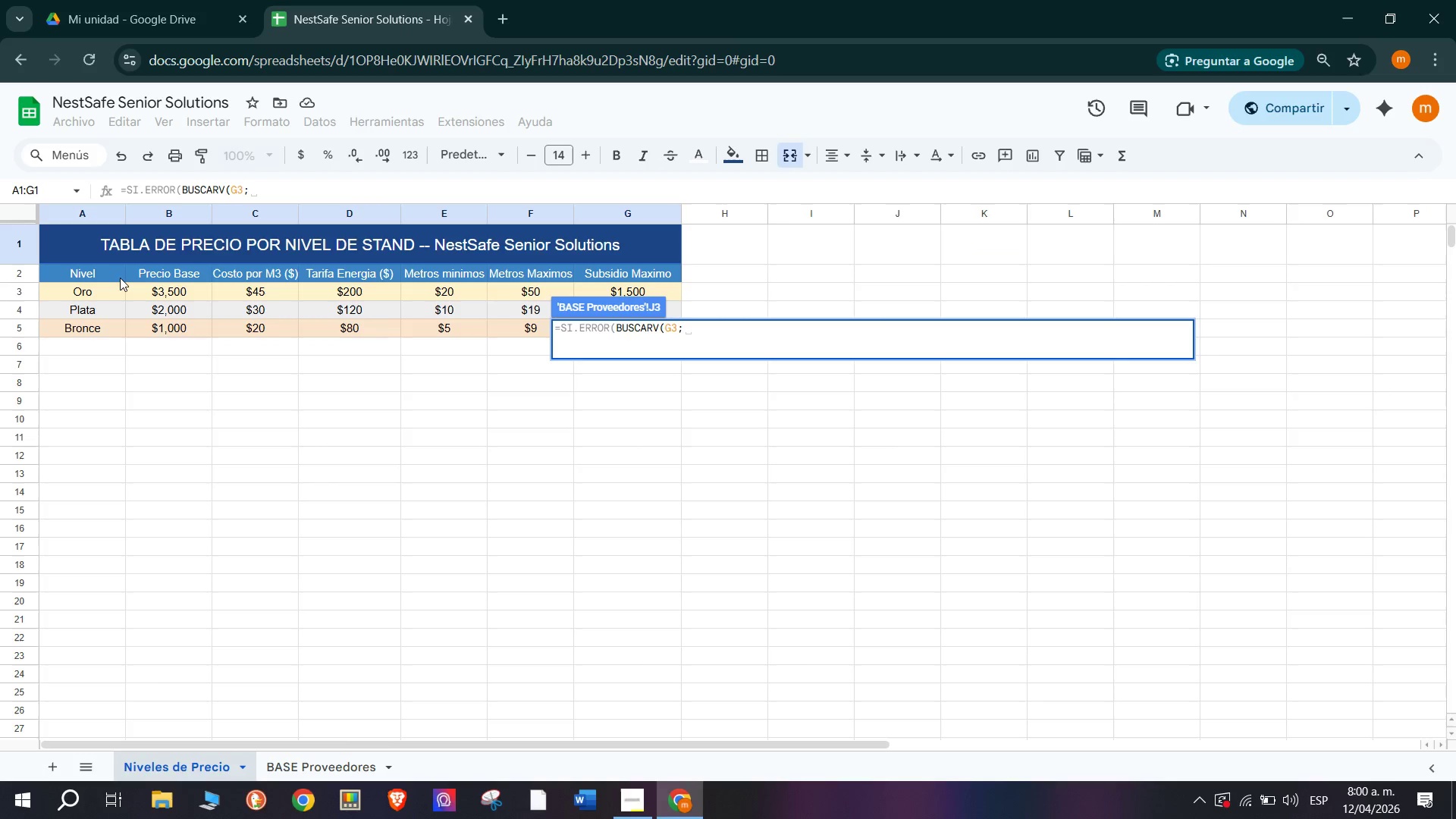 
left_click([88, 294])
 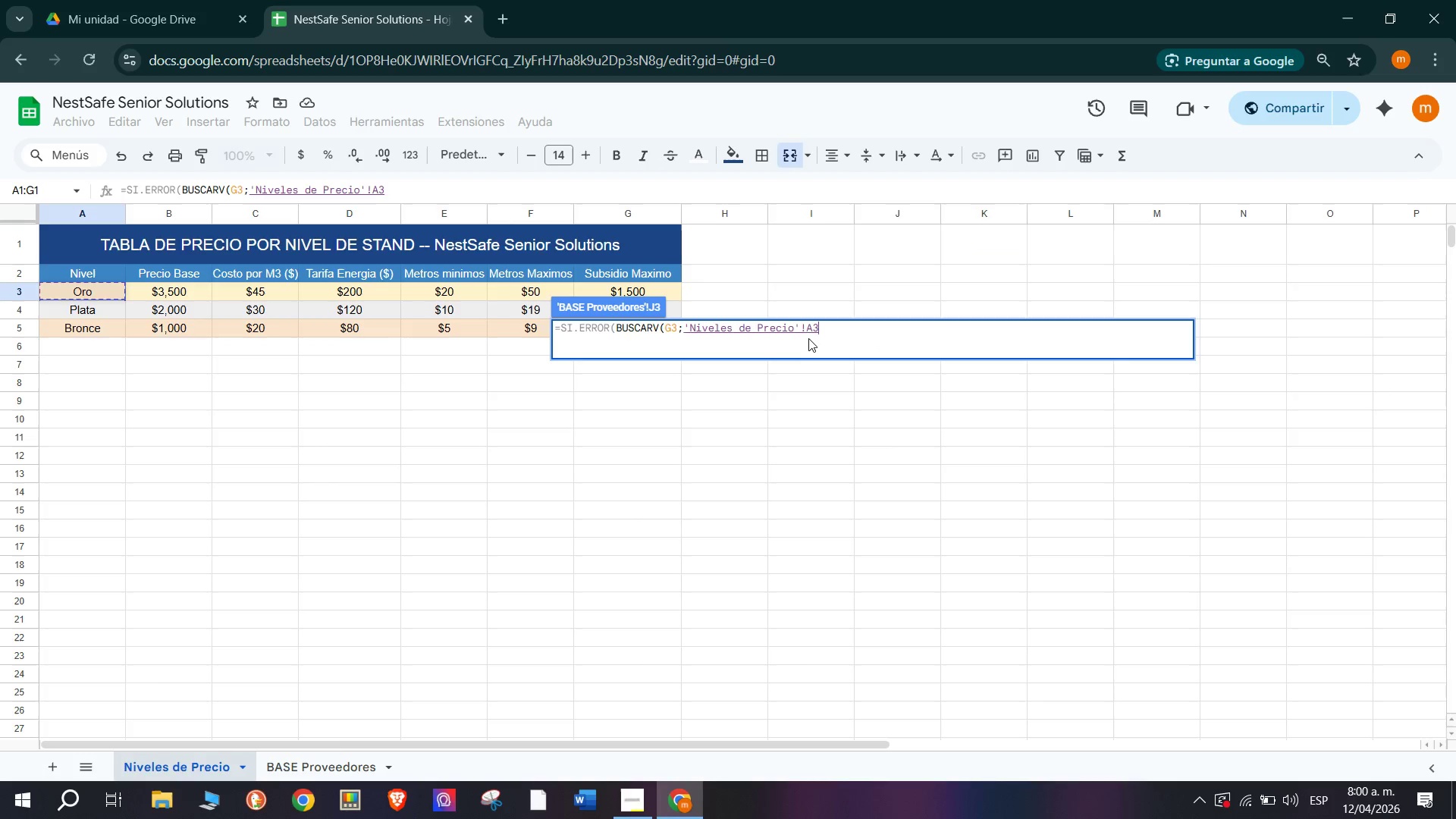 
left_click([811, 322])
 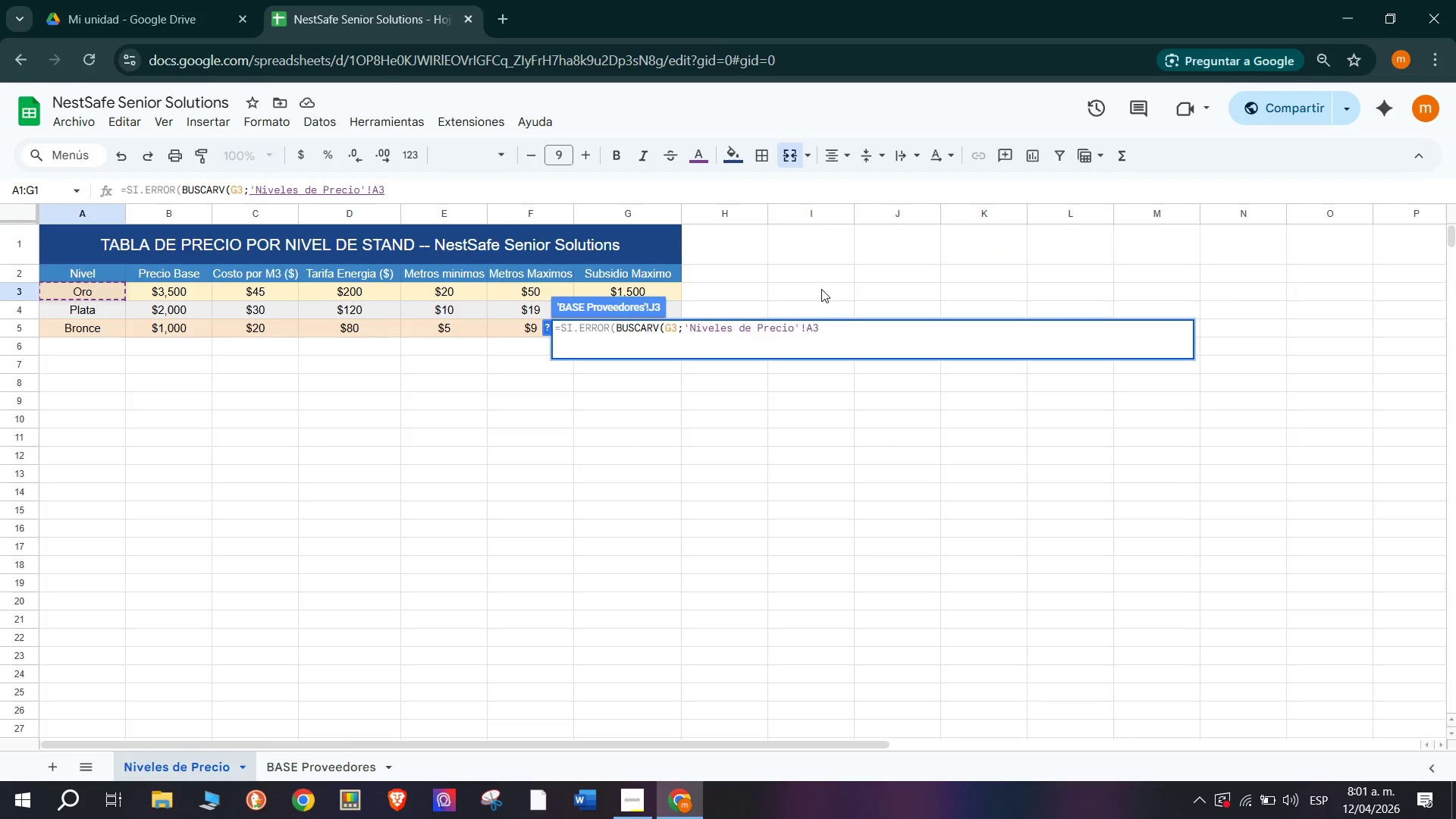 
hold_key(key=ShiftRight, duration=1.52)
 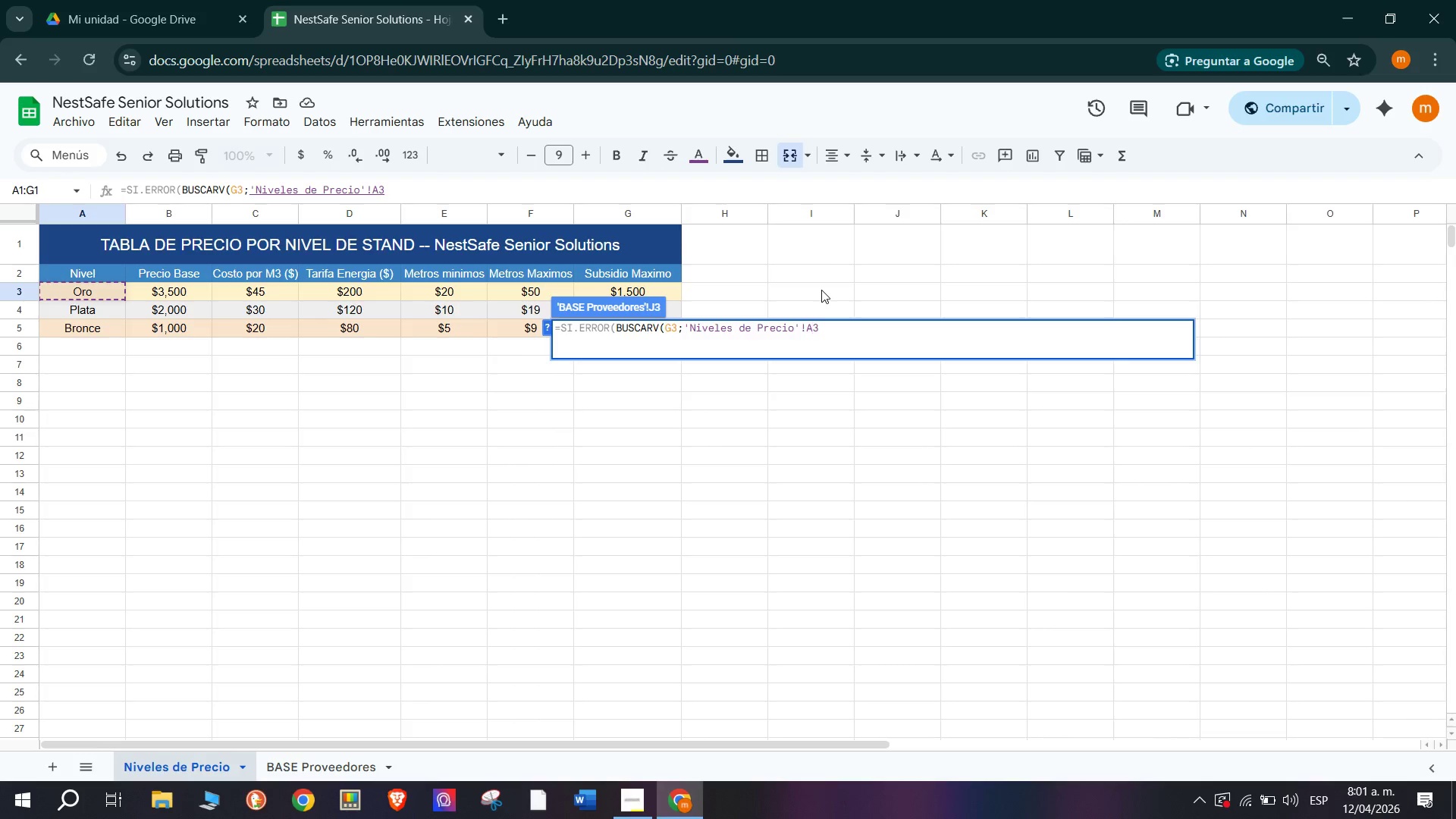 
key(Shift+4)
 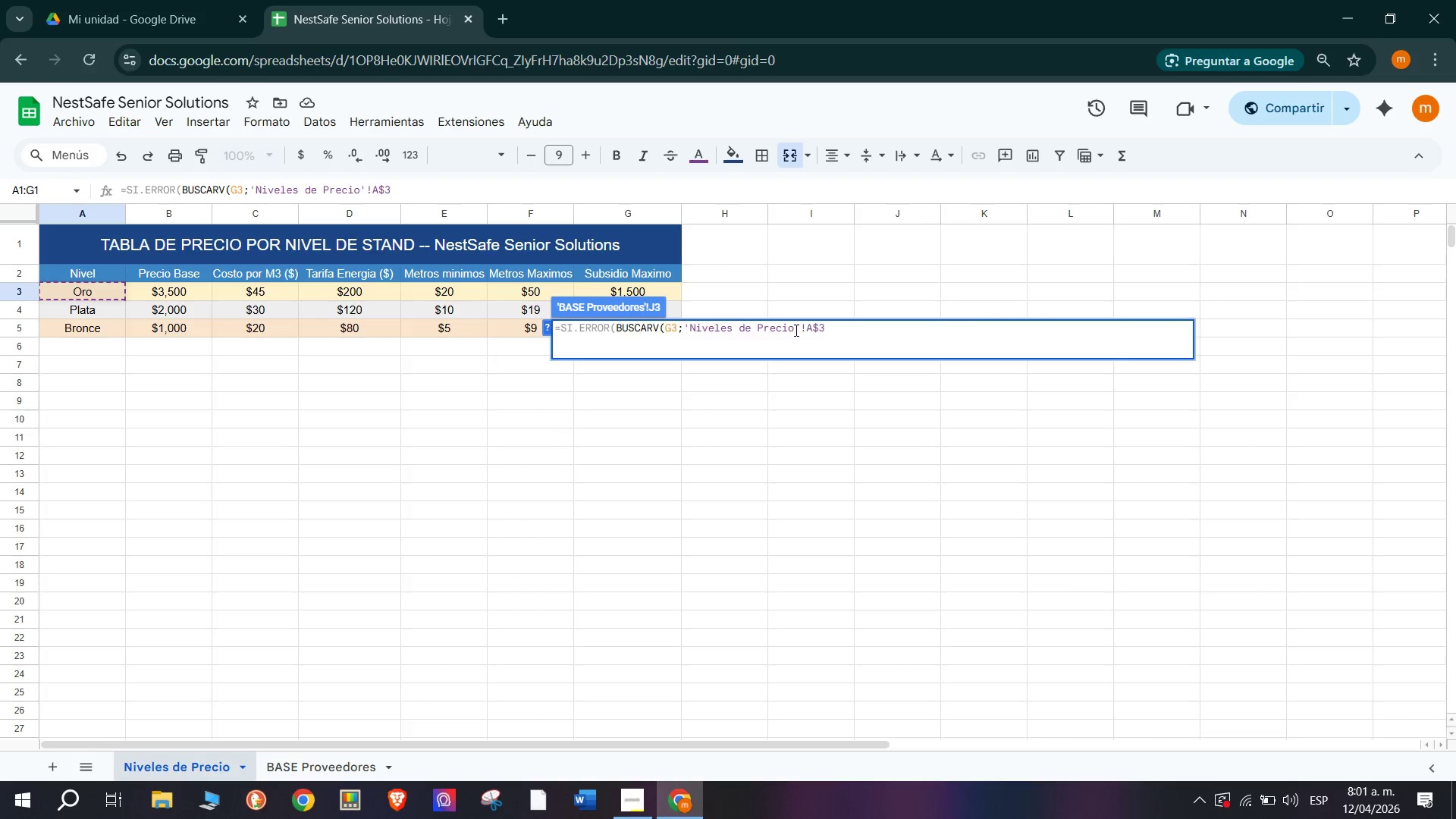 
left_click([808, 327])
 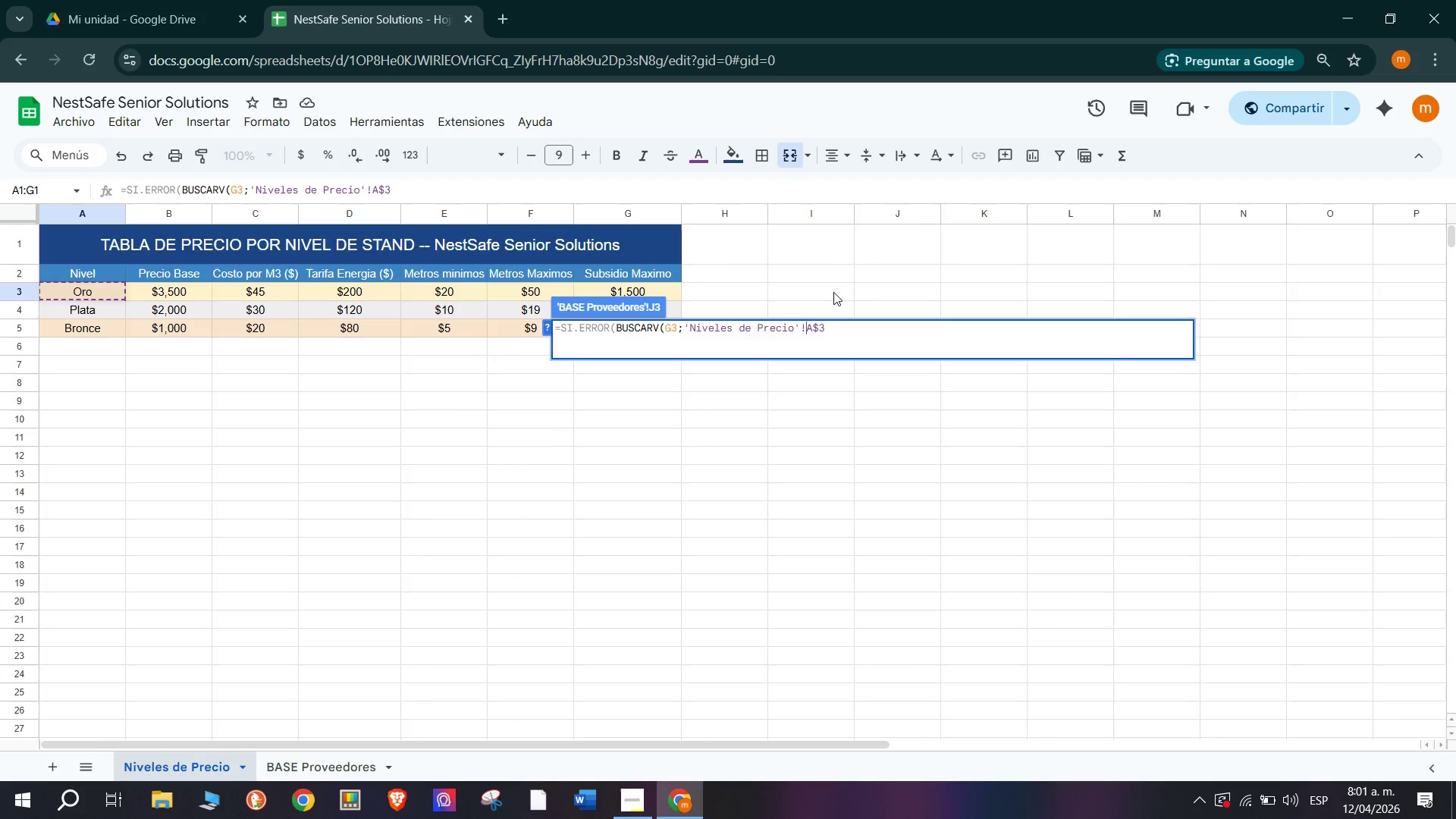 
key(Shift+4)
 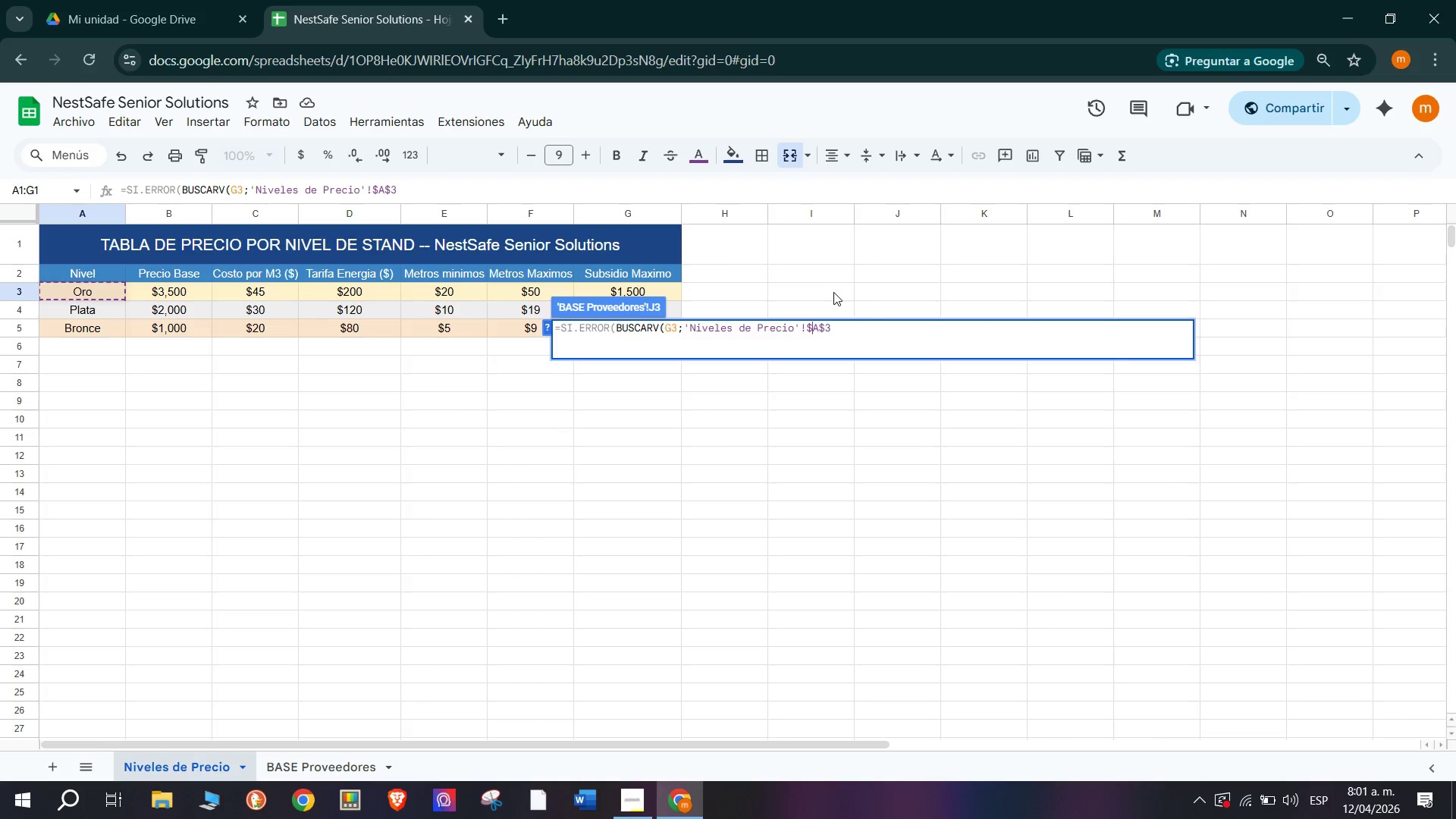 
left_click([865, 327])
 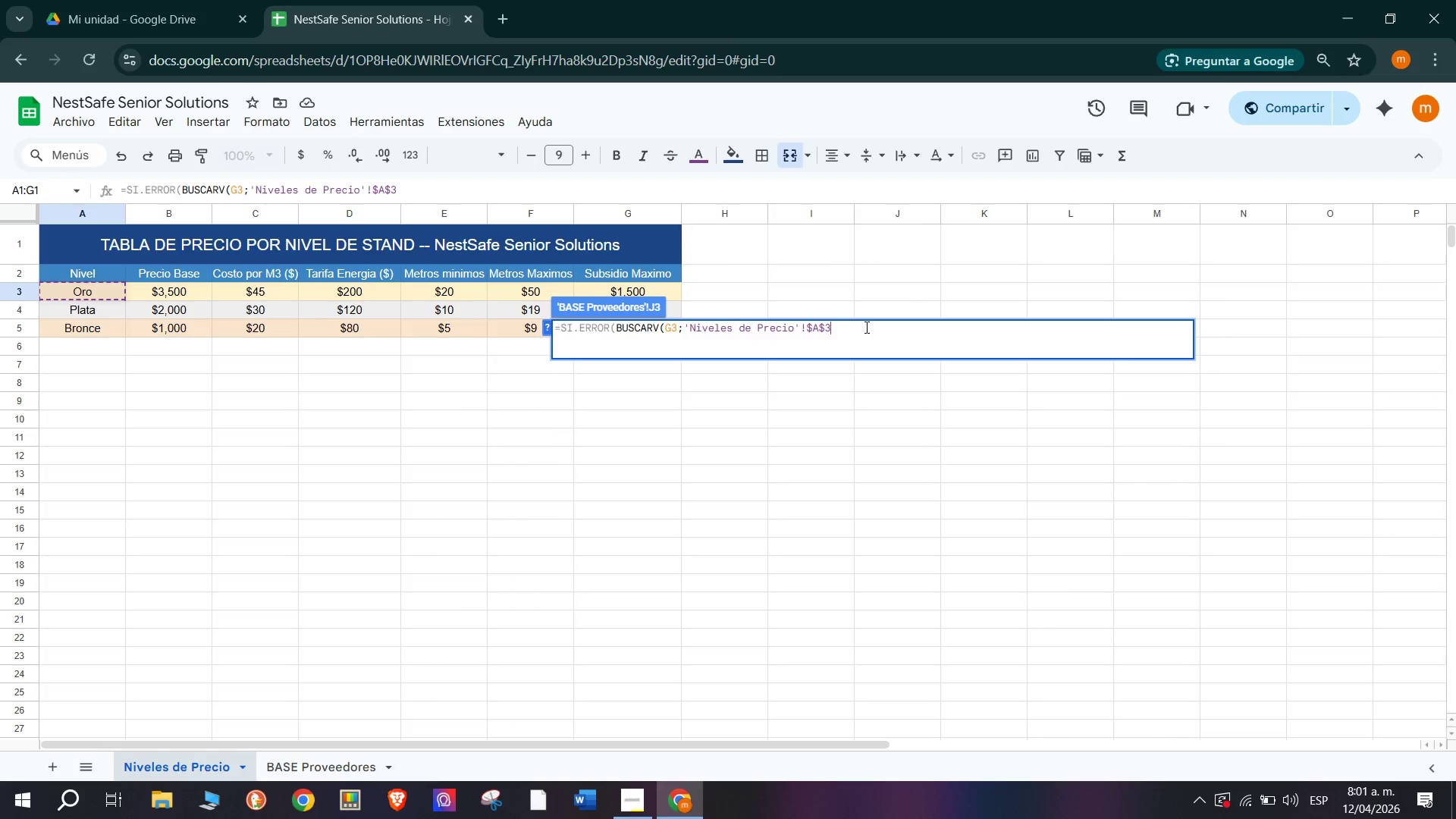 
key(Shift+Period)
 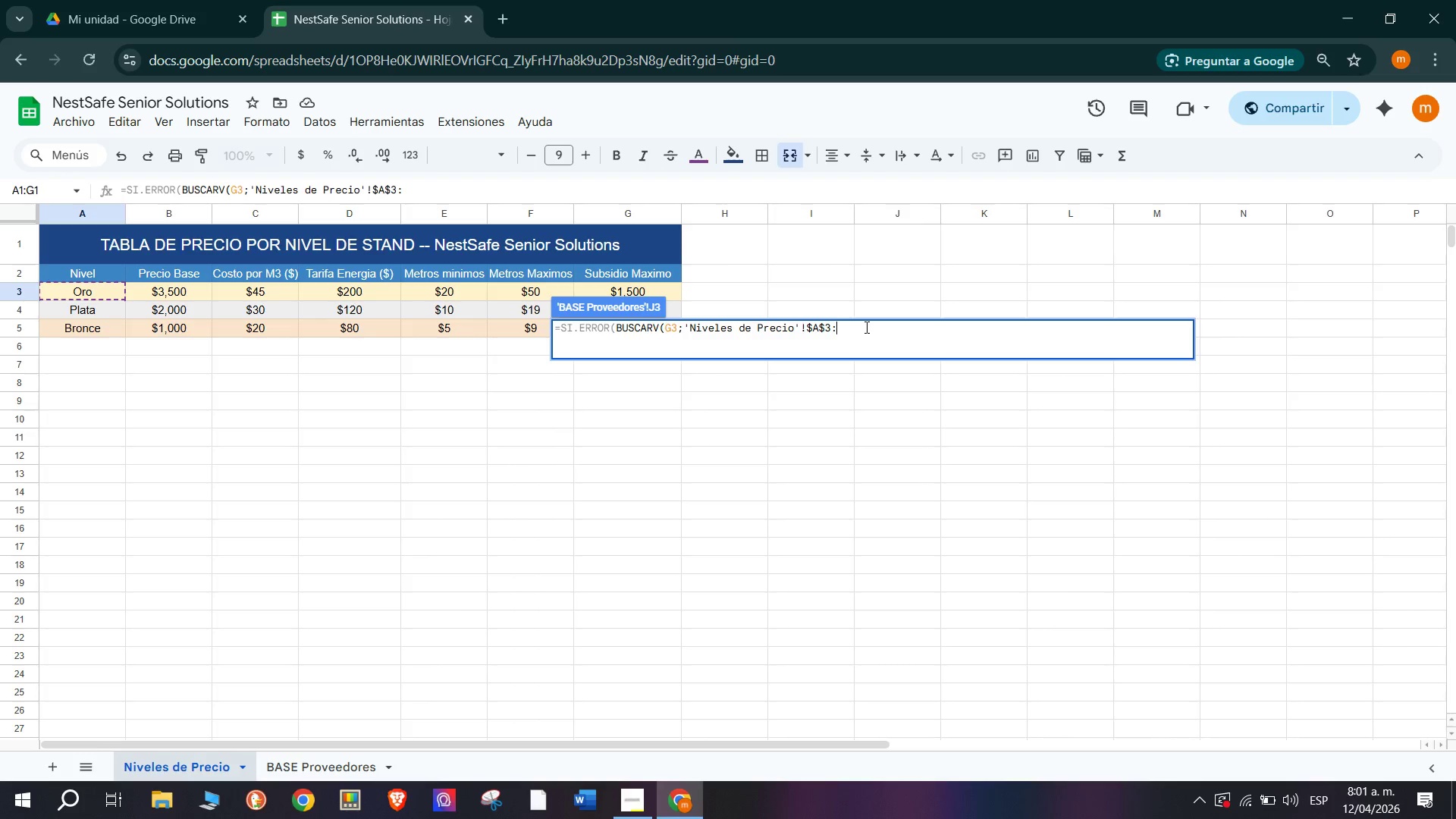 
type($G)
key(Backspace)
type(G$5<3<FALS)
 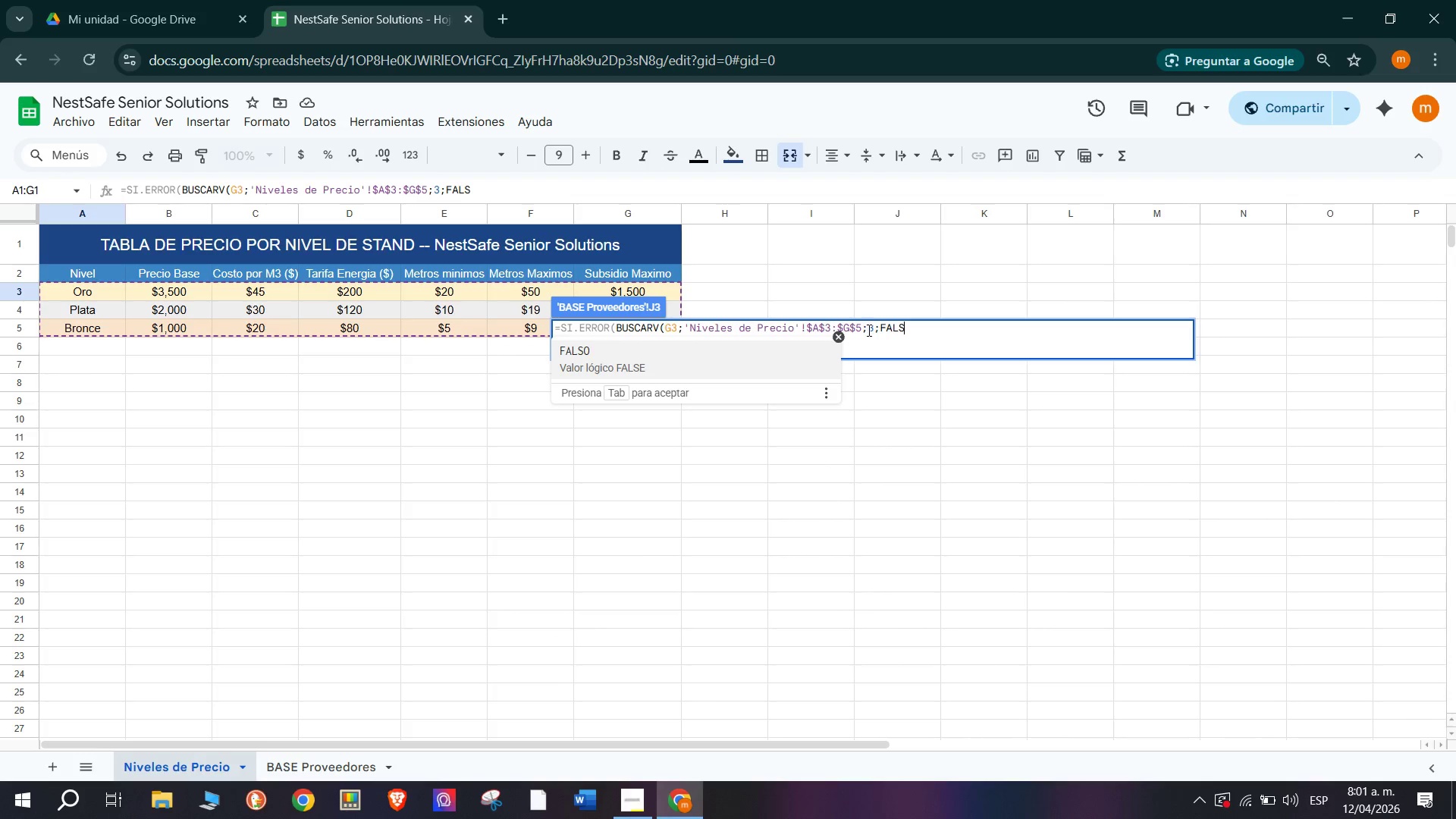 
left_click([689, 365])
 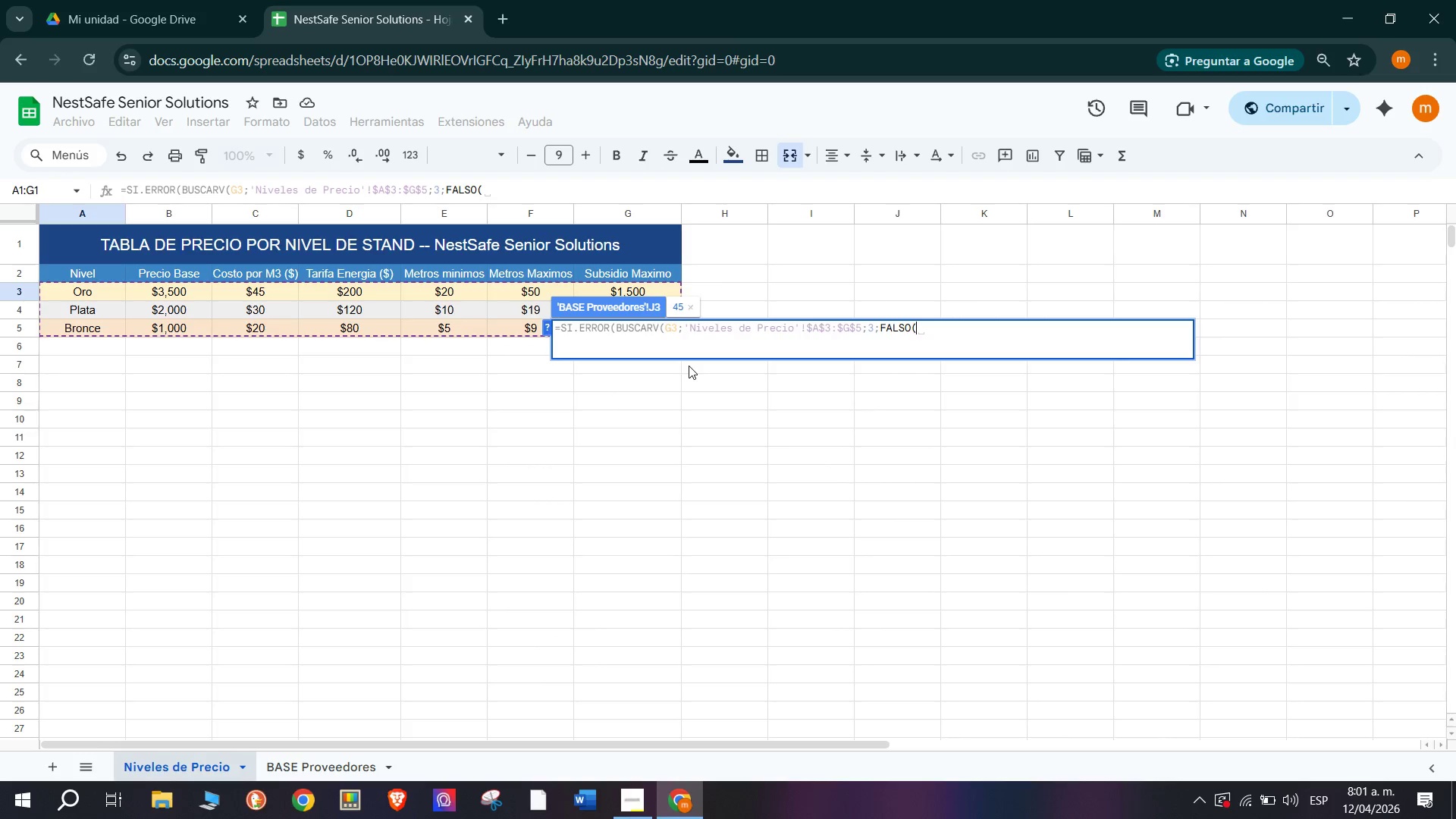 
type(((<0()
 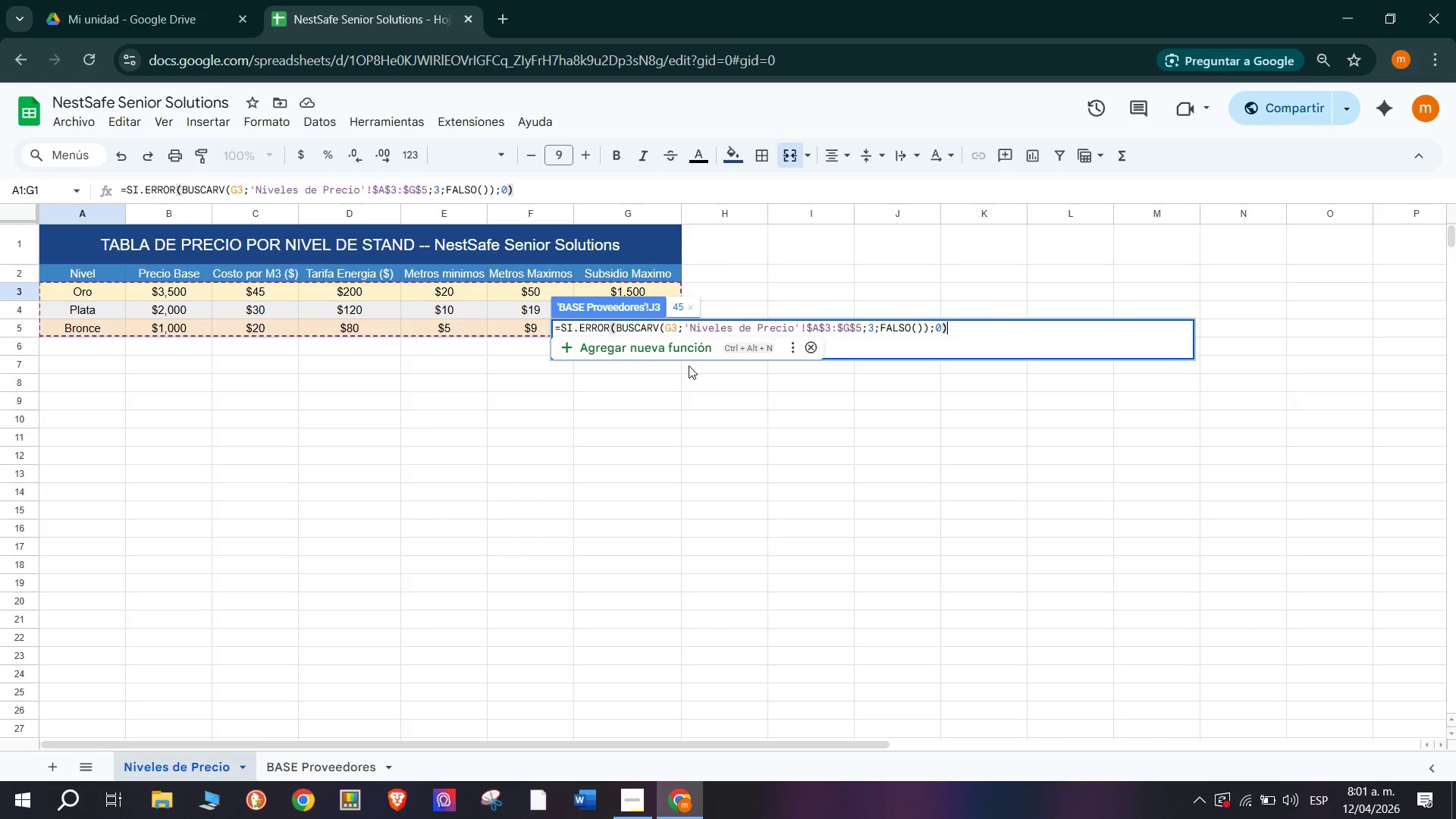 
key(Enter)
 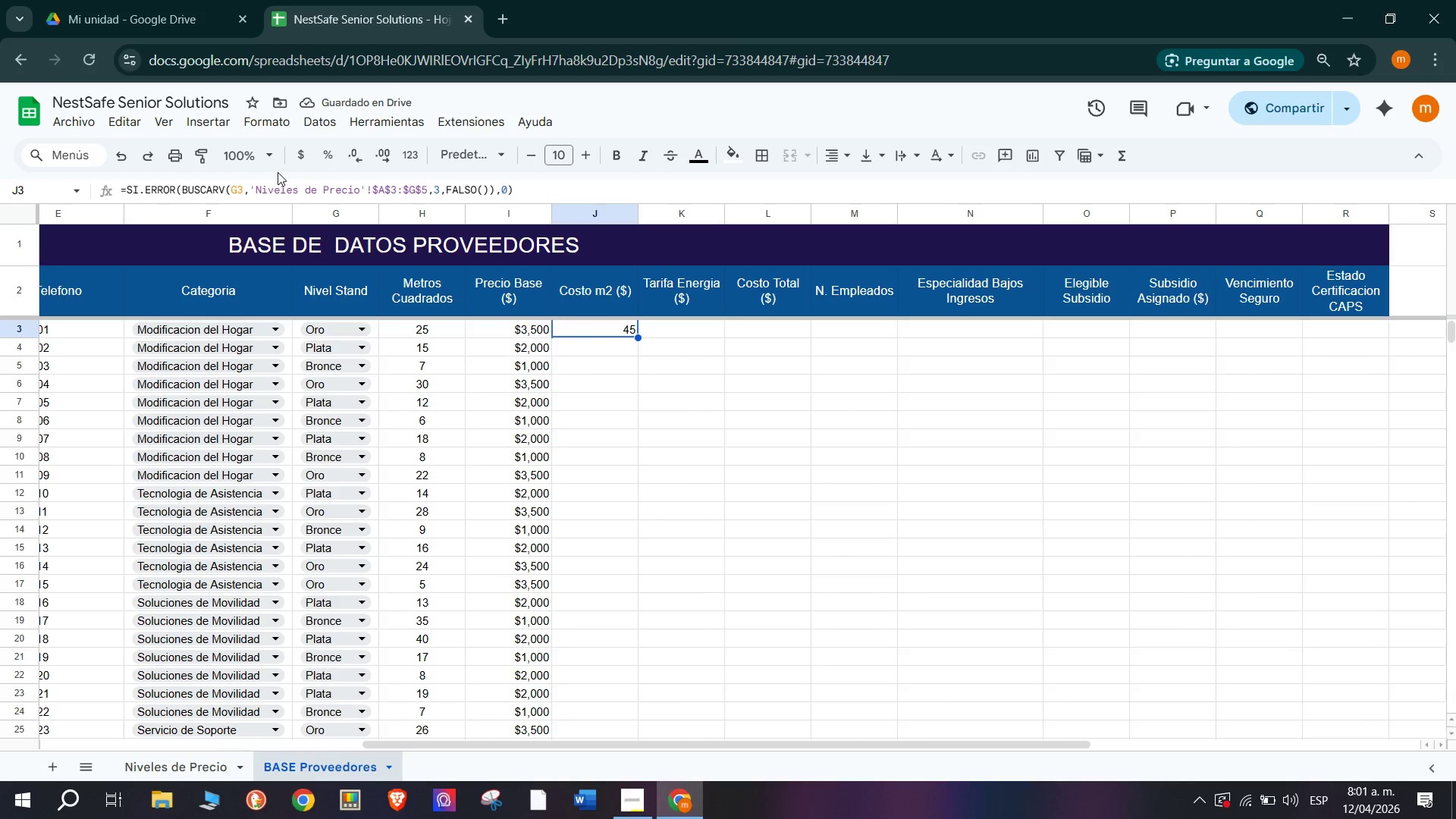 
wait(6.94)
 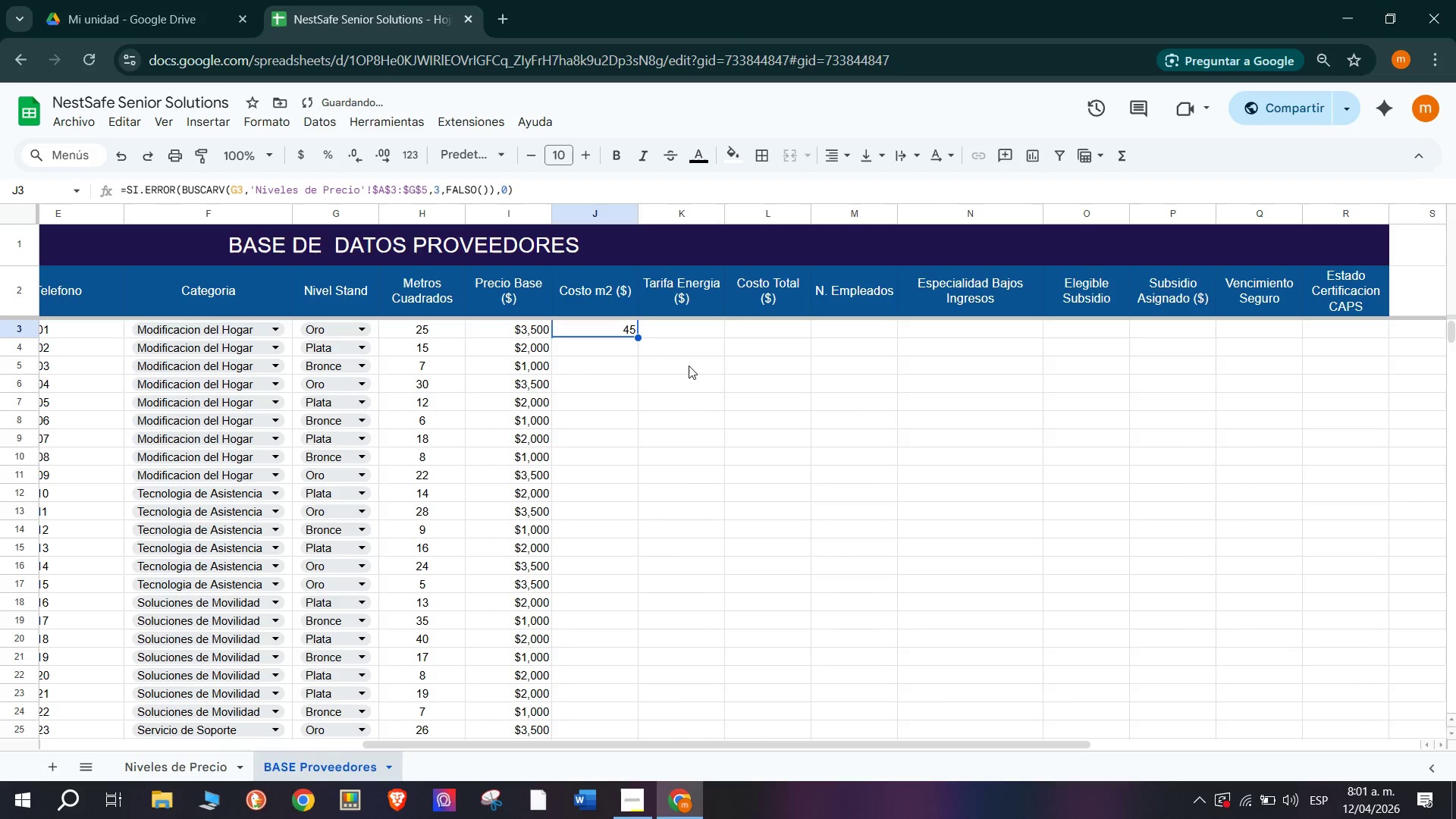 
left_click([307, 162])
 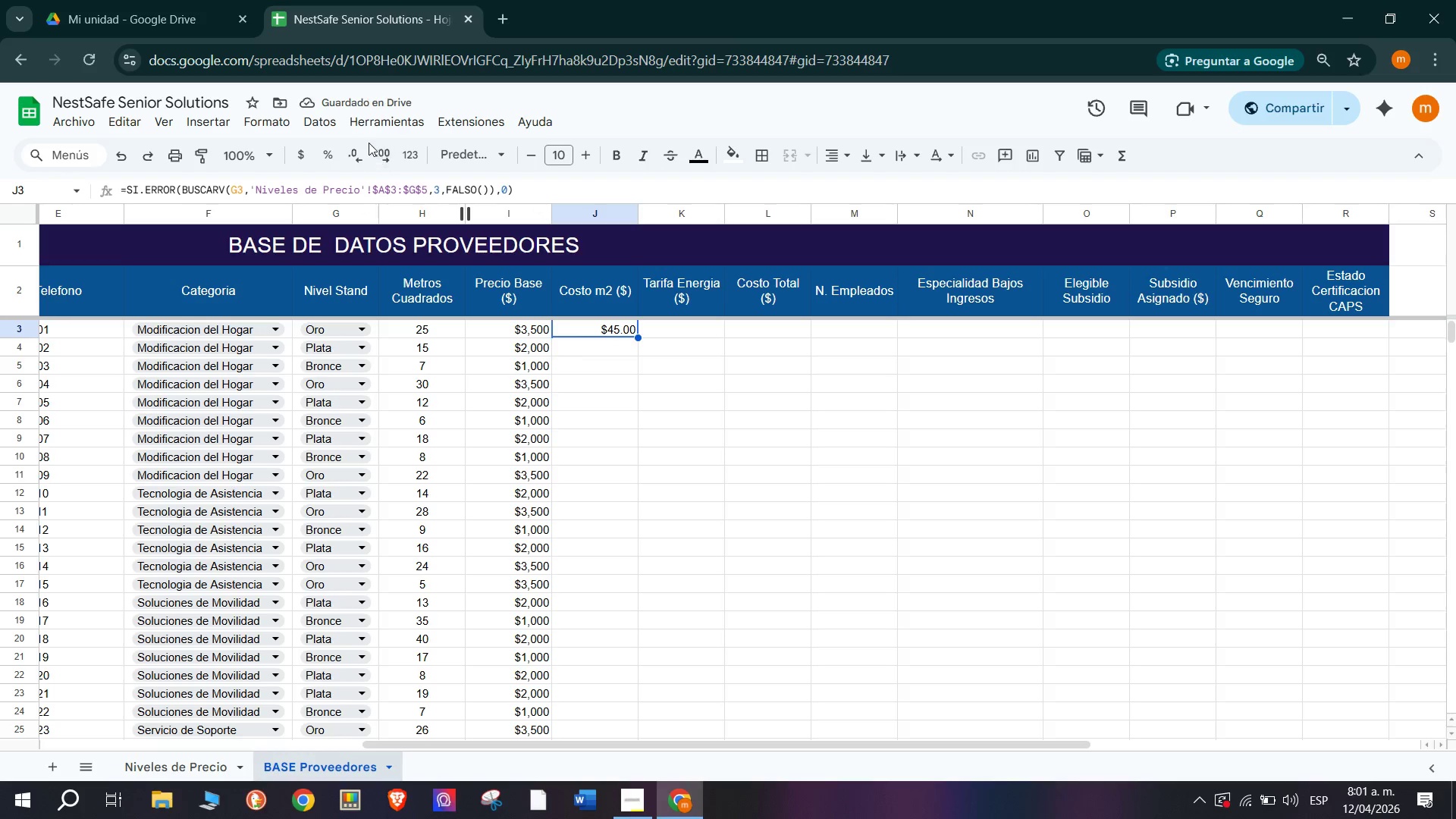 
double_click([364, 143])
 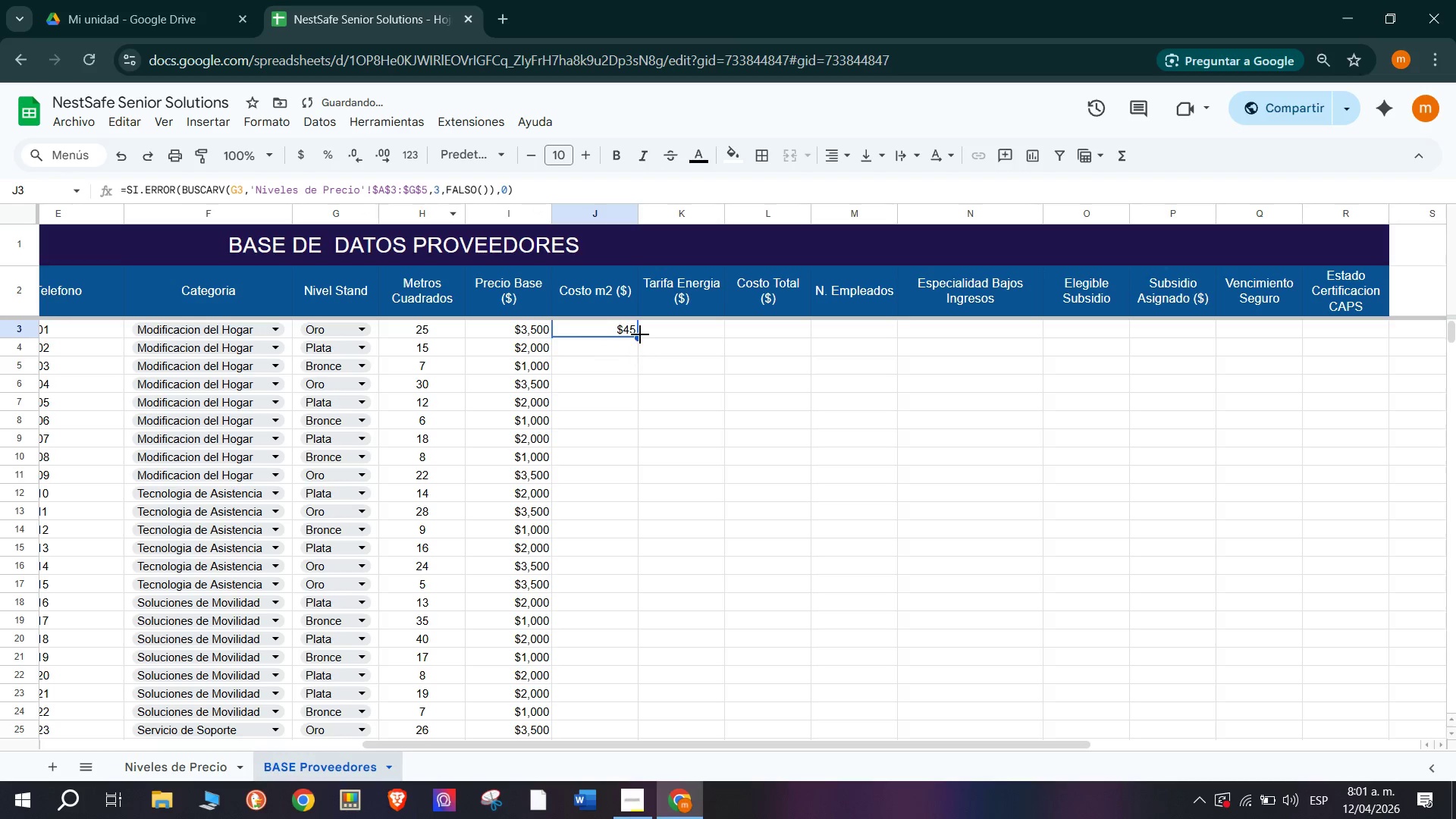 
left_click_drag(start_coordinate=[640, 334], to_coordinate=[632, 570])
 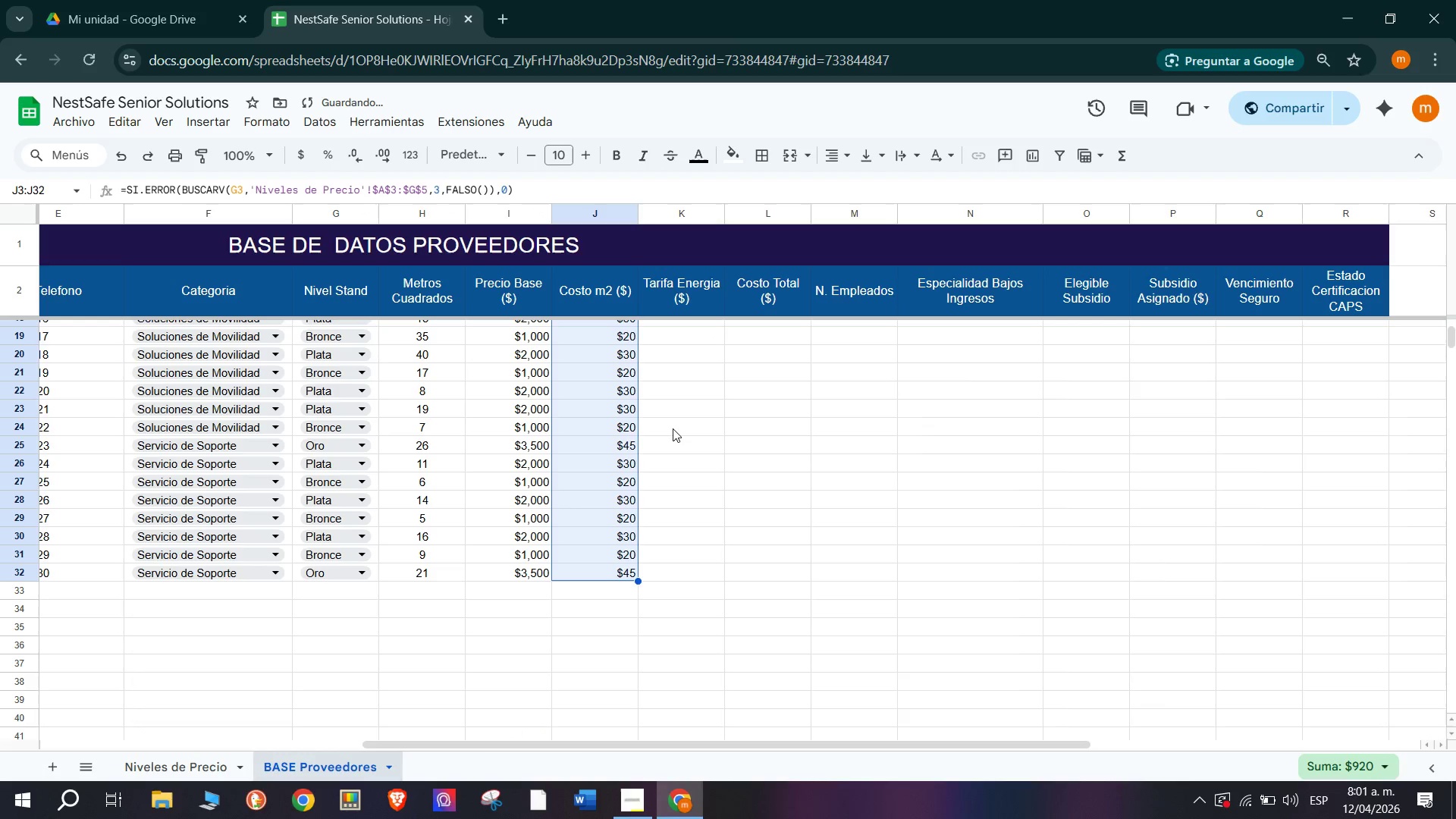 
scroll: coordinate [629, 500], scroll_direction: down, amount: 1.0
 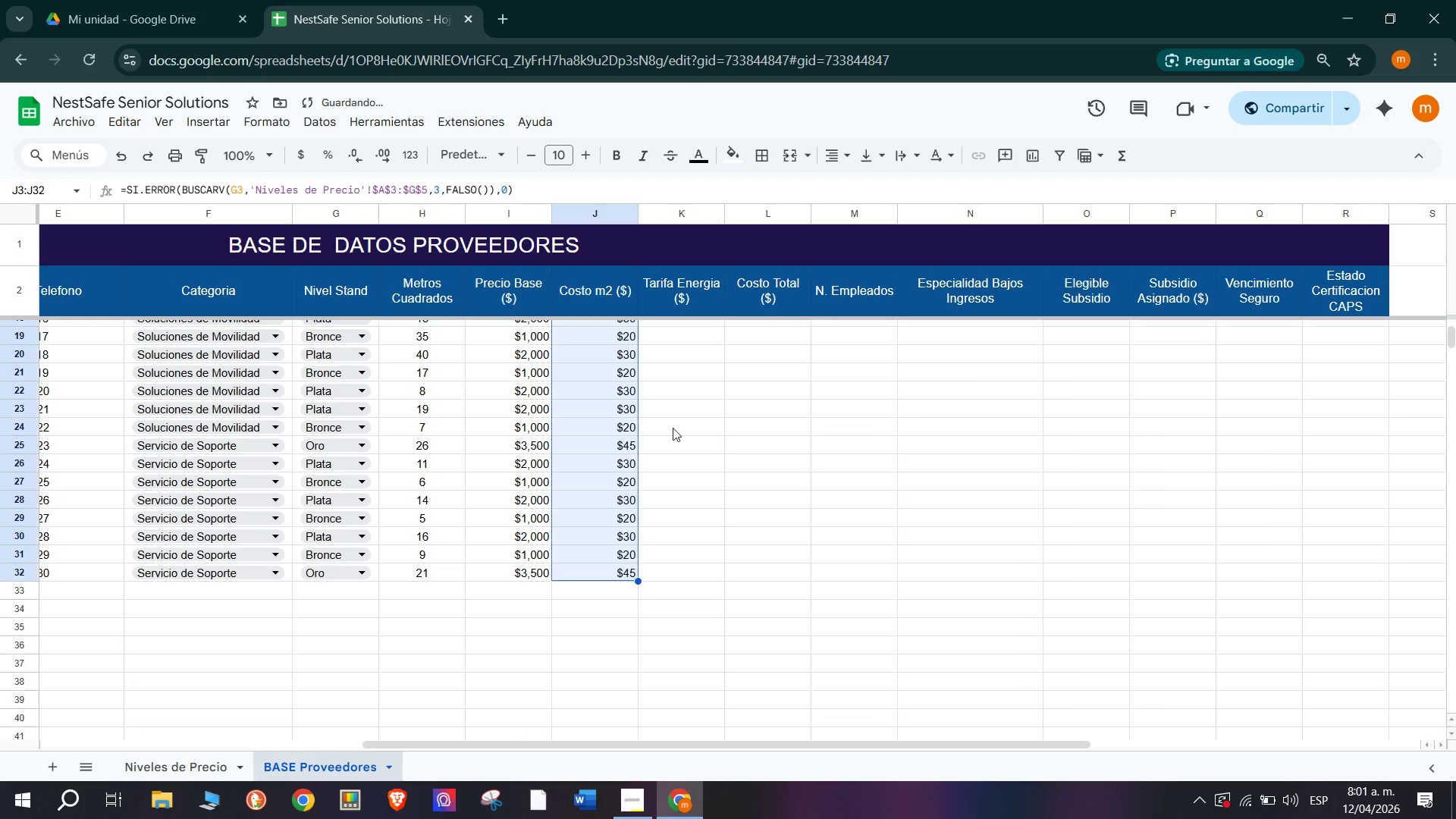 
scroll: coordinate [673, 428], scroll_direction: up, amount: 2.0
 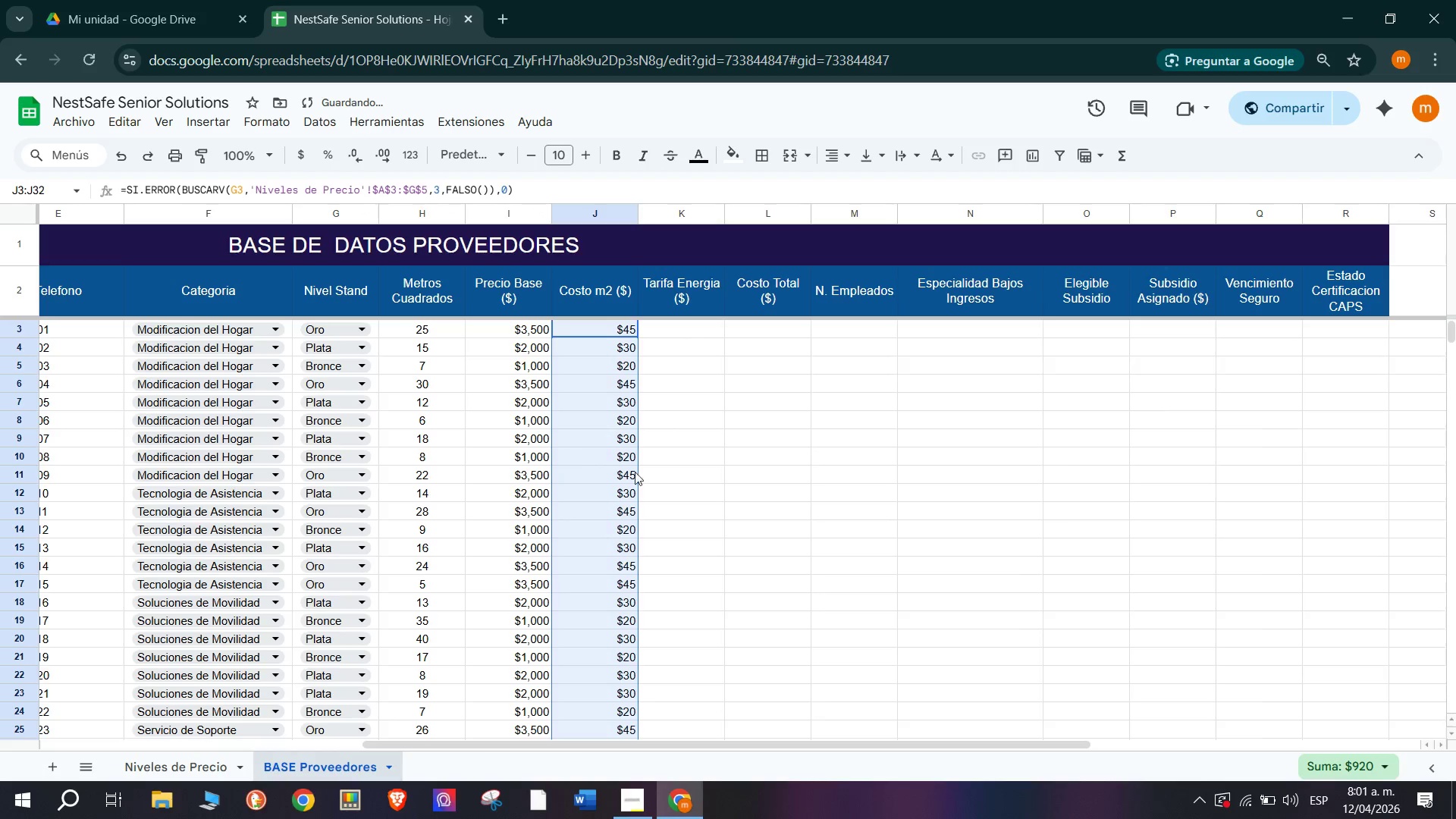 
left_click([717, 411])
 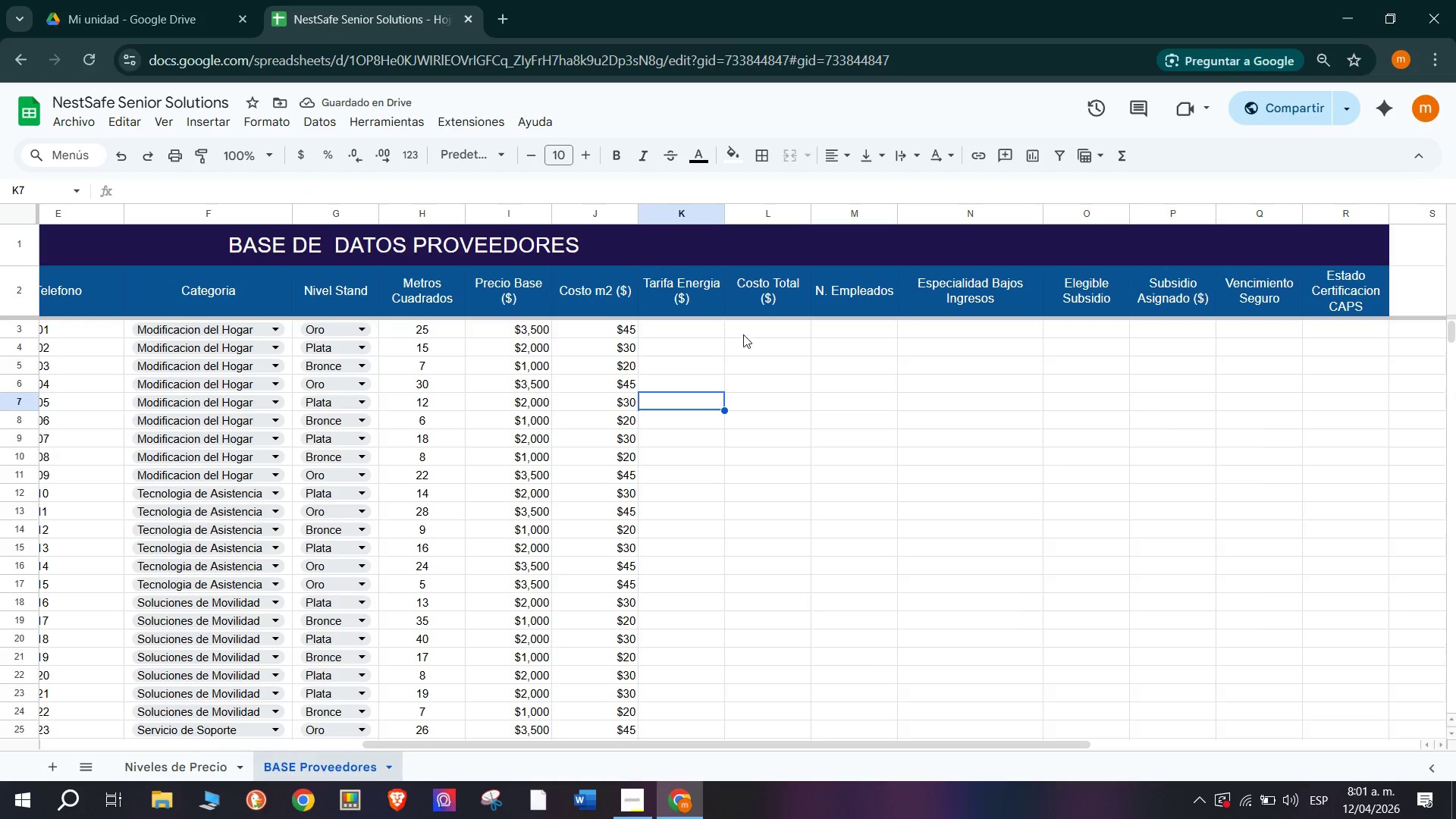 
left_click([705, 331])
 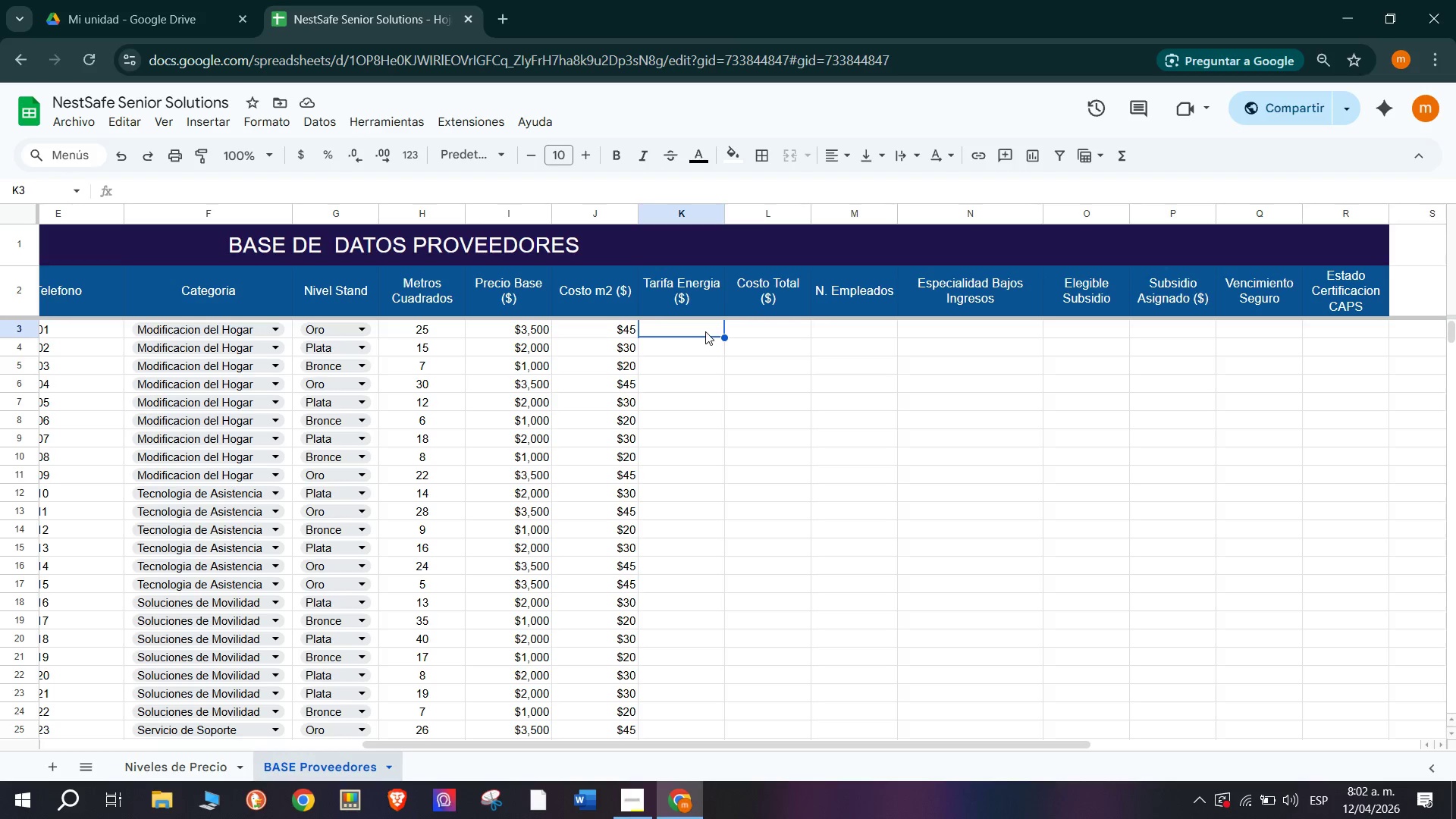 
wait(14.58)
 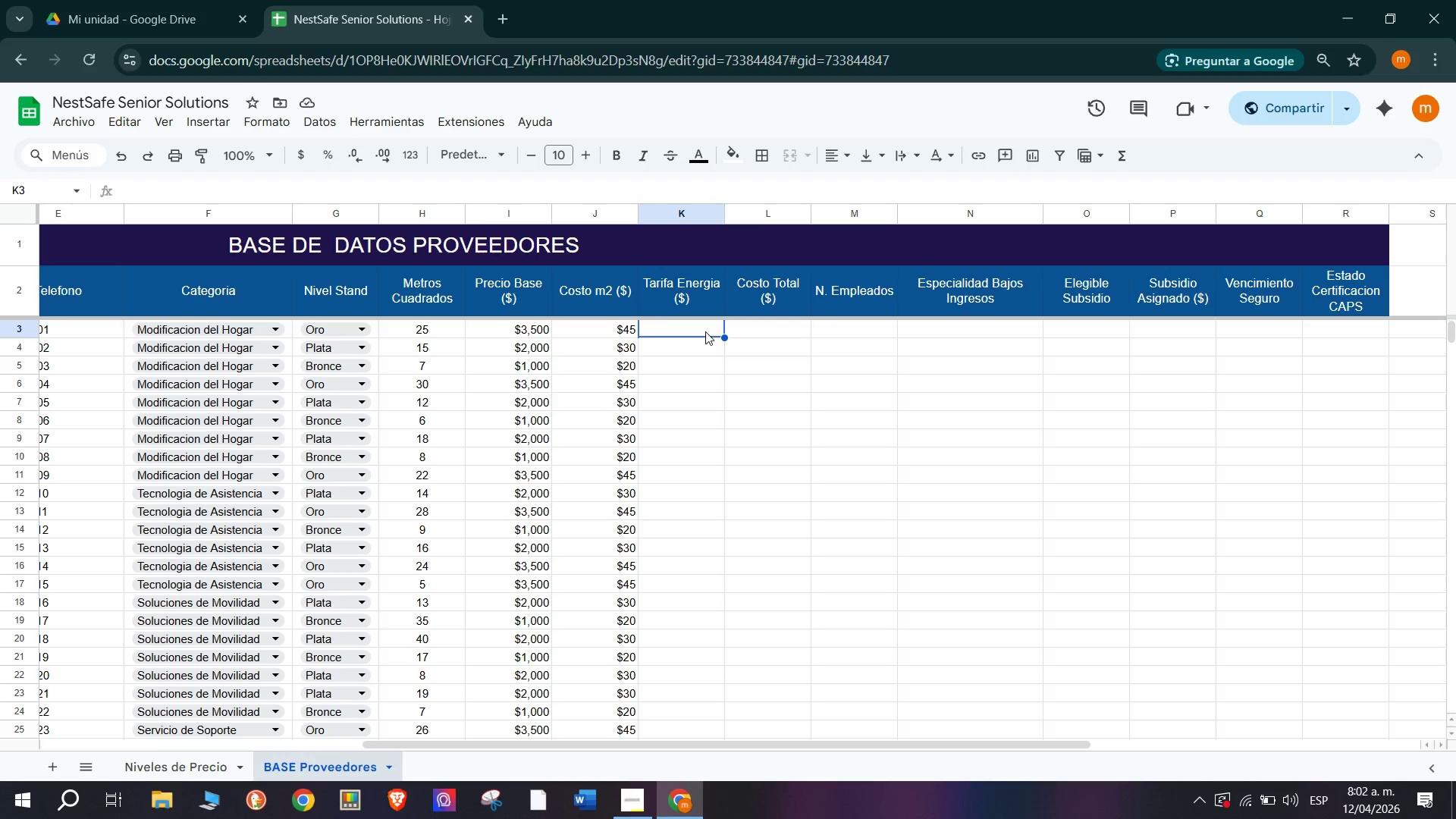 
type()SI.E)
 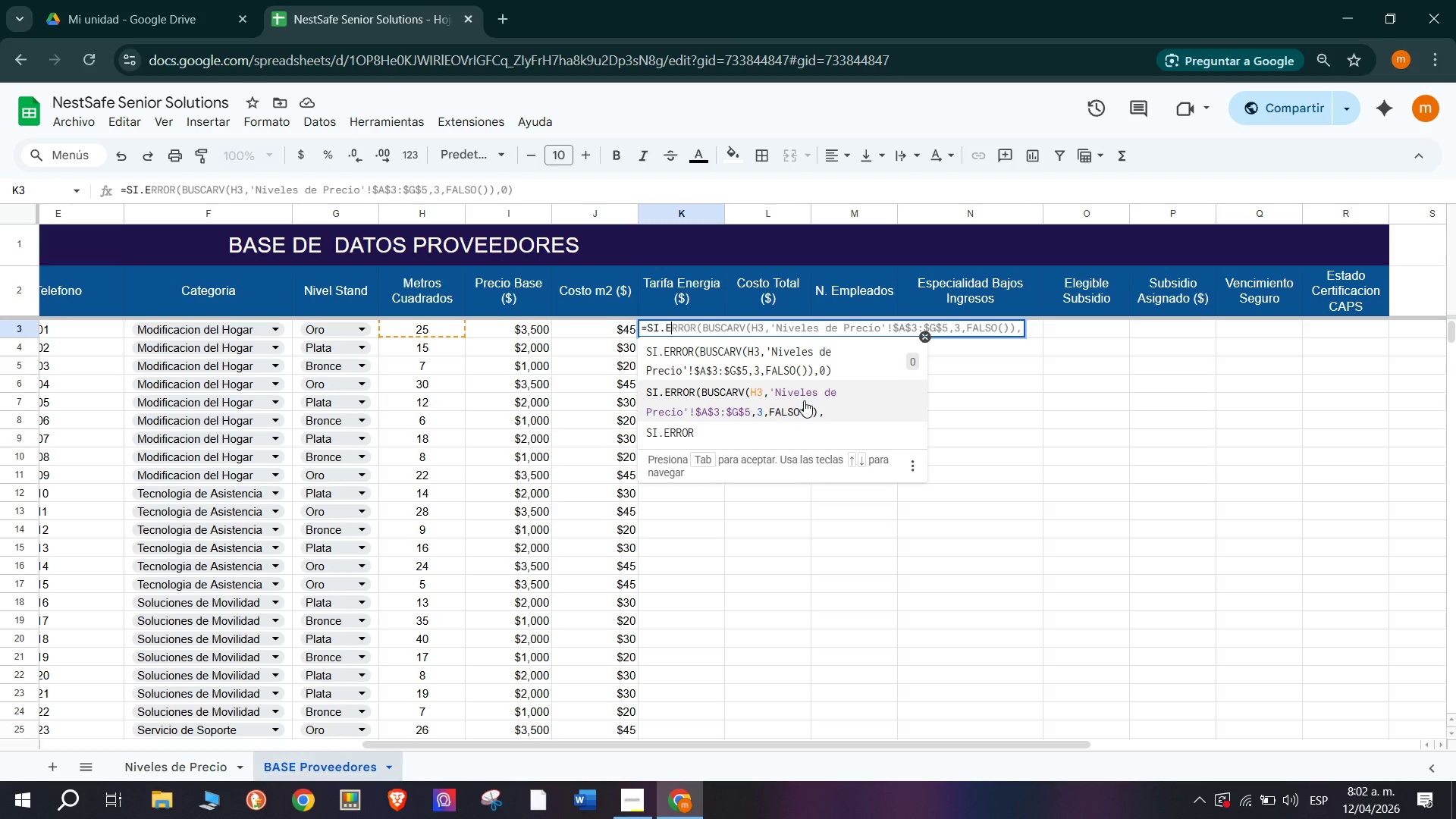 
wait(10.47)
 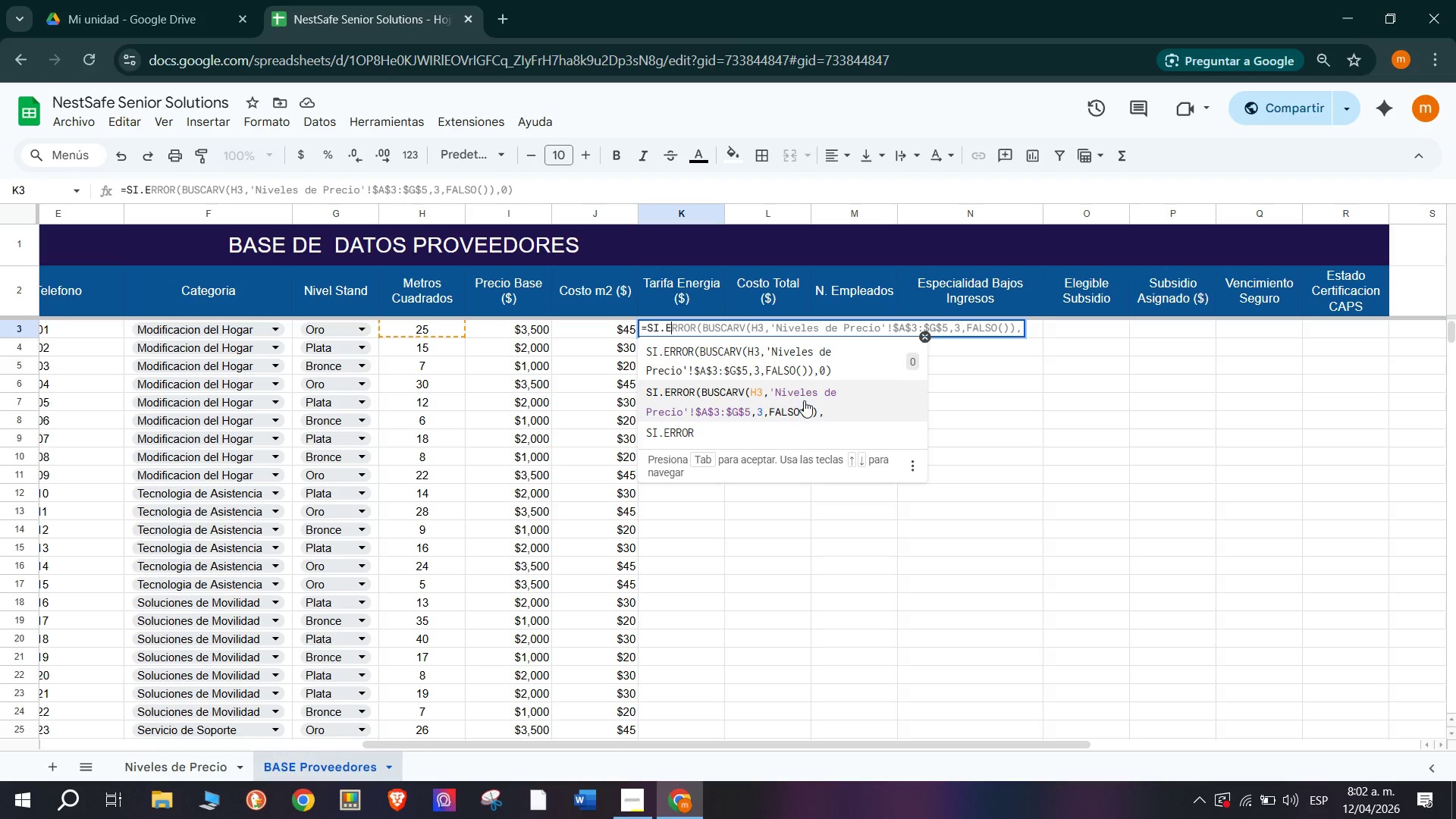 
type(RPP)
key(Backspace)
key(Backspace)
type(ROR)
 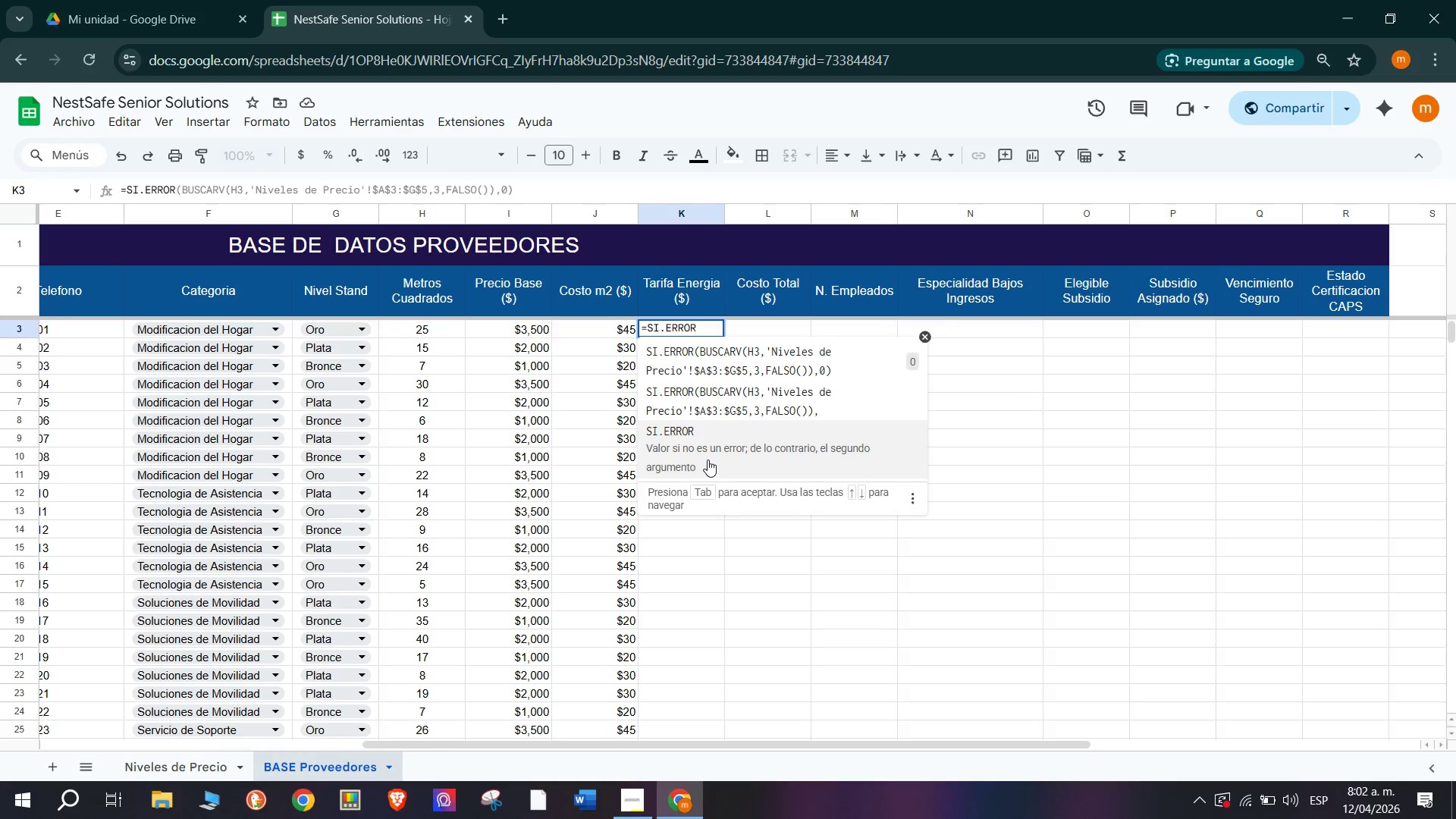 
left_click([709, 459])
 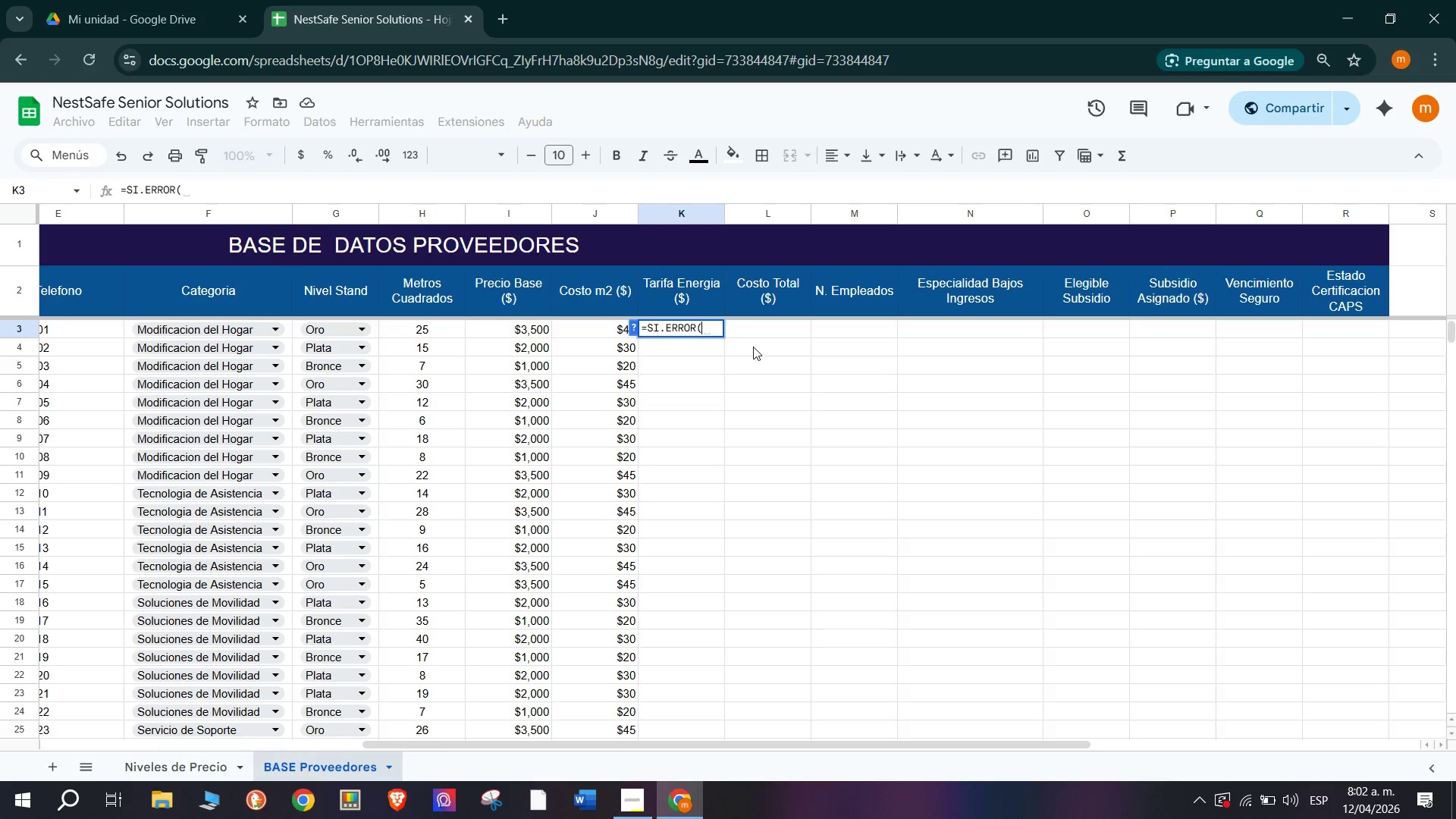 
type(BUS)
 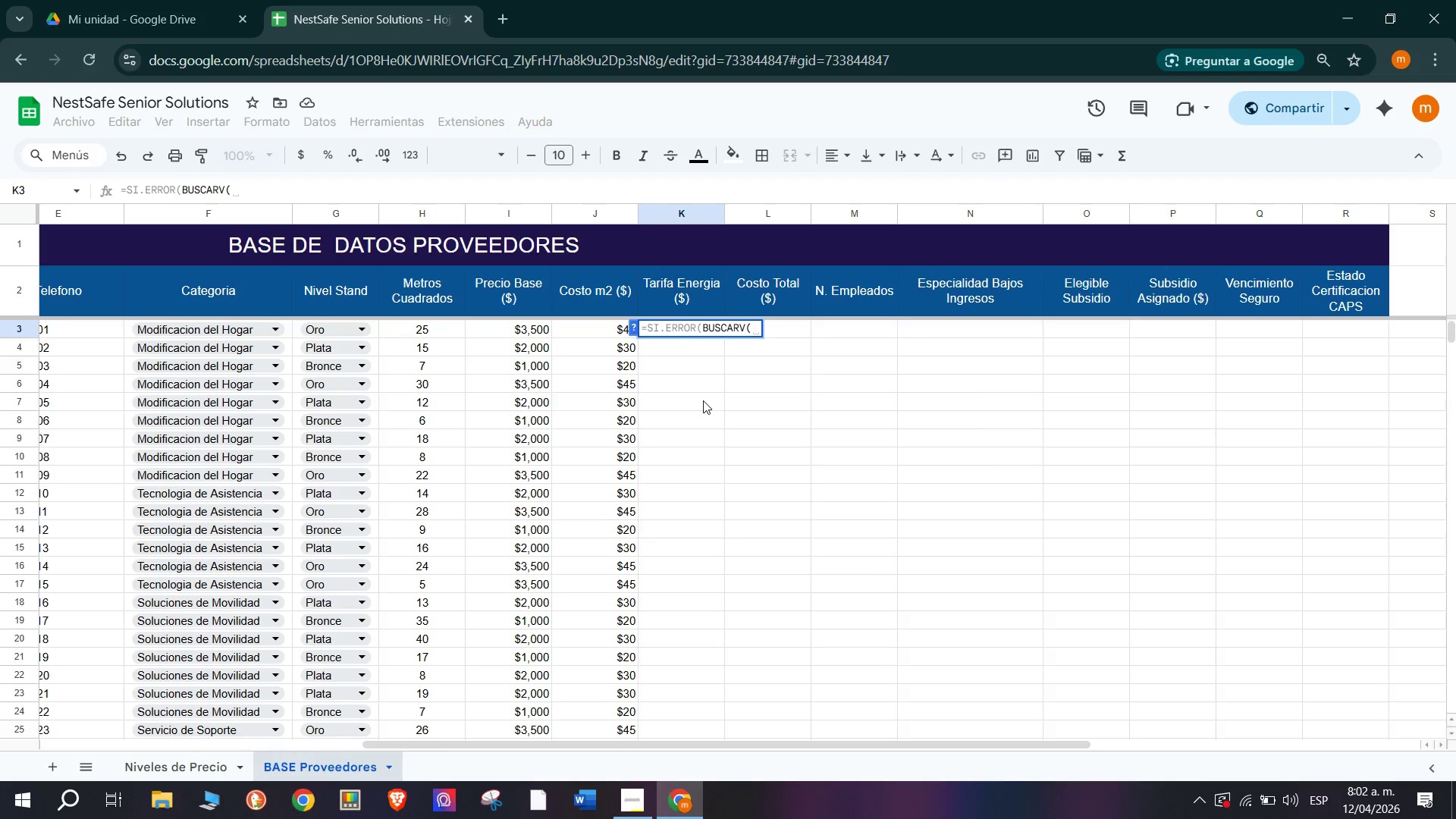 
wait(6.19)
 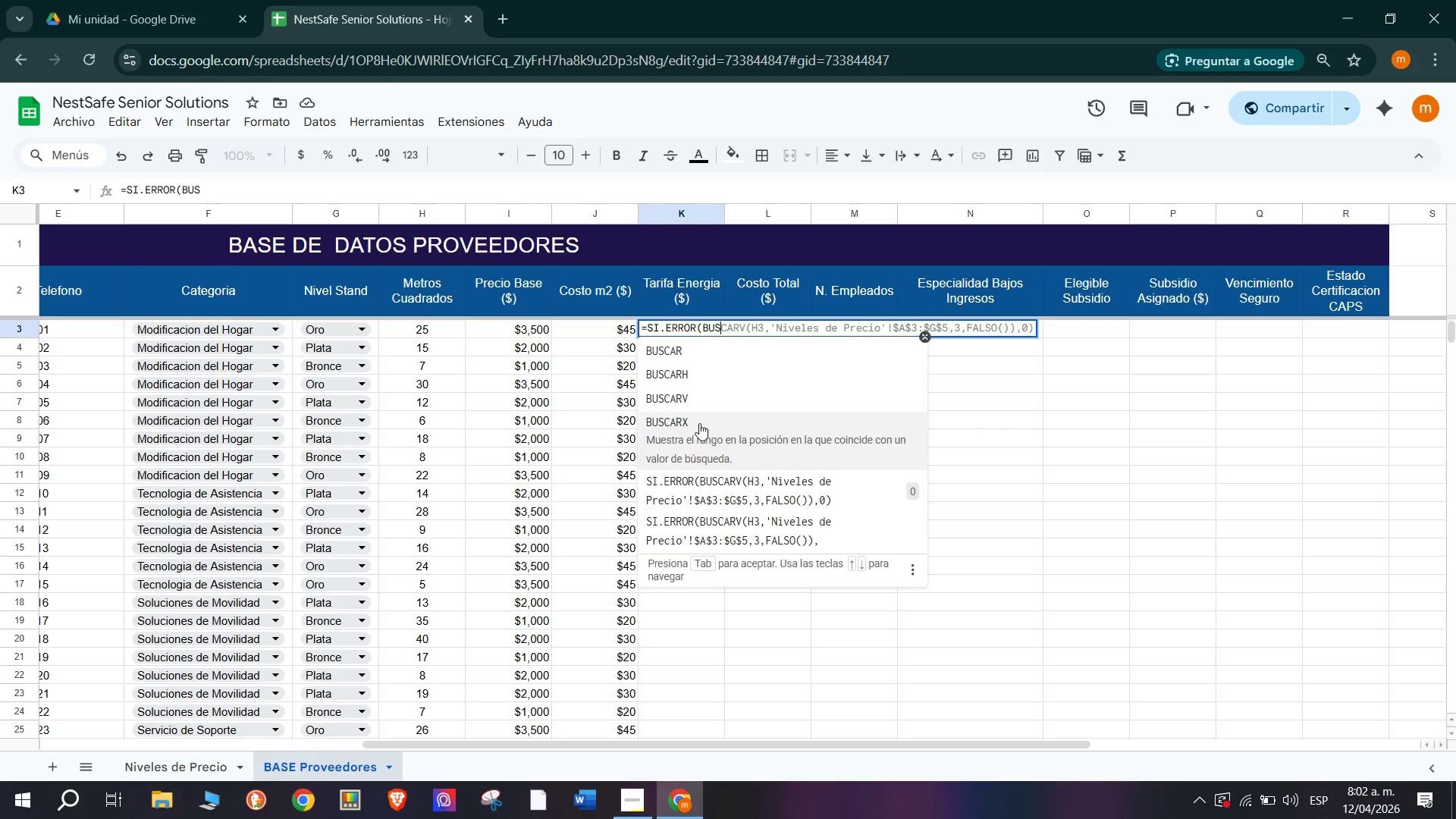 
type(G3<)
 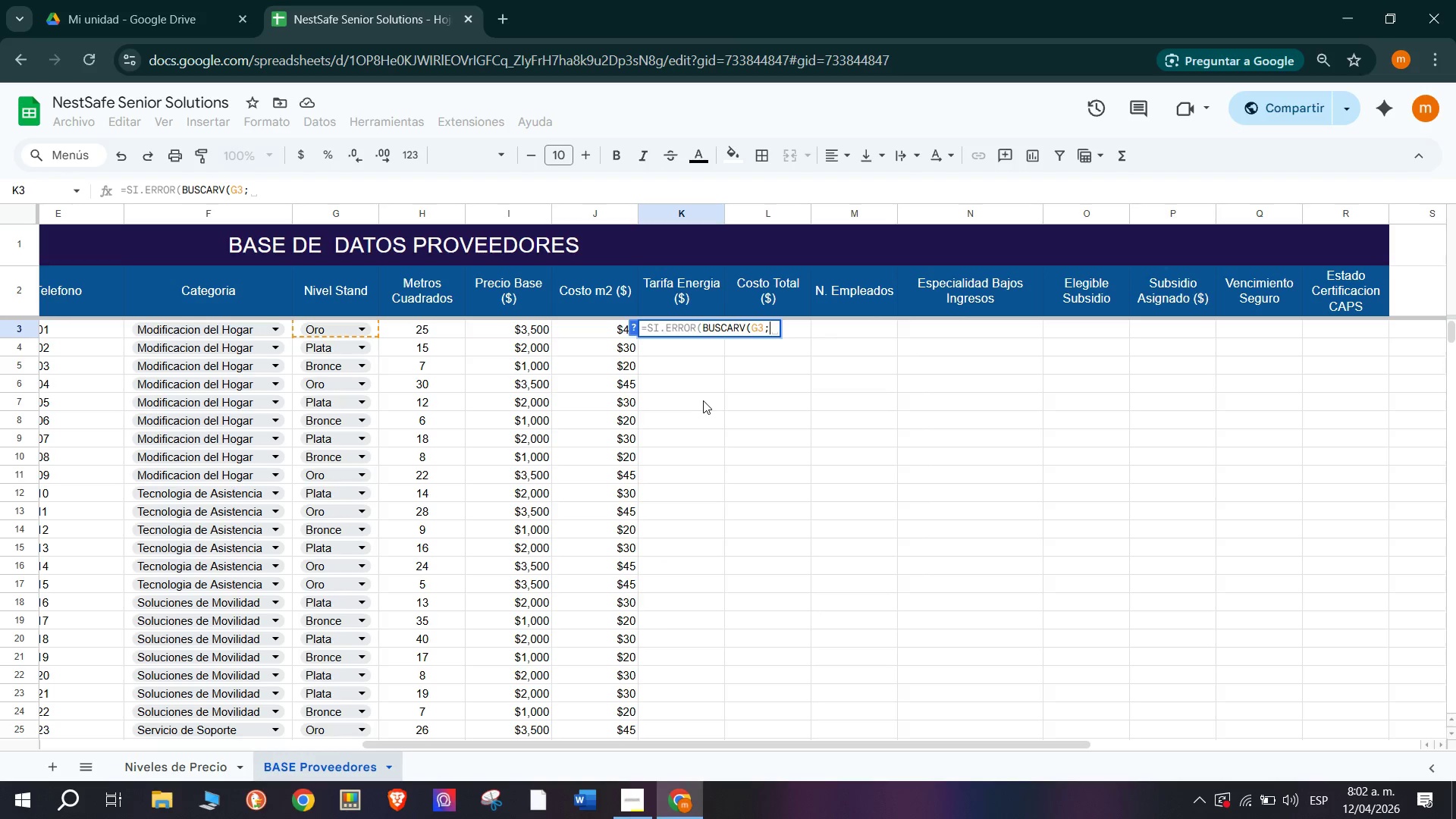 
left_click_drag(start_coordinate=[217, 768], to_coordinate=[90, 292])
 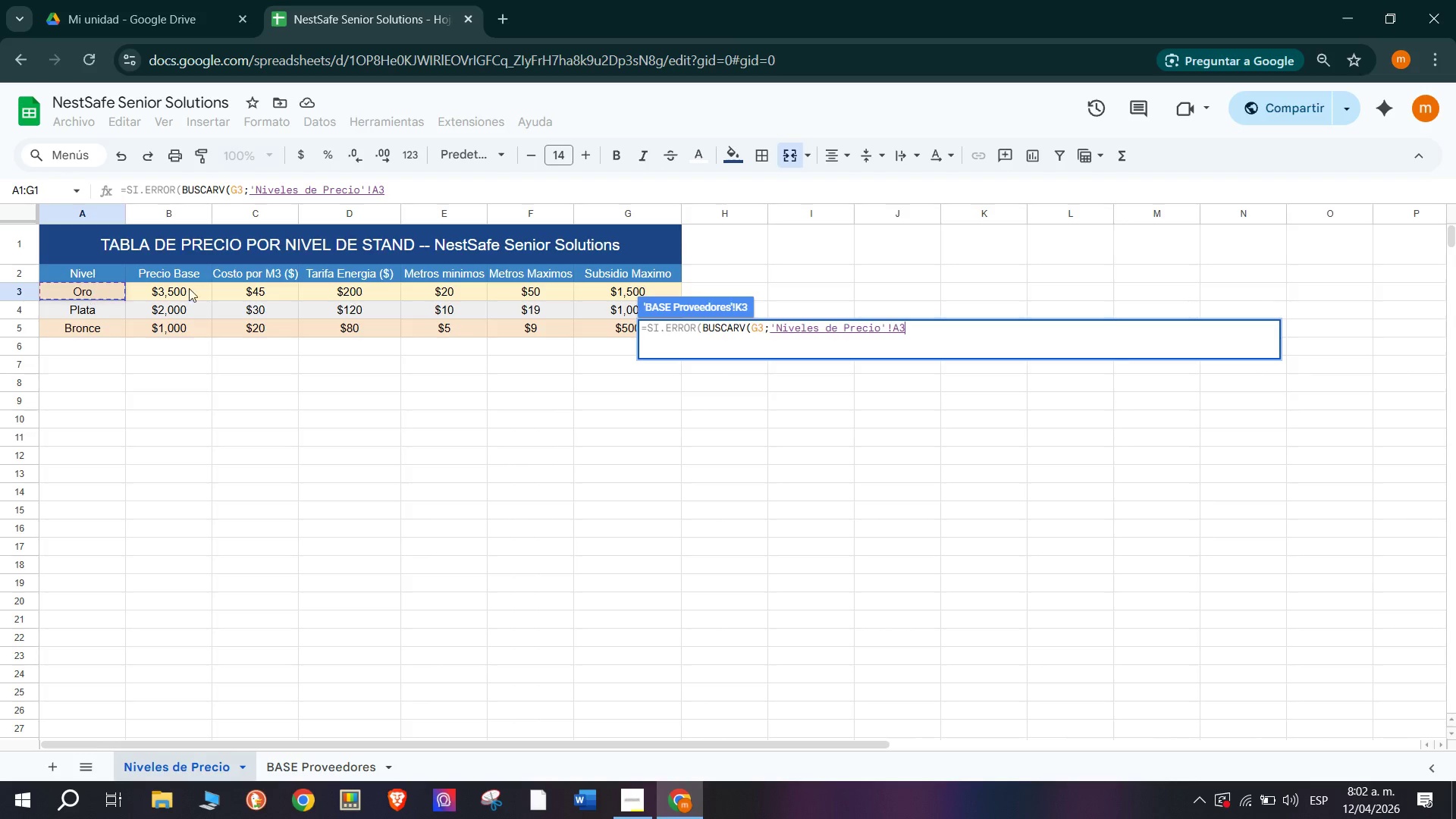 
left_click([90, 292])
 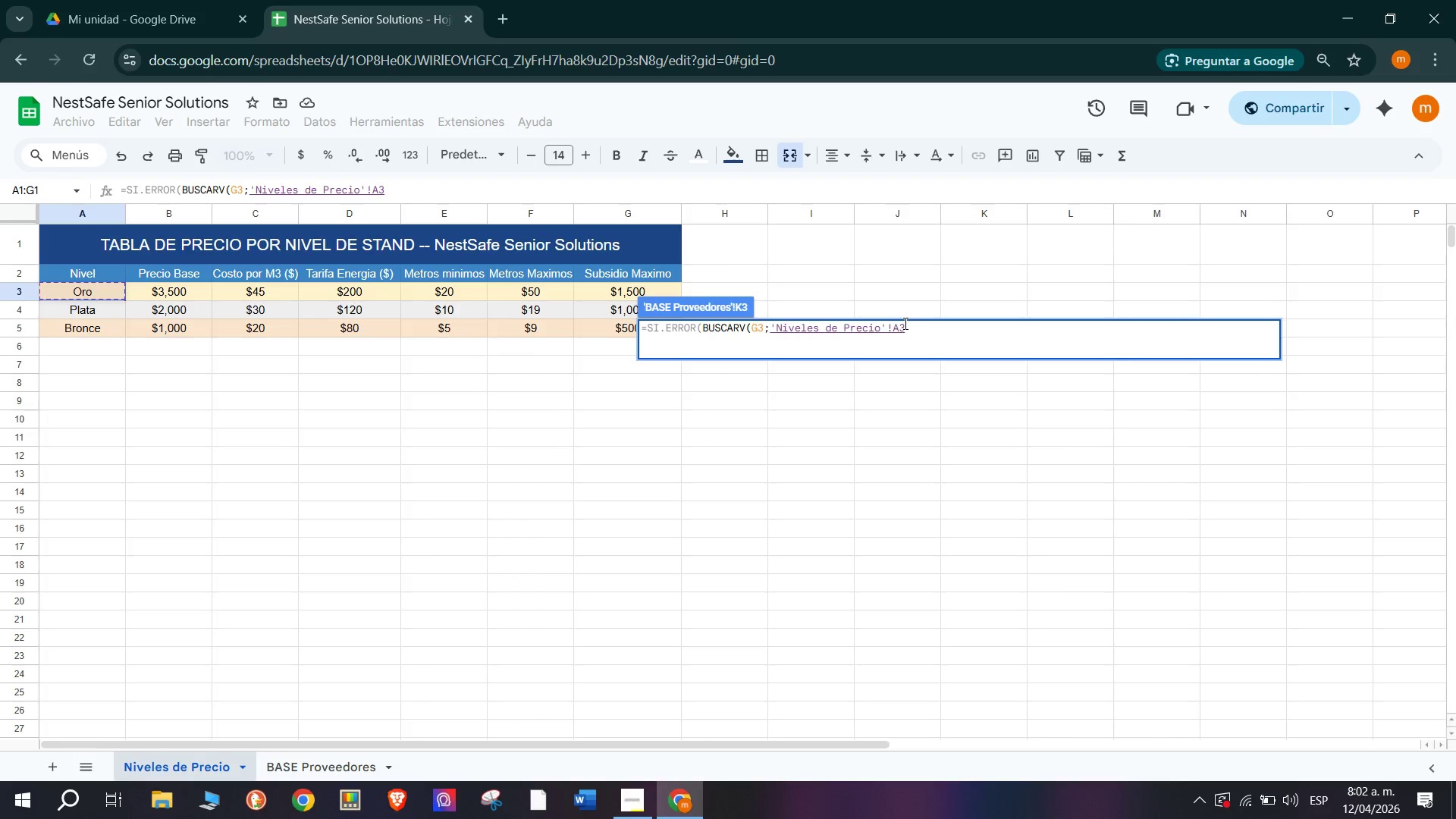 
left_click([900, 324])
 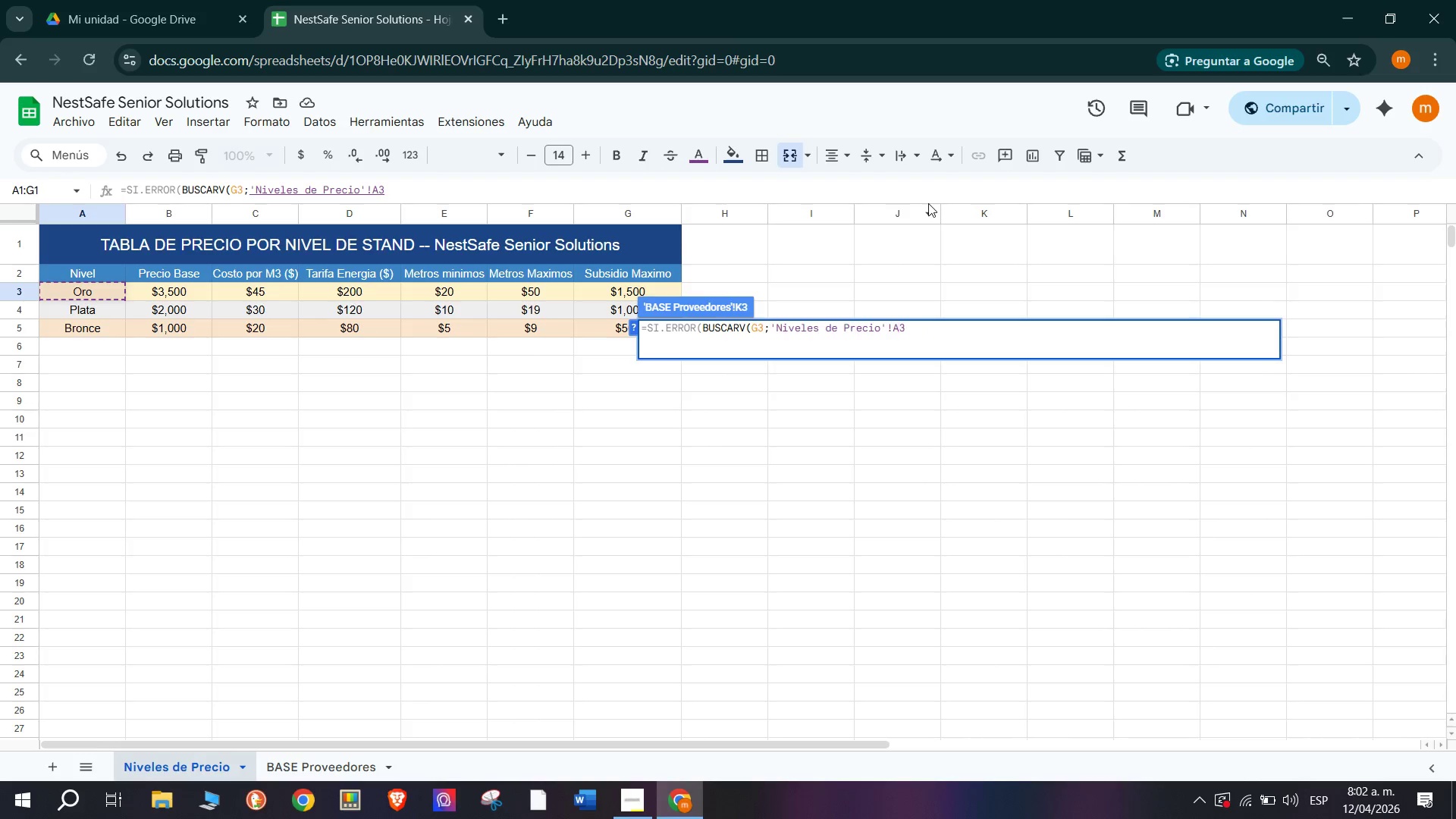 
hold_key(key=ShiftRight, duration=1.5)
 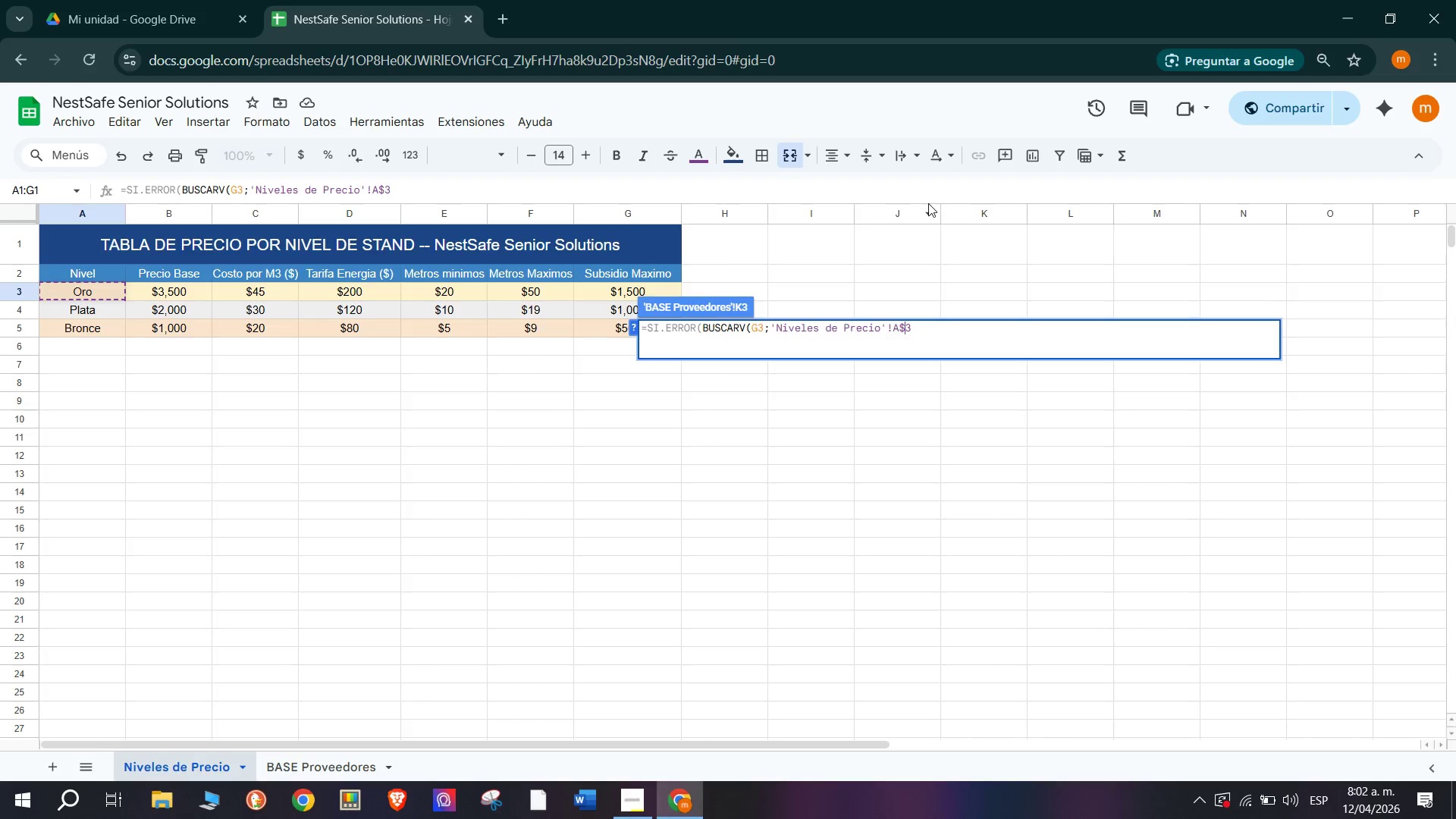 
key(Shift+4)
 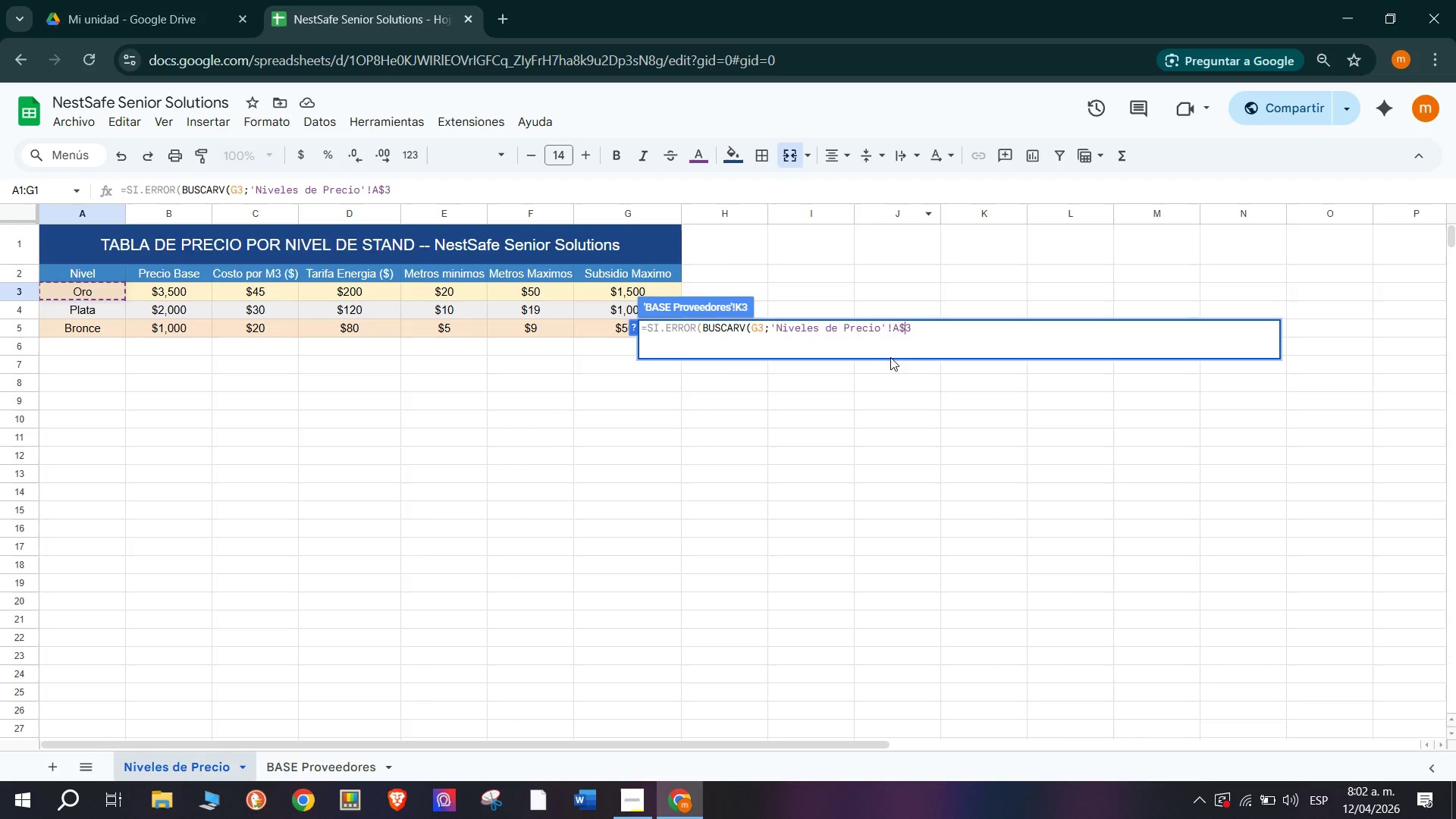 
left_click([892, 324])
 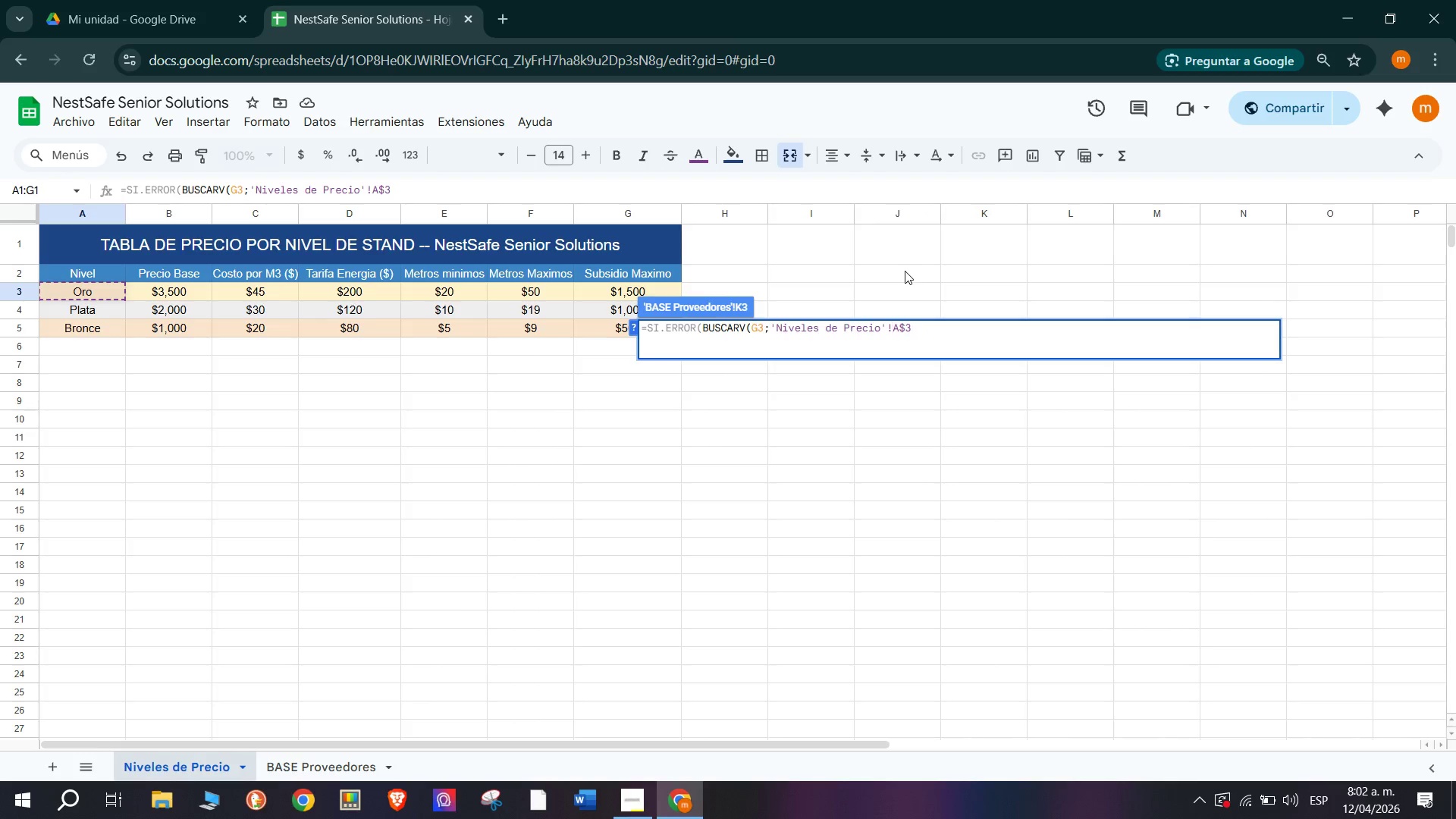 
key(Shift+4)
 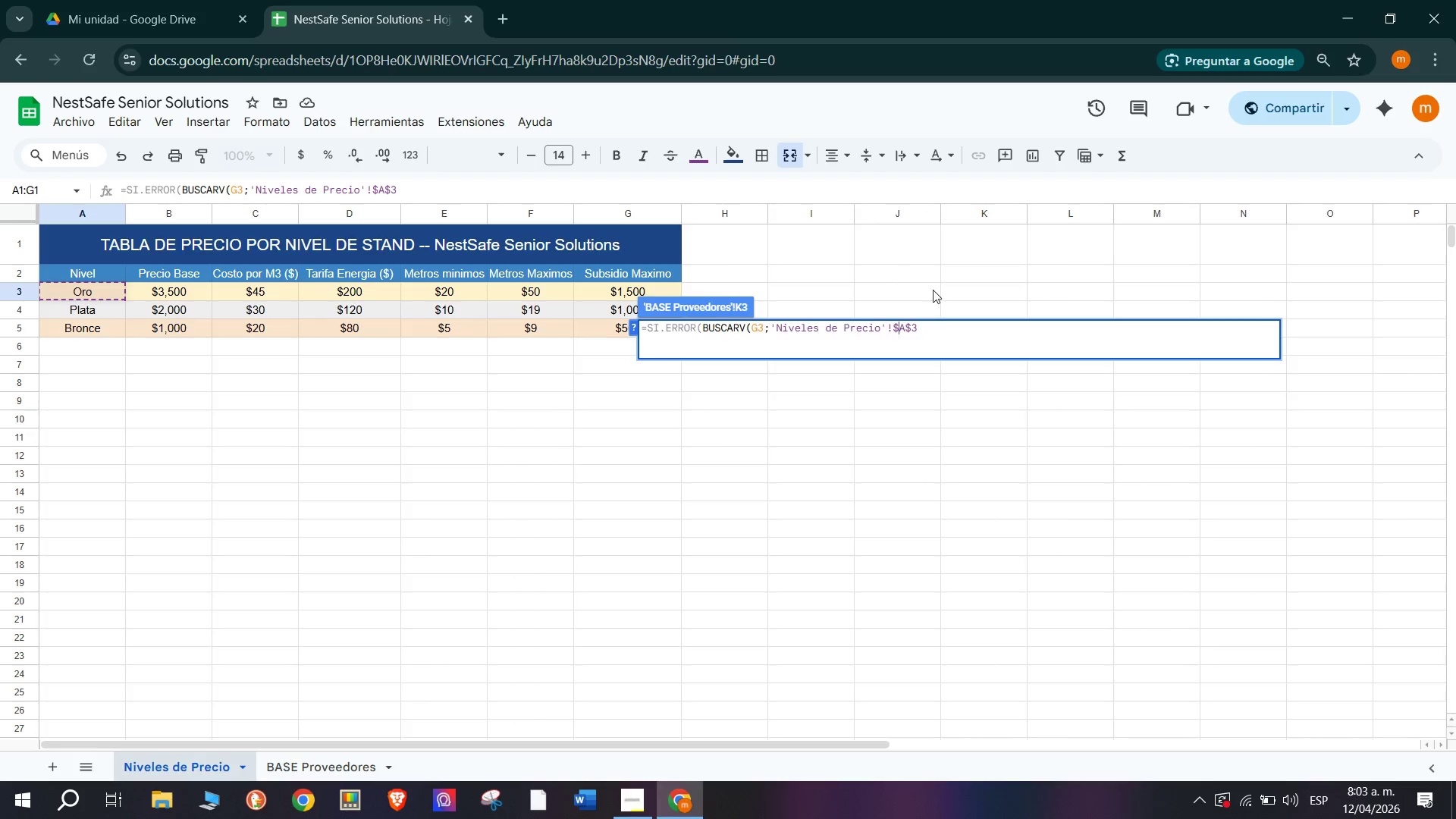 
left_click([958, 334])
 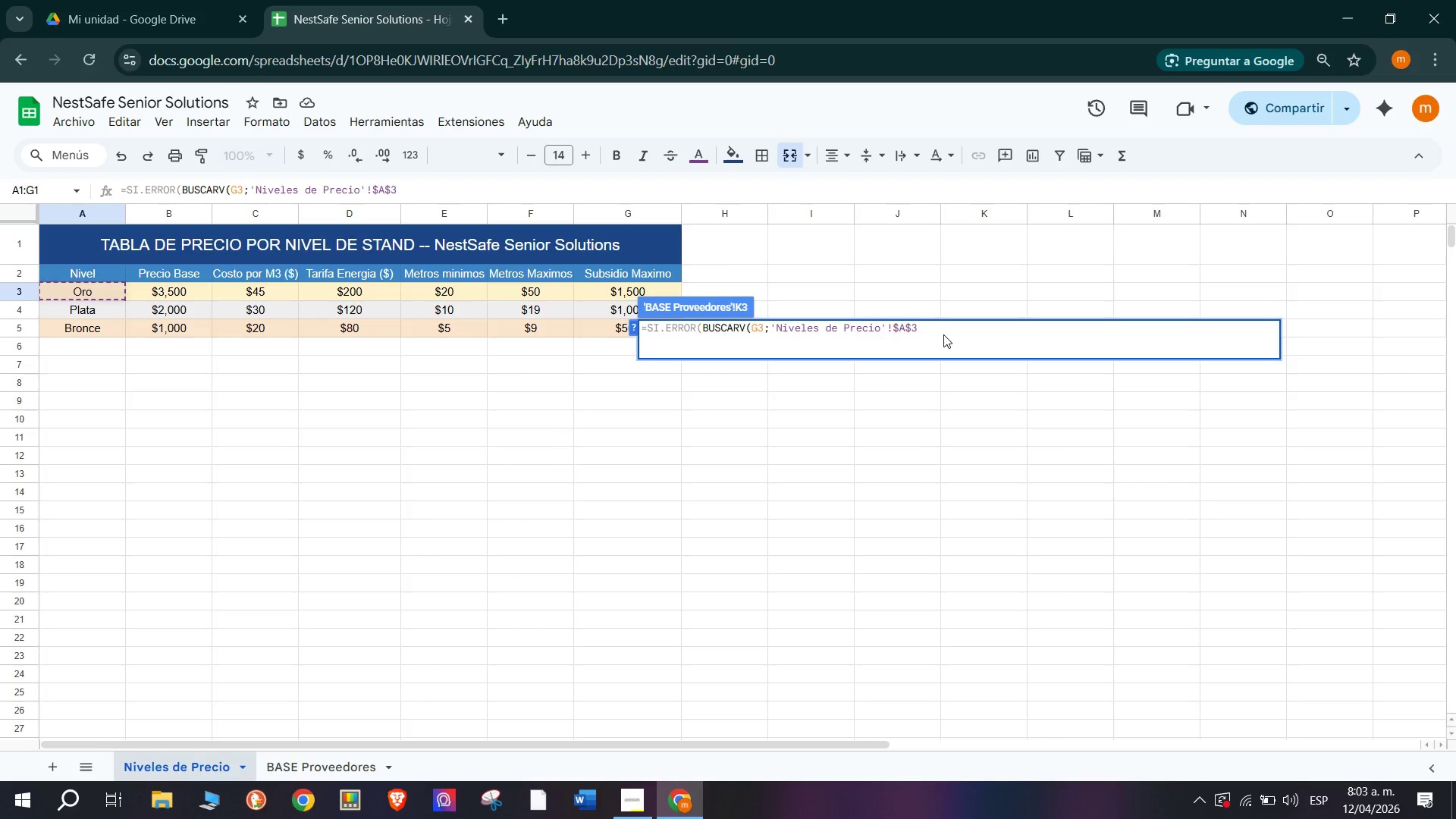 
left_click([945, 322])
 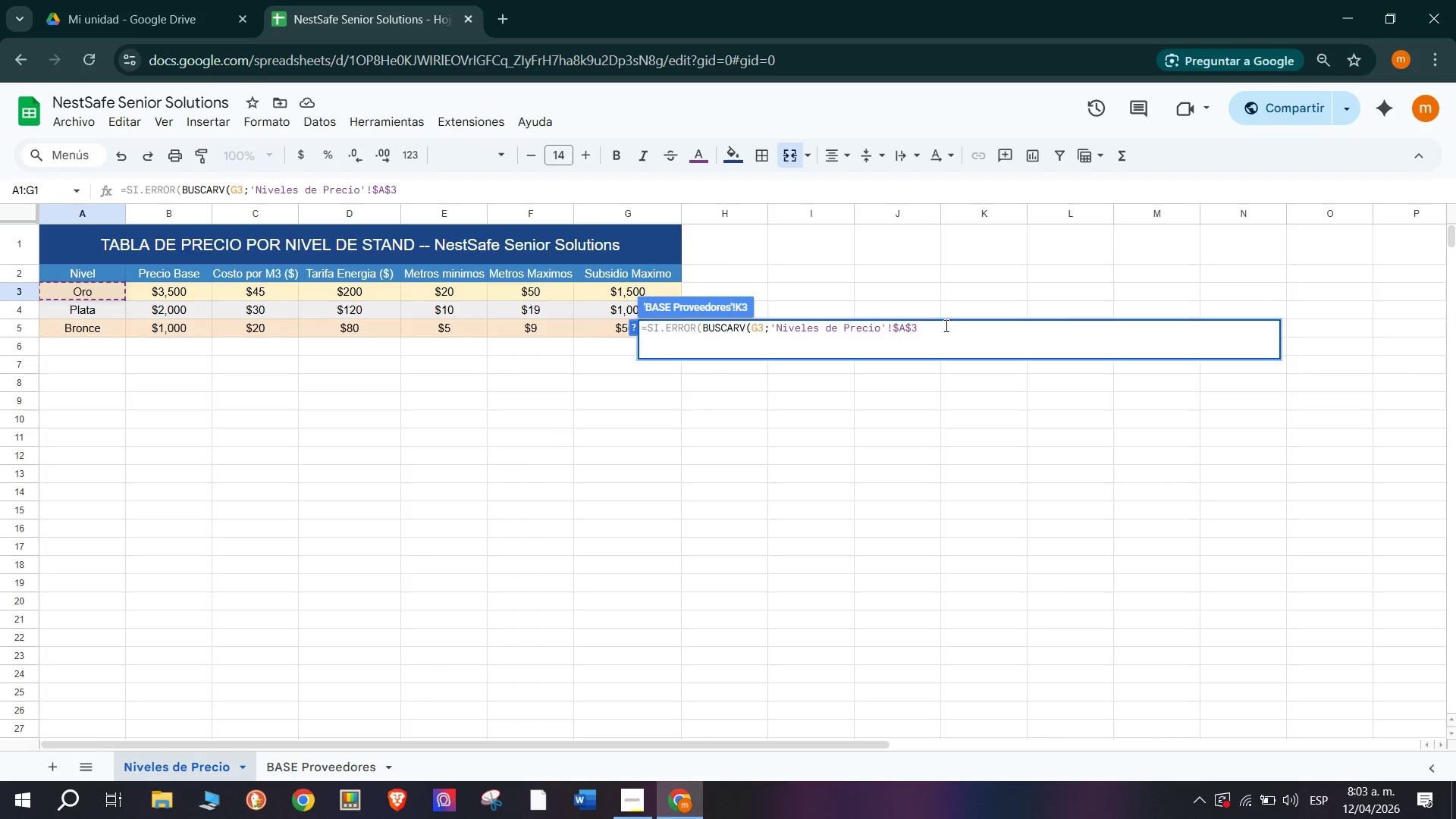 
key(Shift+Period)
 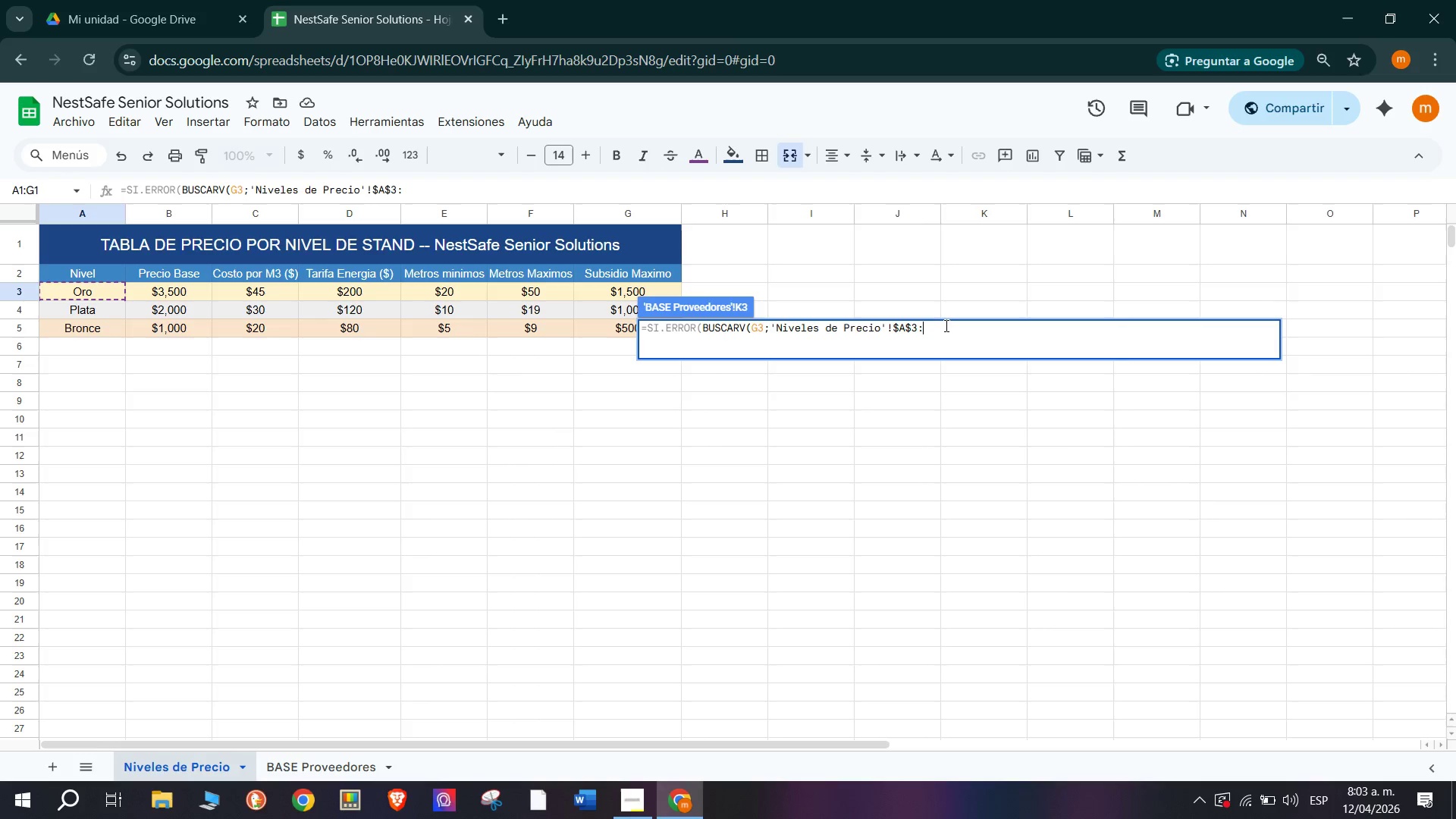 
key(Shift+4)
 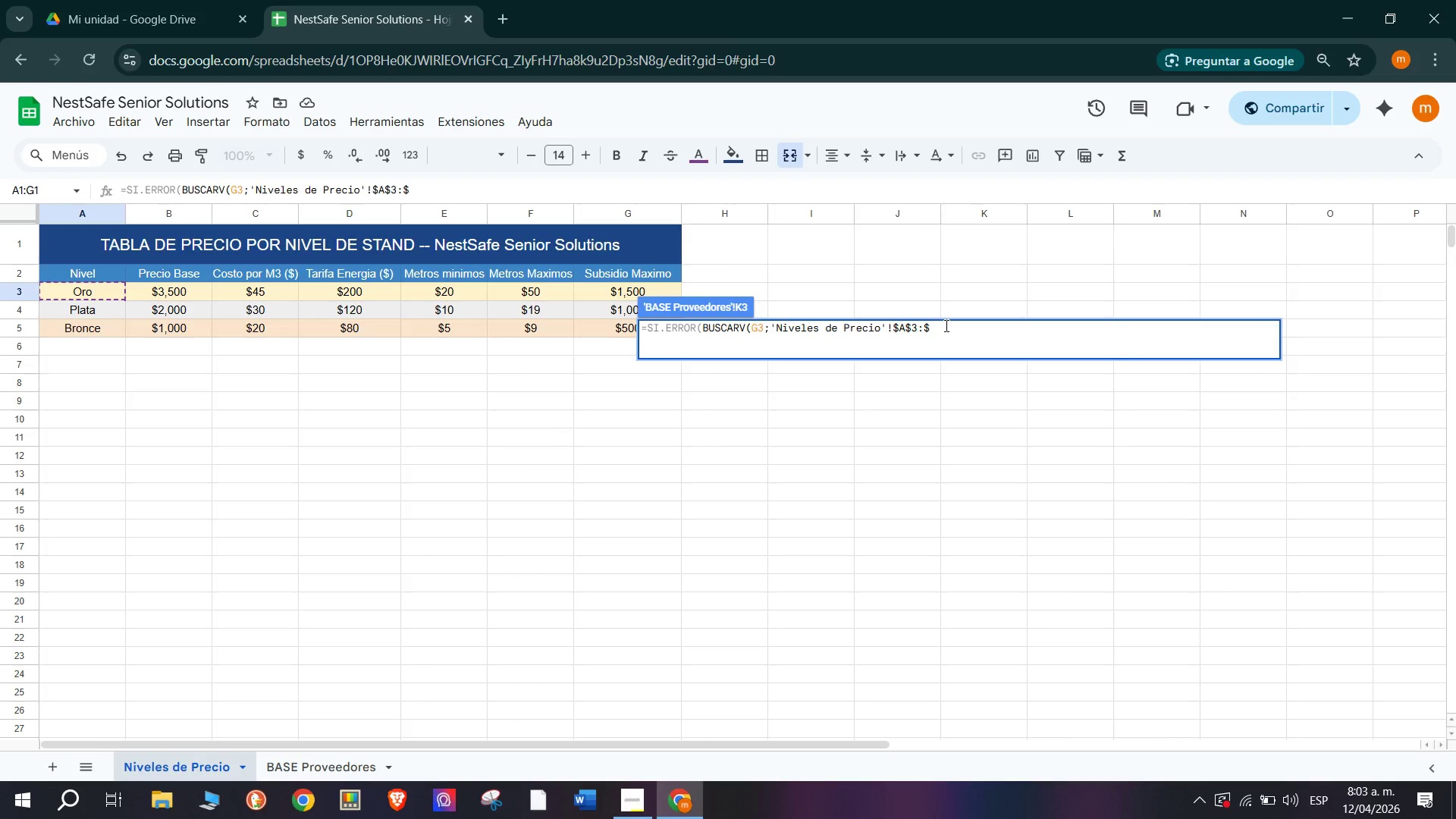 
wait(5.17)
 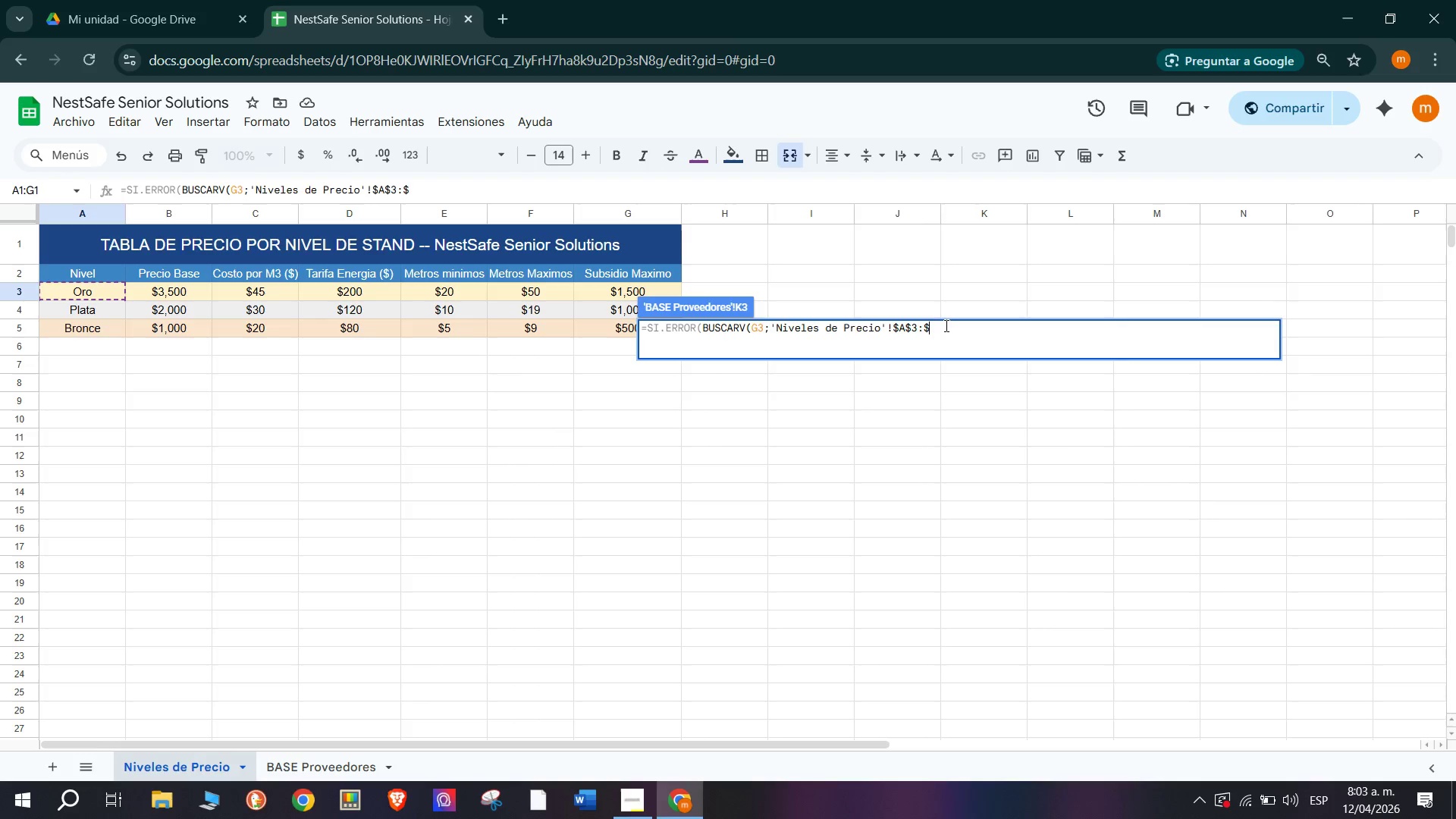 
type(G$5<4<FA)
 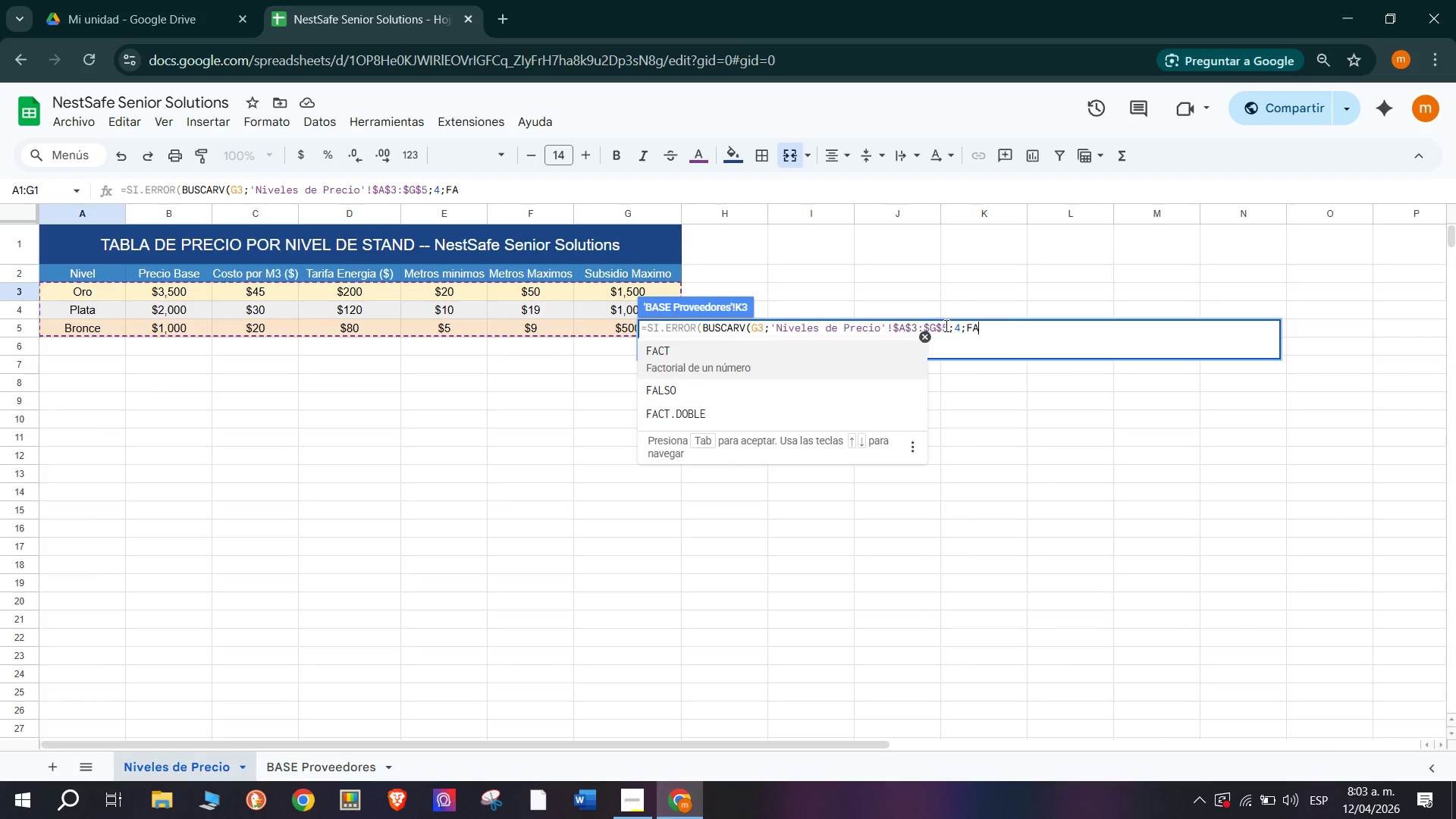 
left_click([766, 378])
 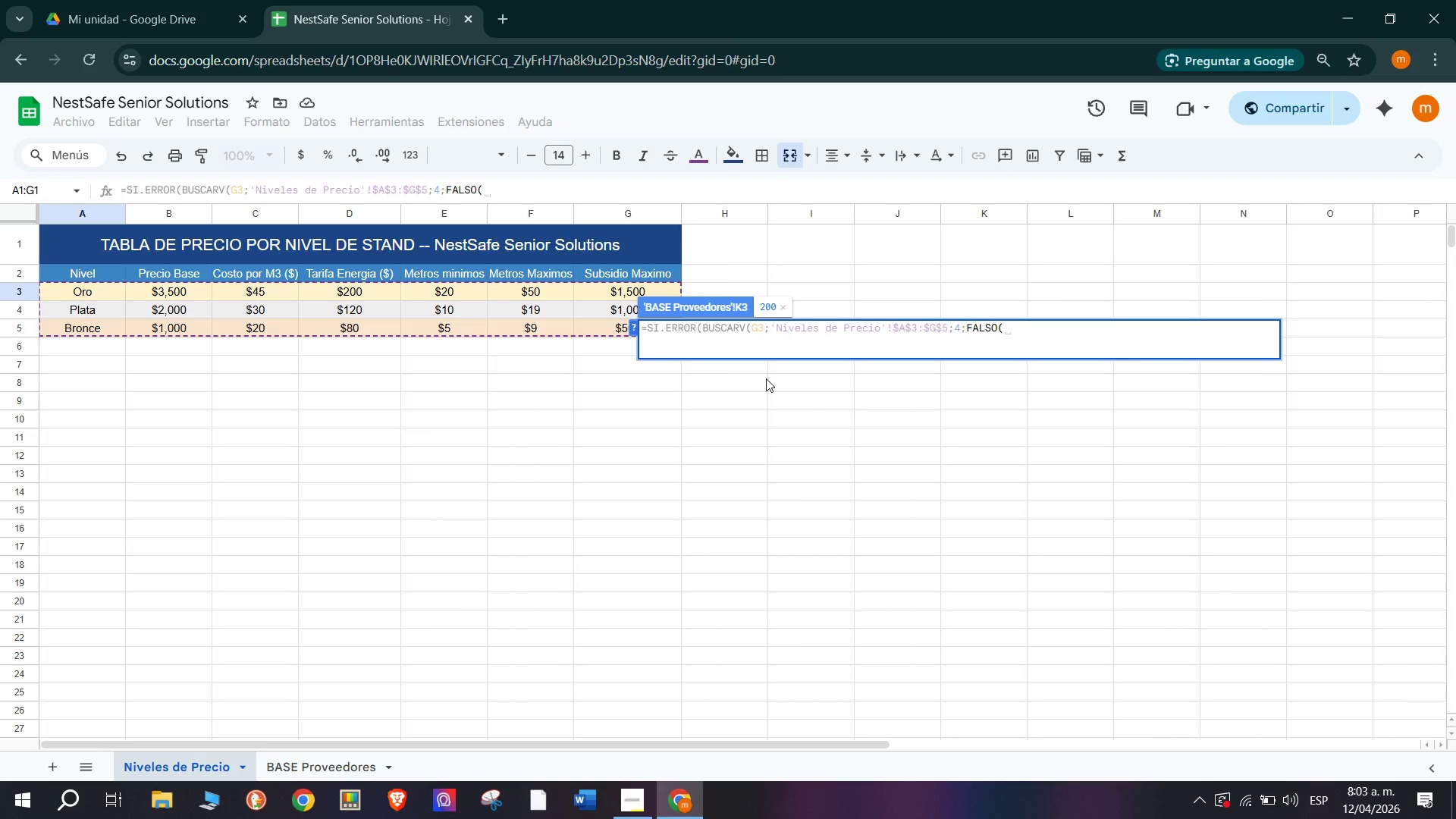 
type(((<0()
 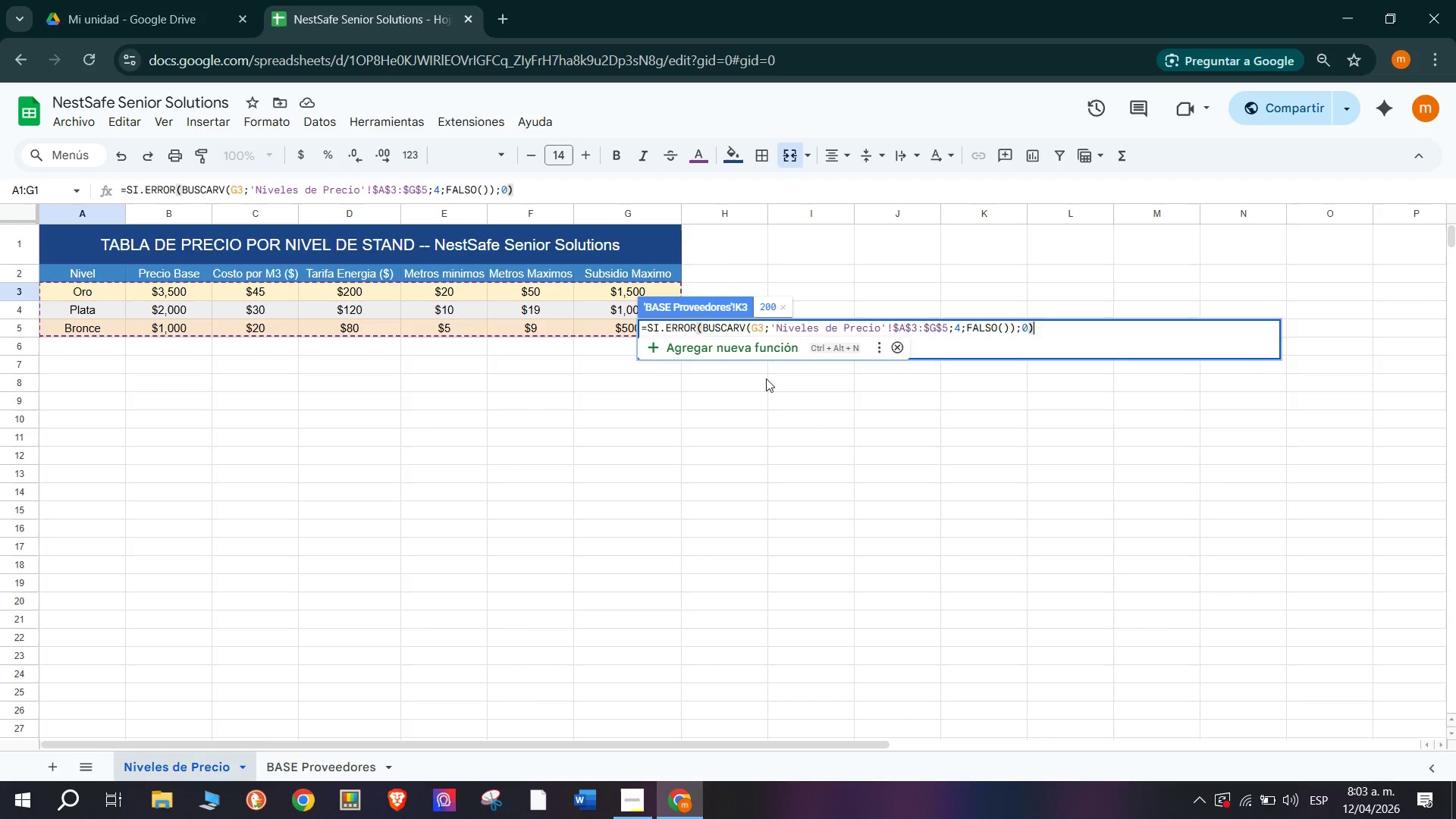 
key(Enter)
 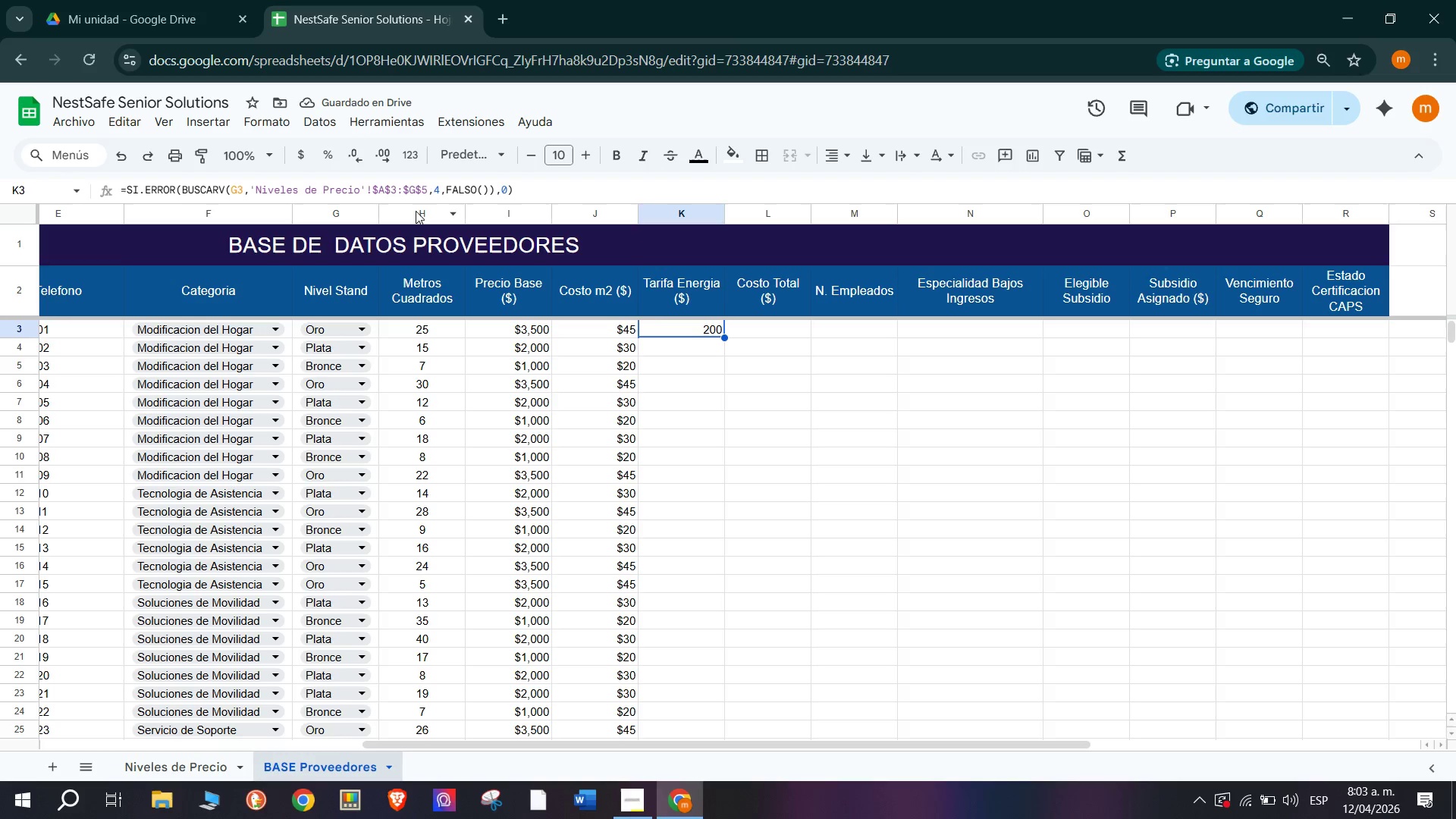 
wait(5.62)
 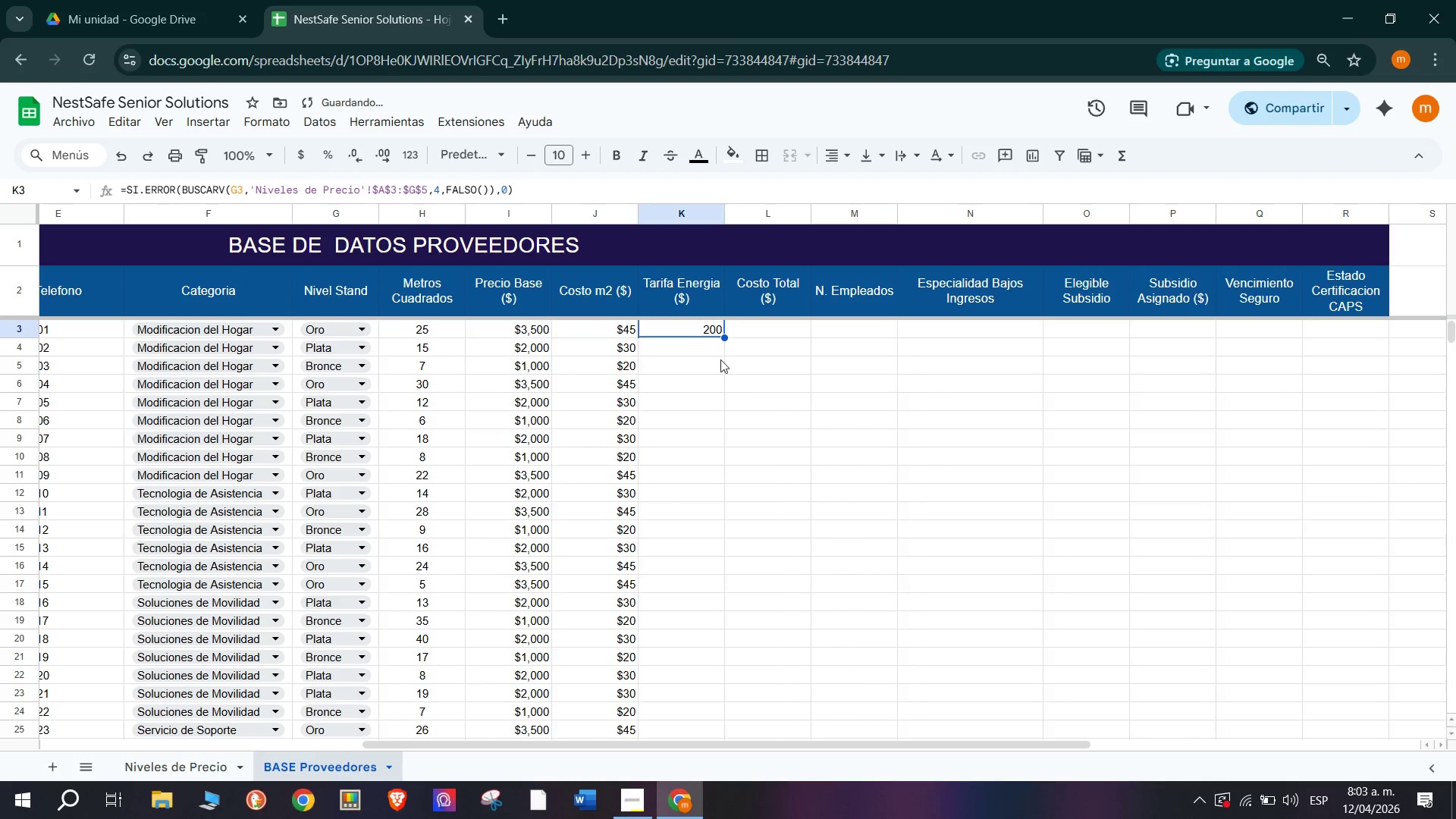 
left_click([300, 155])
 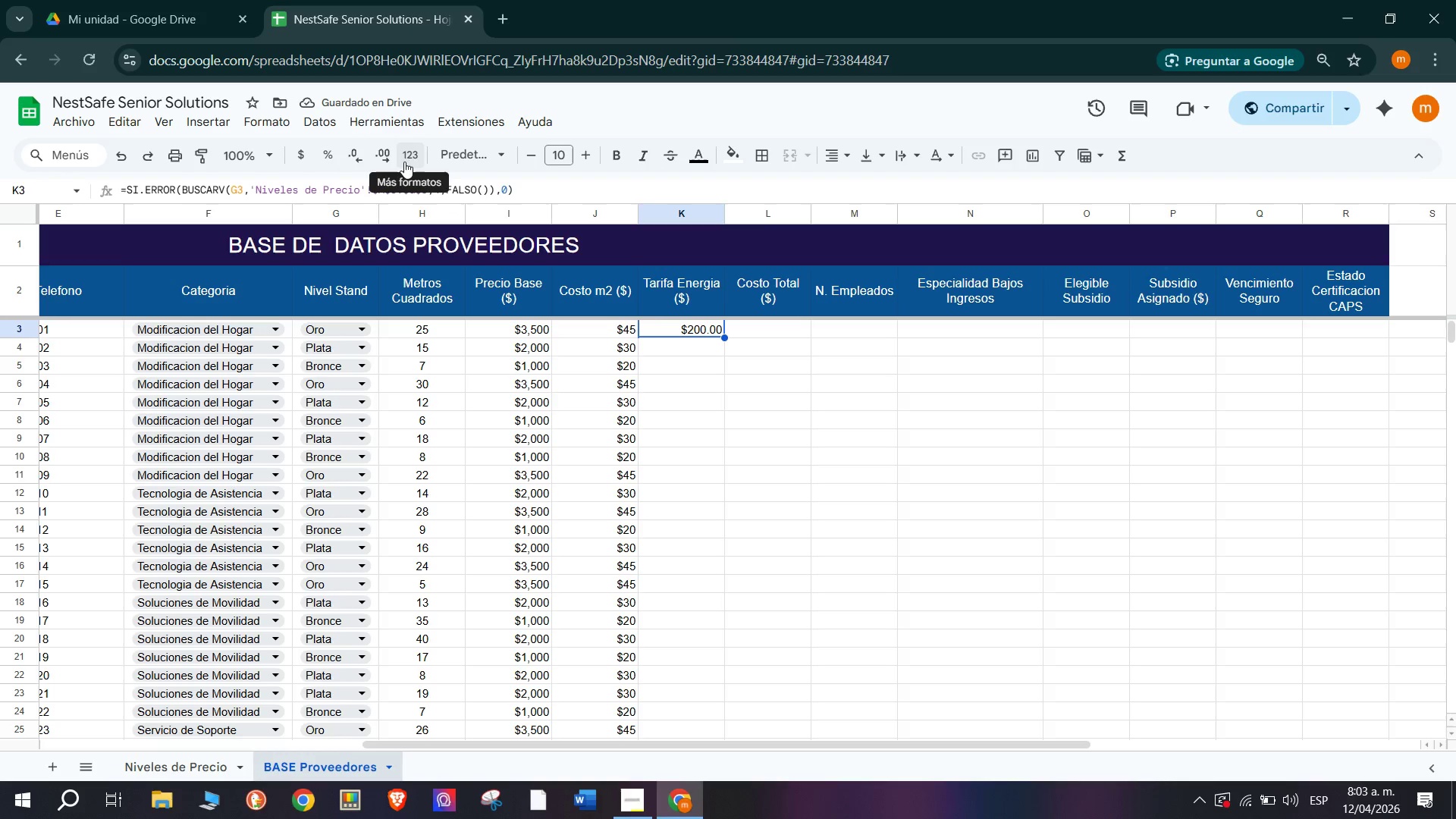 
double_click([344, 156])
 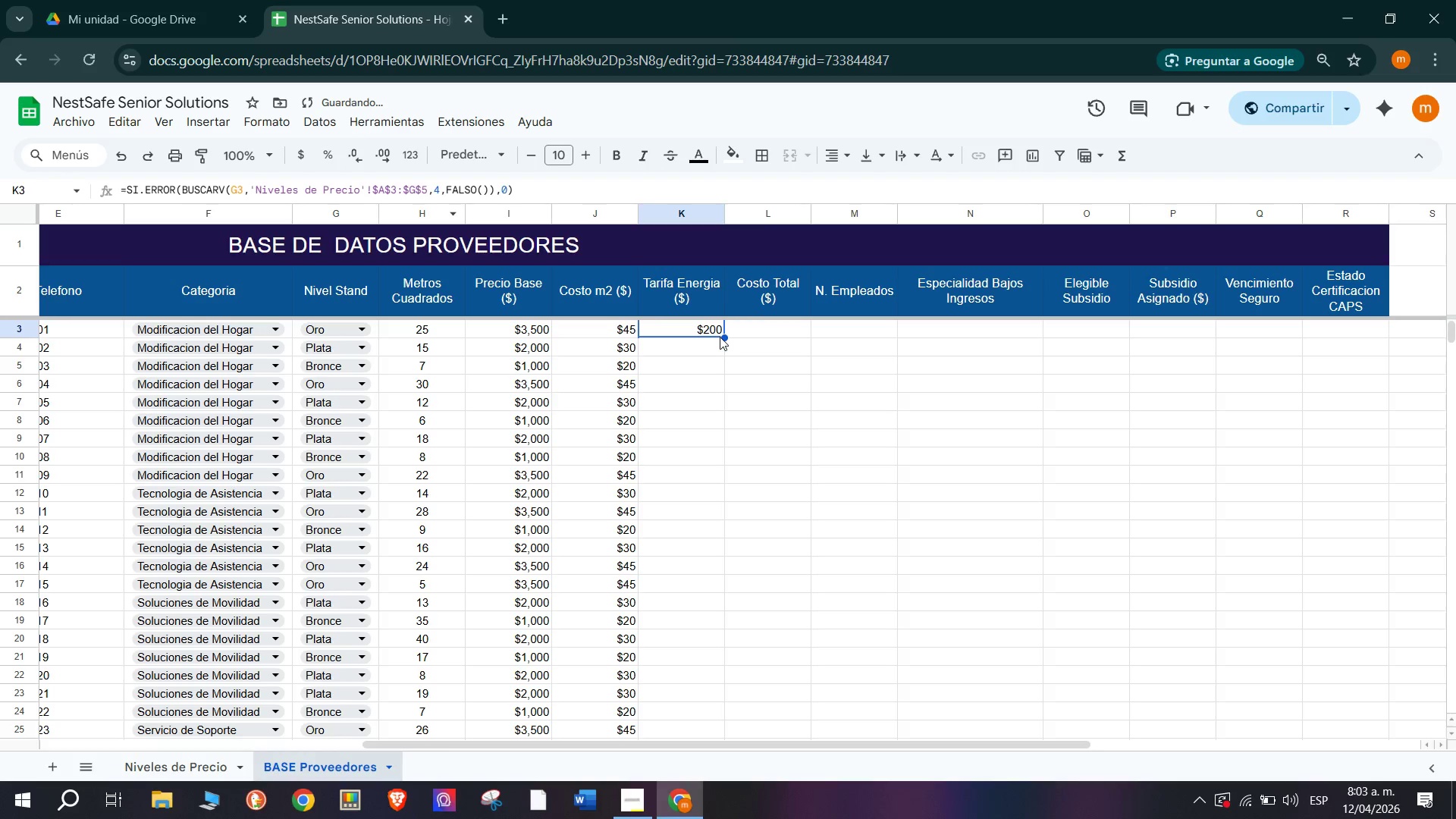 
left_click_drag(start_coordinate=[722, 337], to_coordinate=[650, 596])
 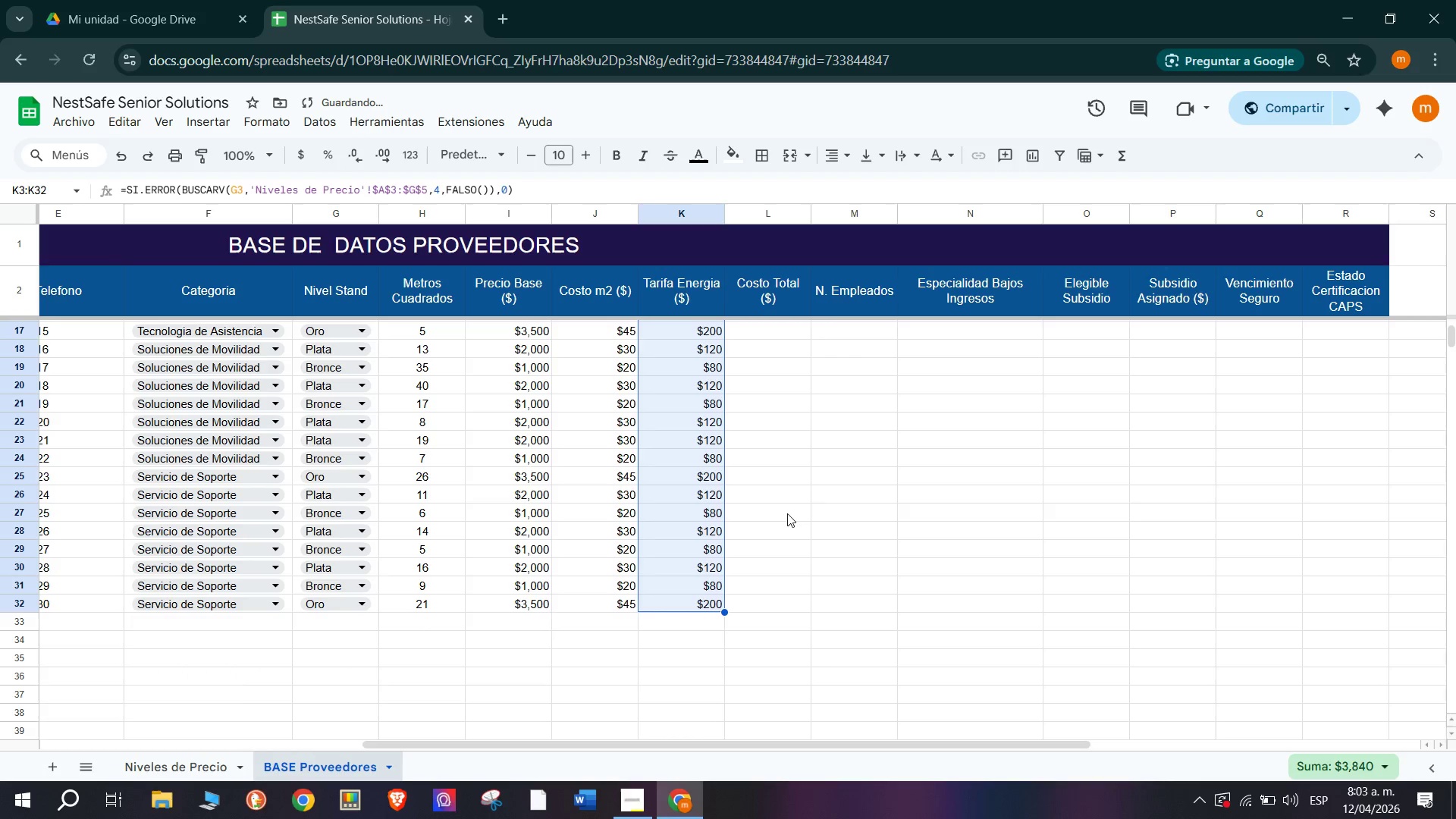 
left_click([789, 517])
 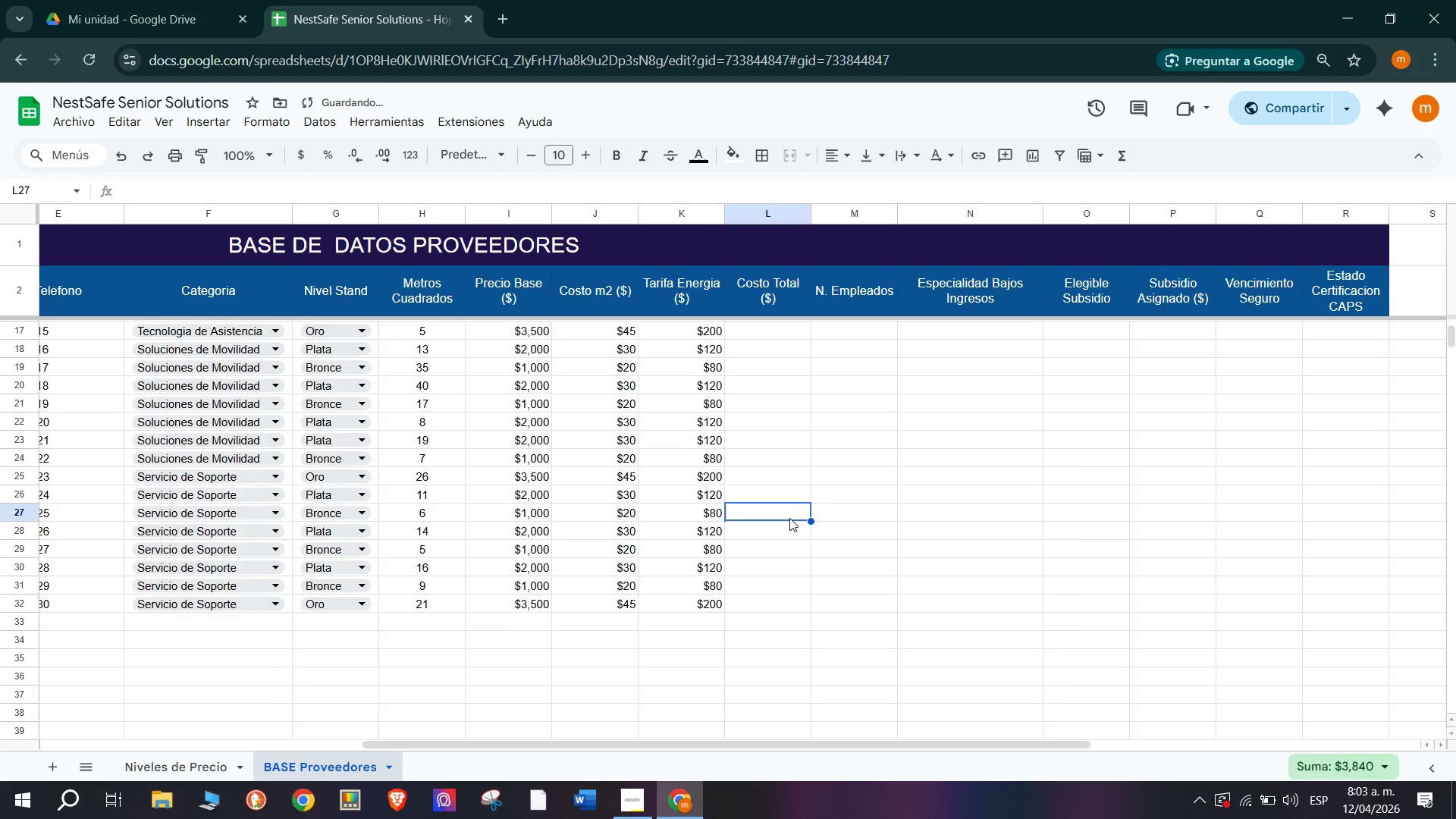 
scroll: coordinate [789, 518], scroll_direction: up, amount: 5.0
 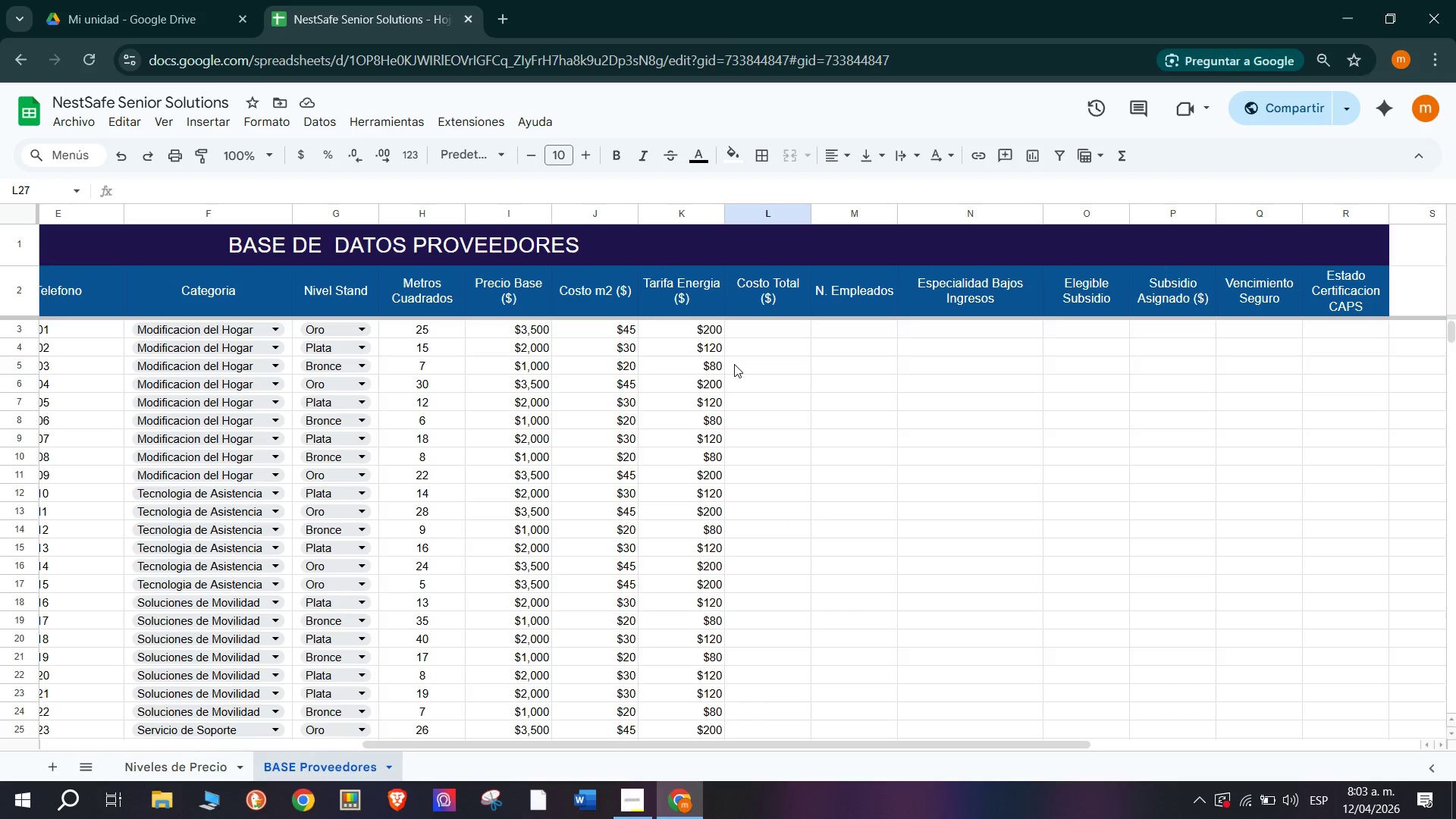 
wait(7.2)
 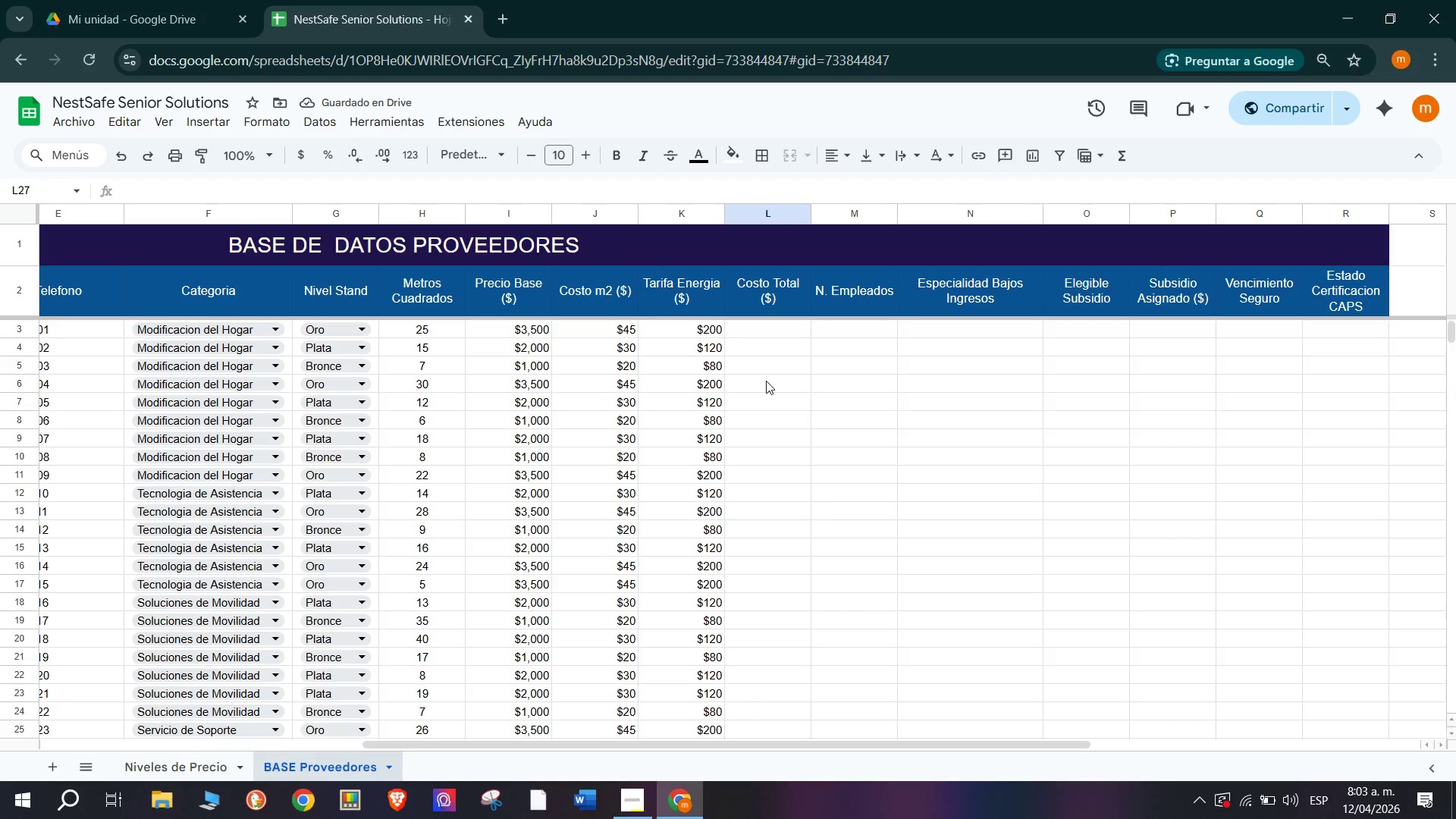 
key(Shift+0)
 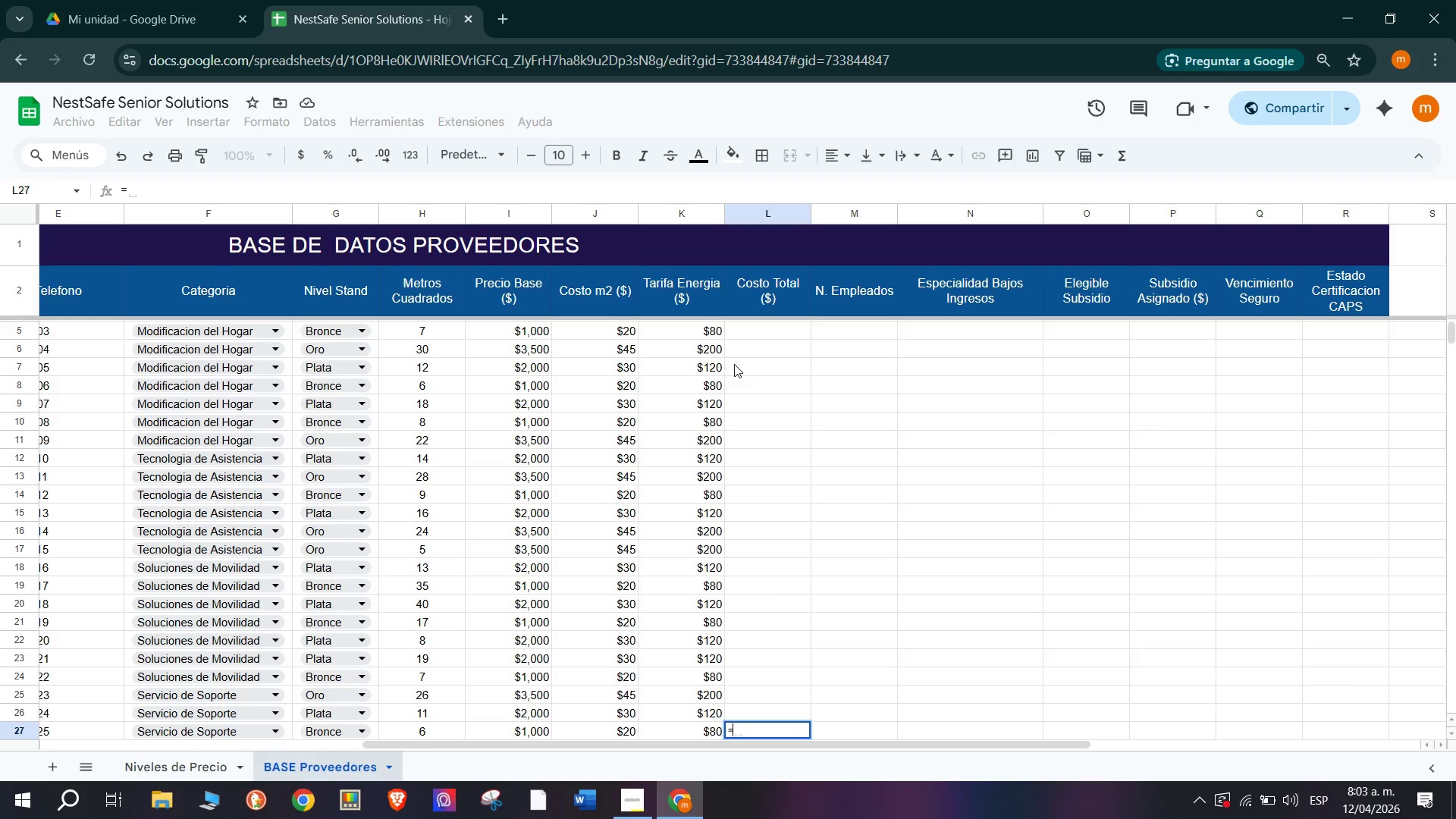 
key(Control+Z)
 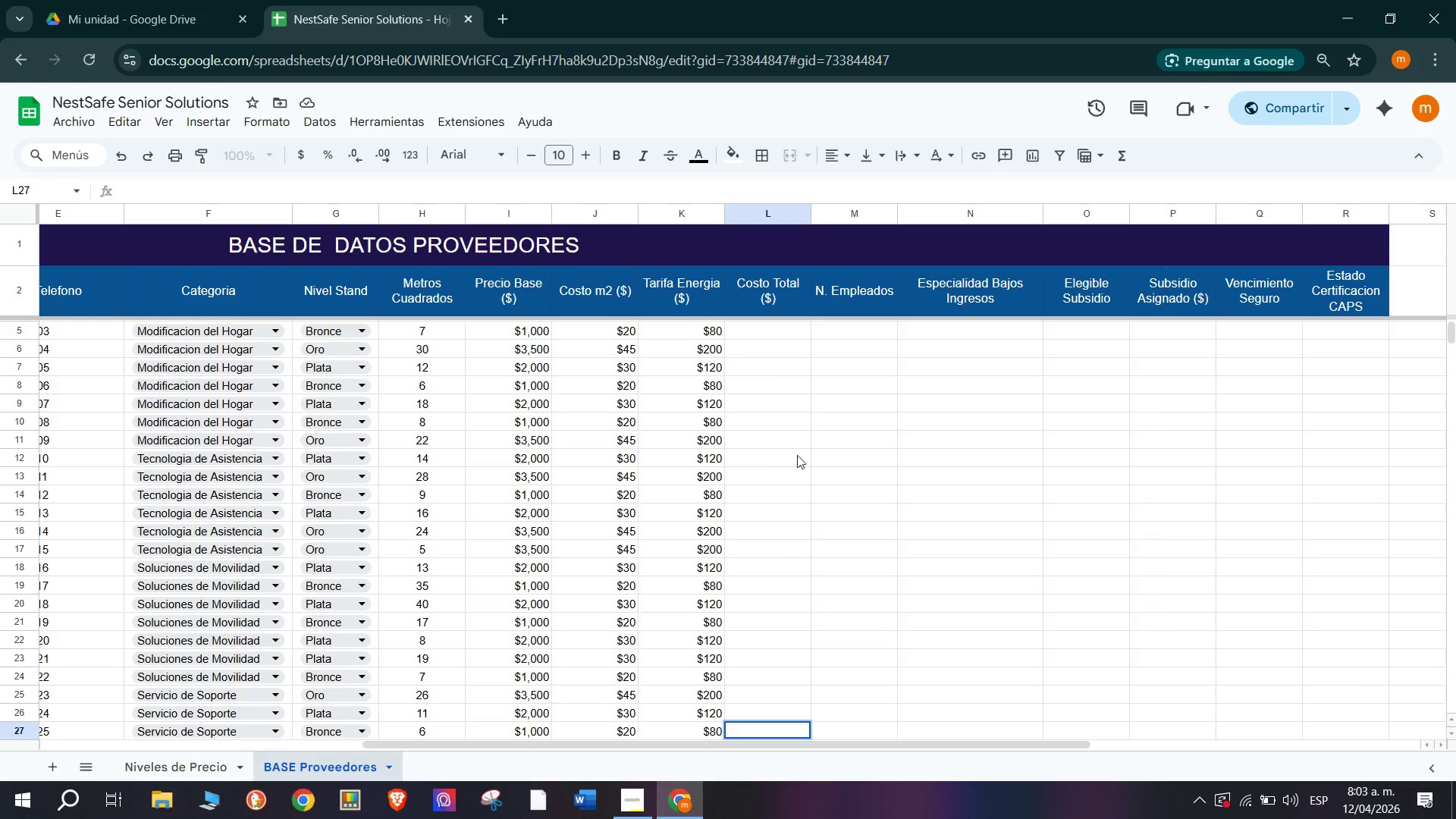 
left_click([792, 404])
 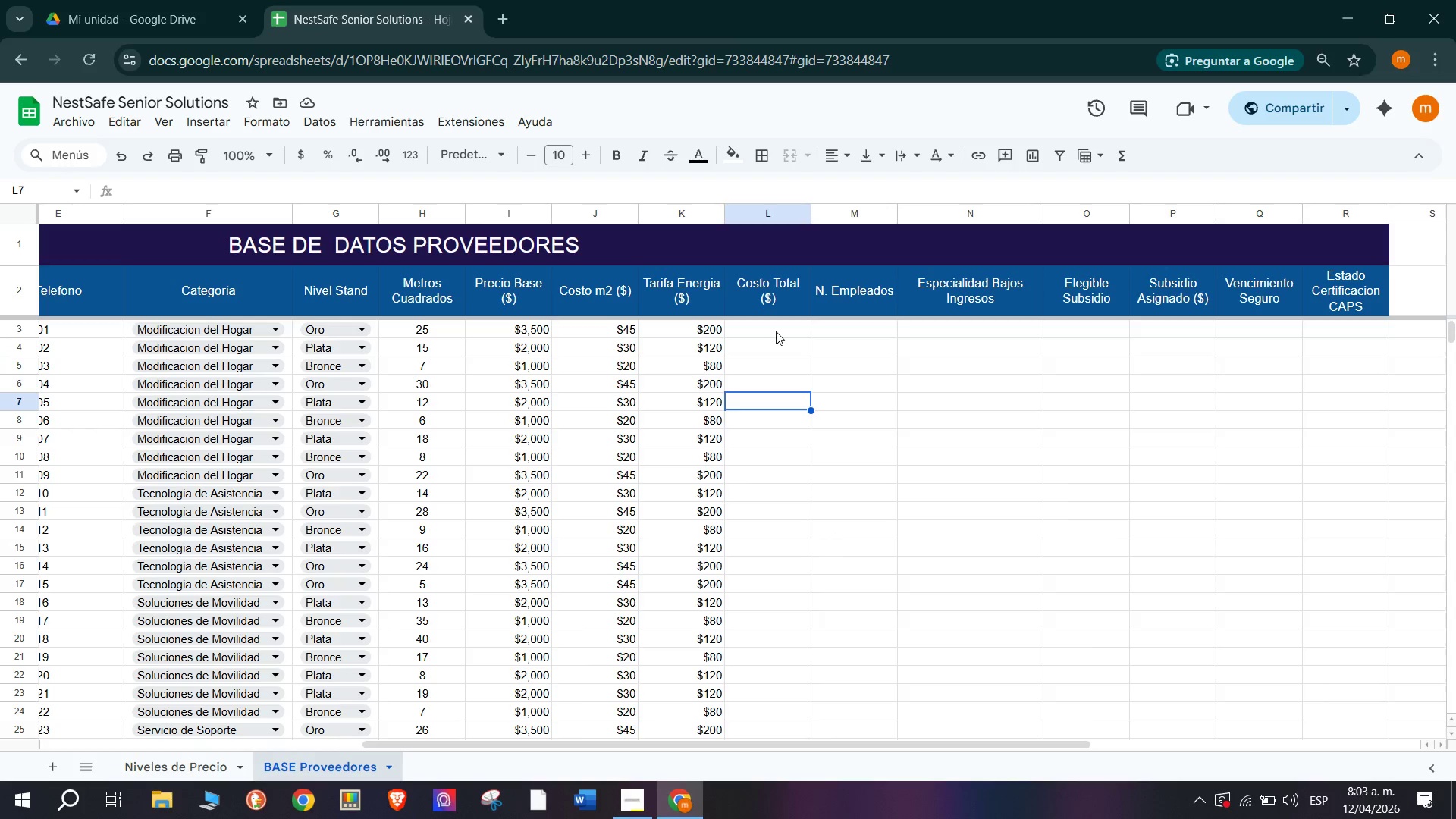 
scroll: coordinate [833, 532], scroll_direction: up, amount: 6.0
 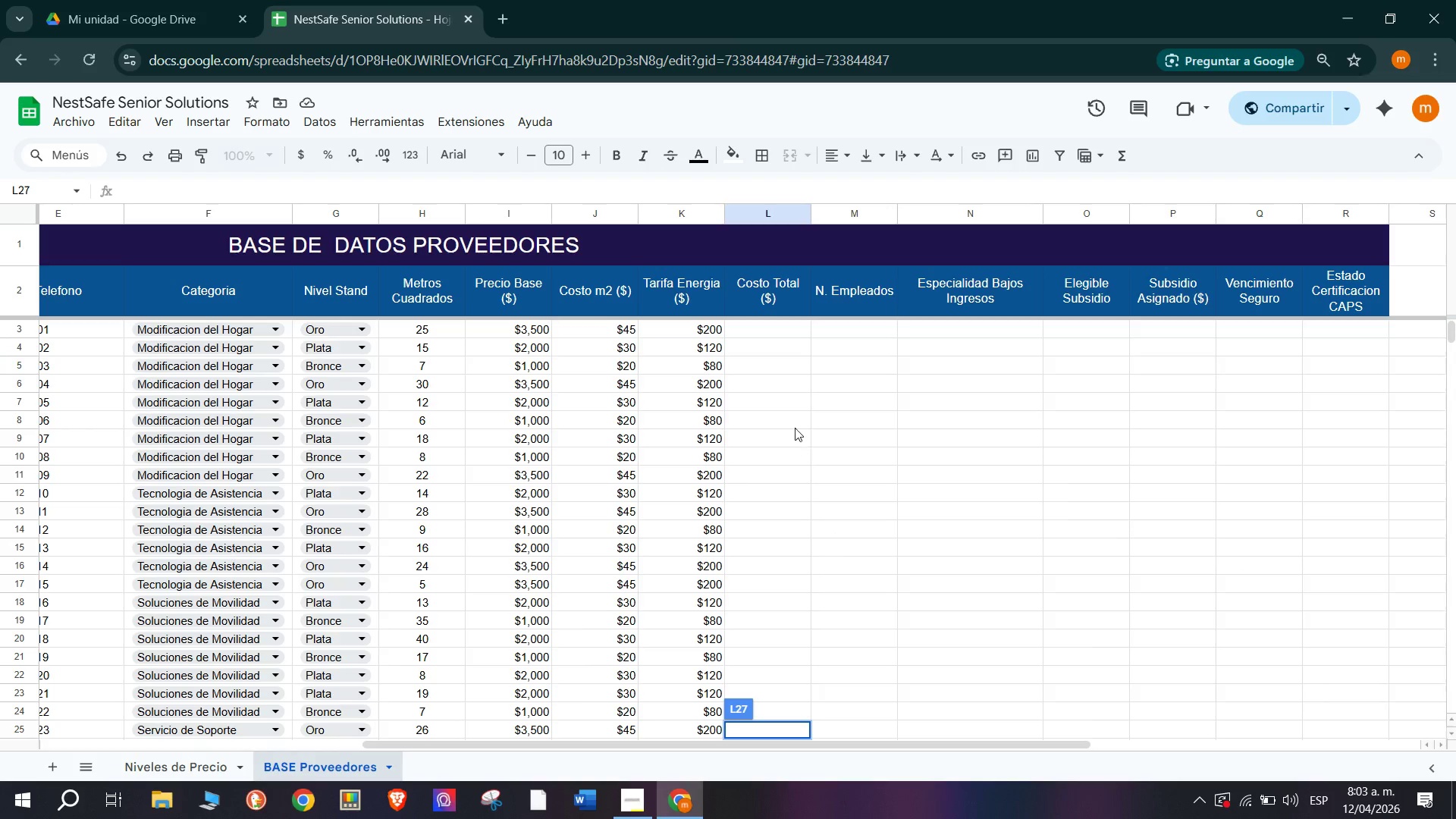 
left_click([776, 331])
 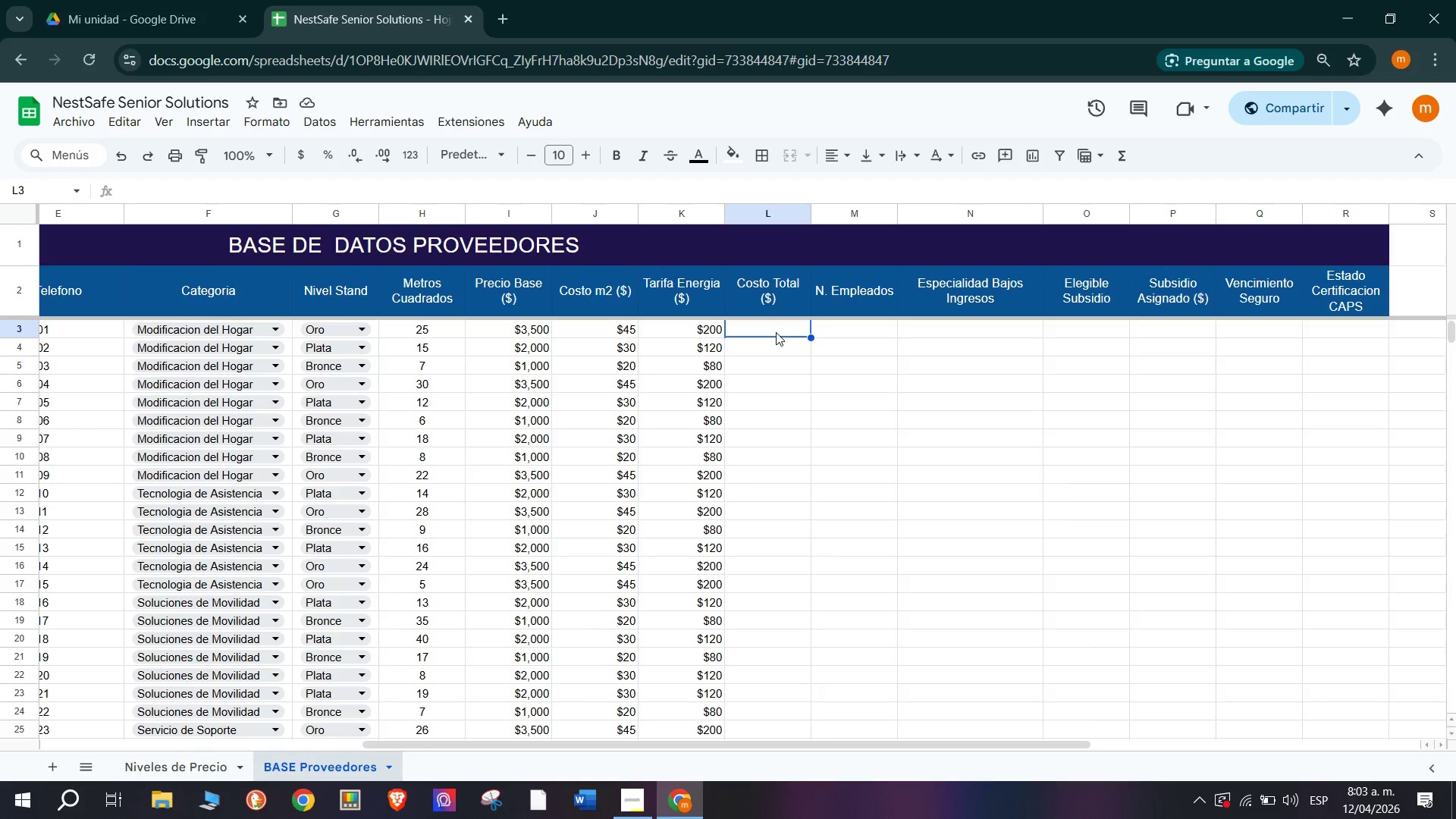 
type()I3=*)
 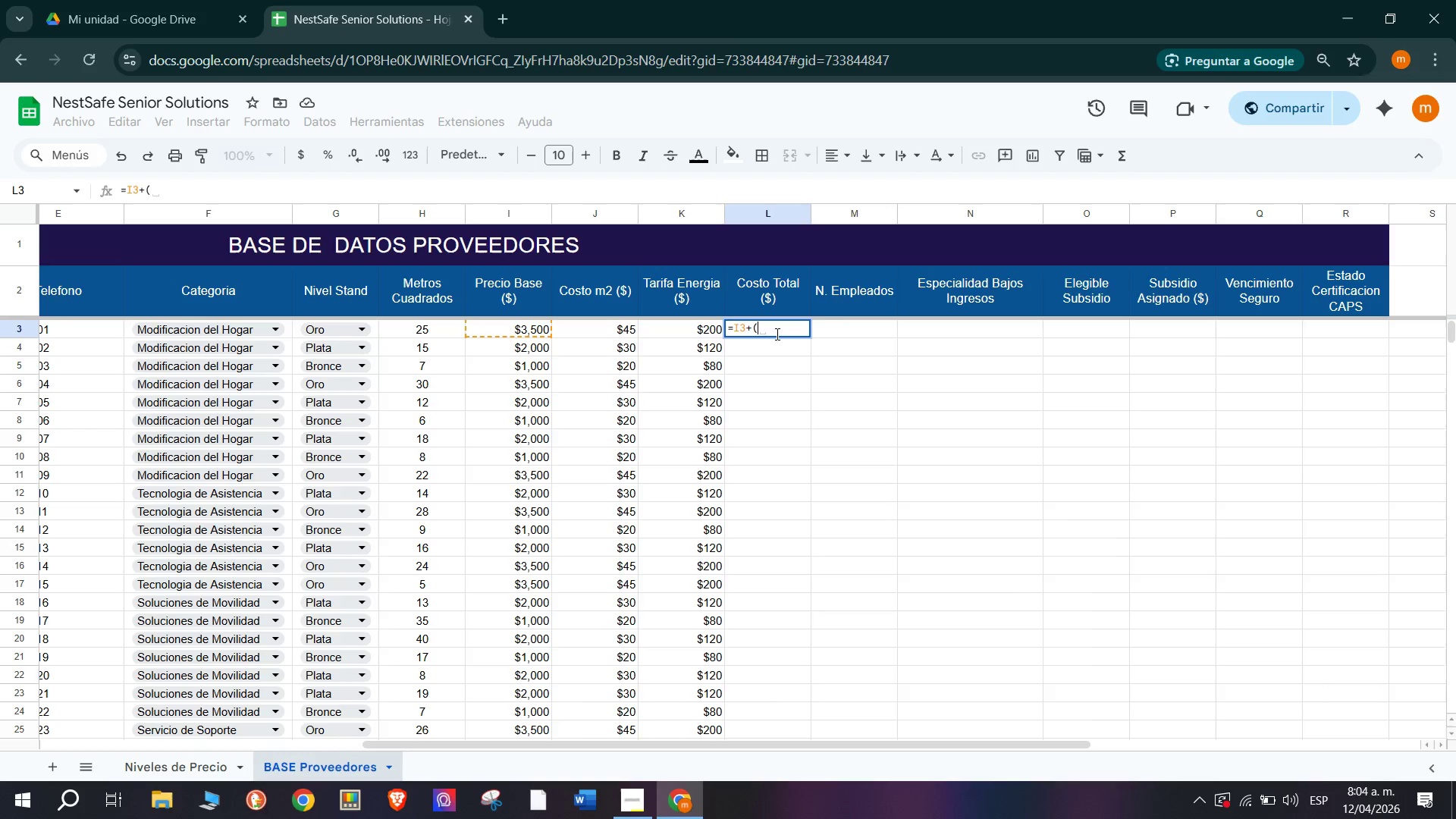 
type(J3+H3(=K3)
 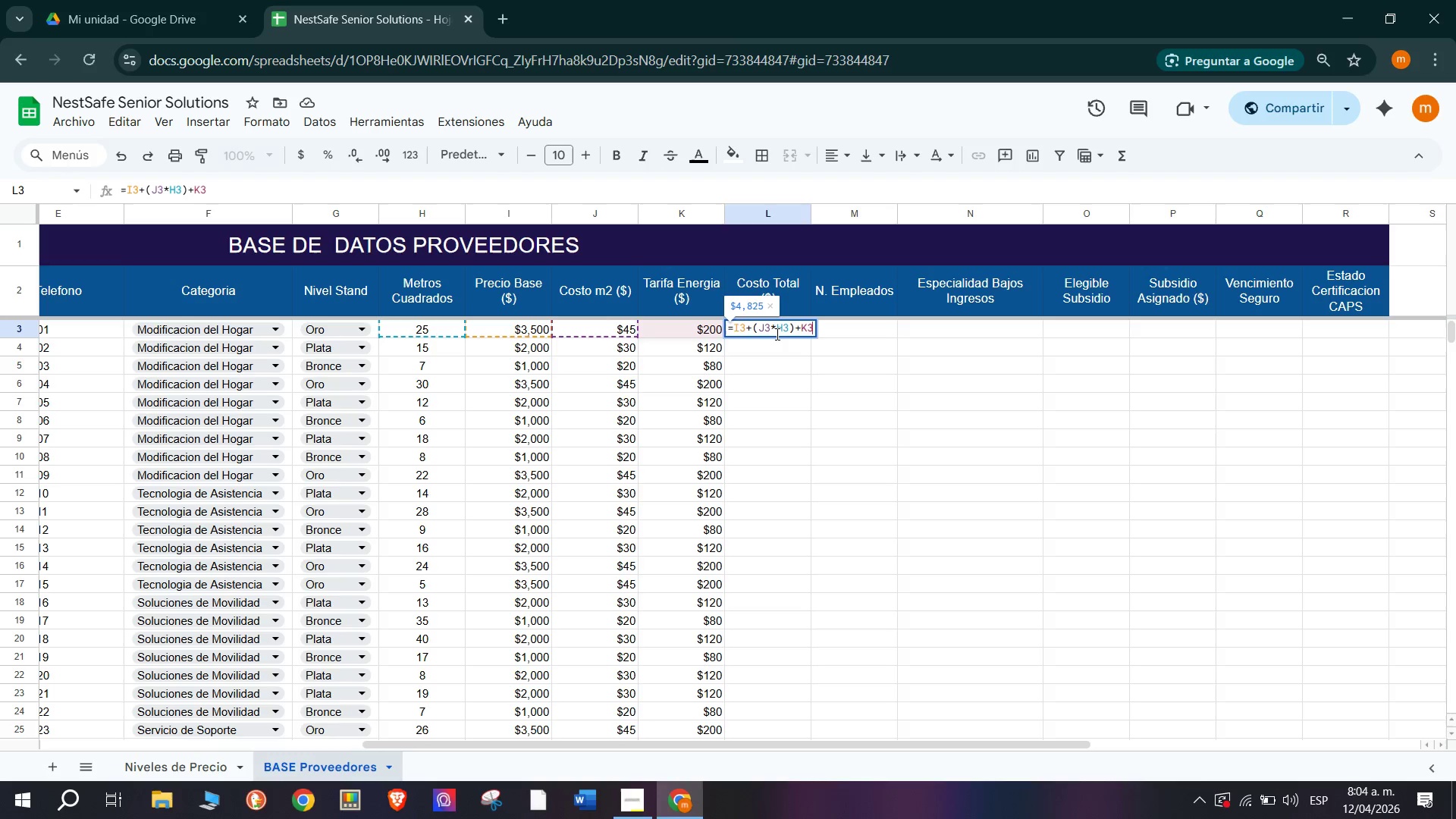 
key(Enter)
 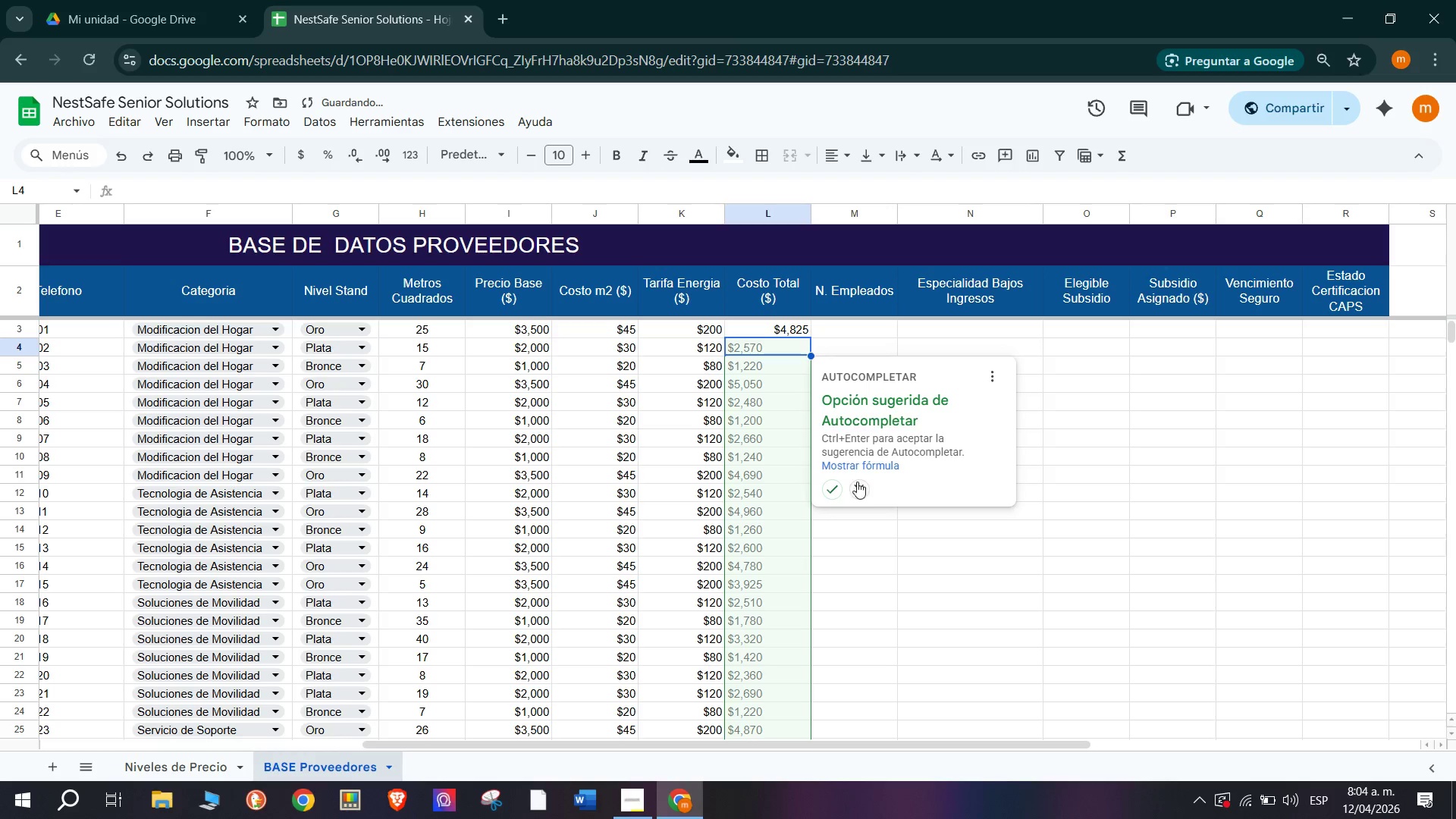 
left_click([836, 492])
 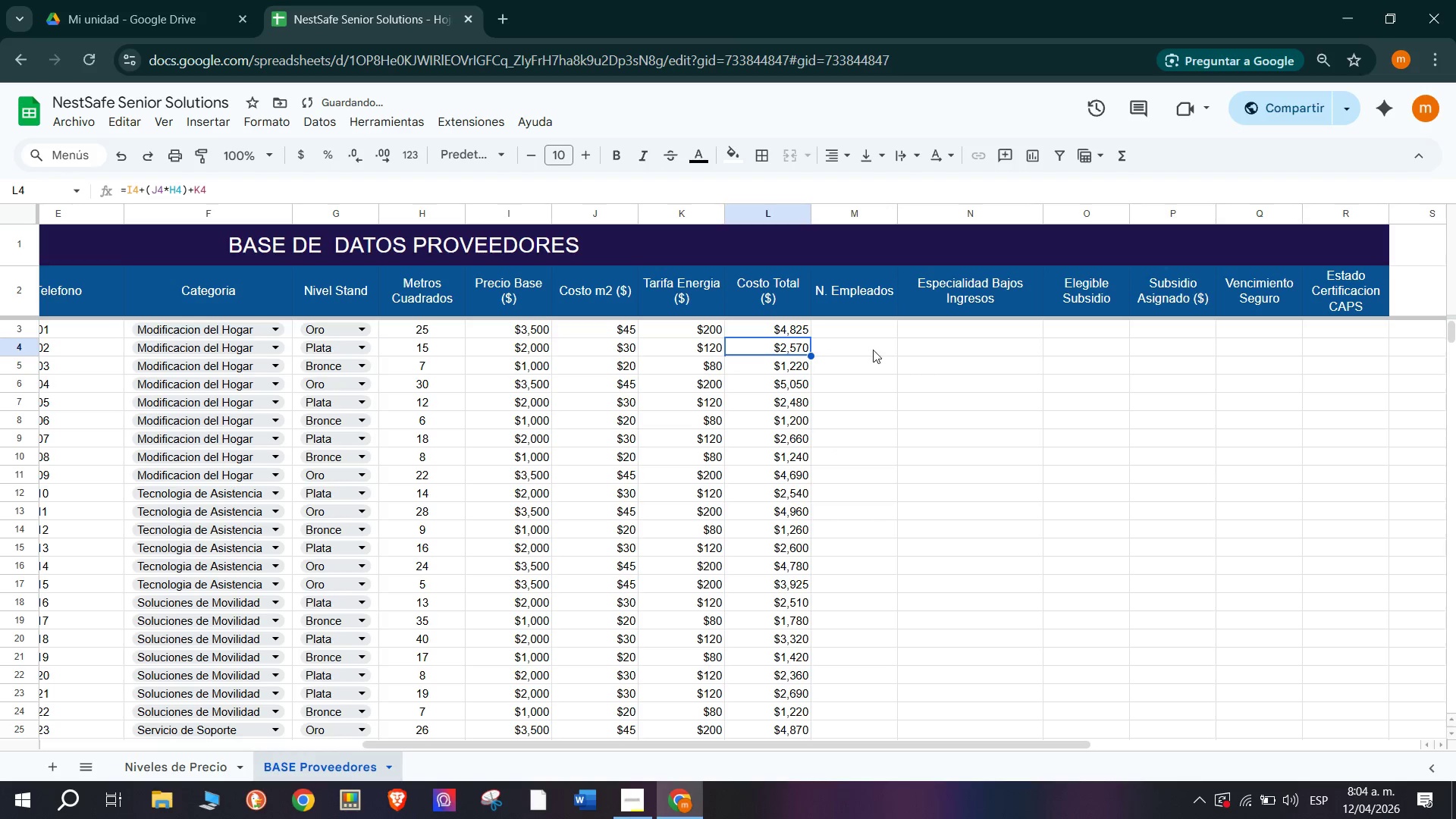 
left_click([868, 331])
 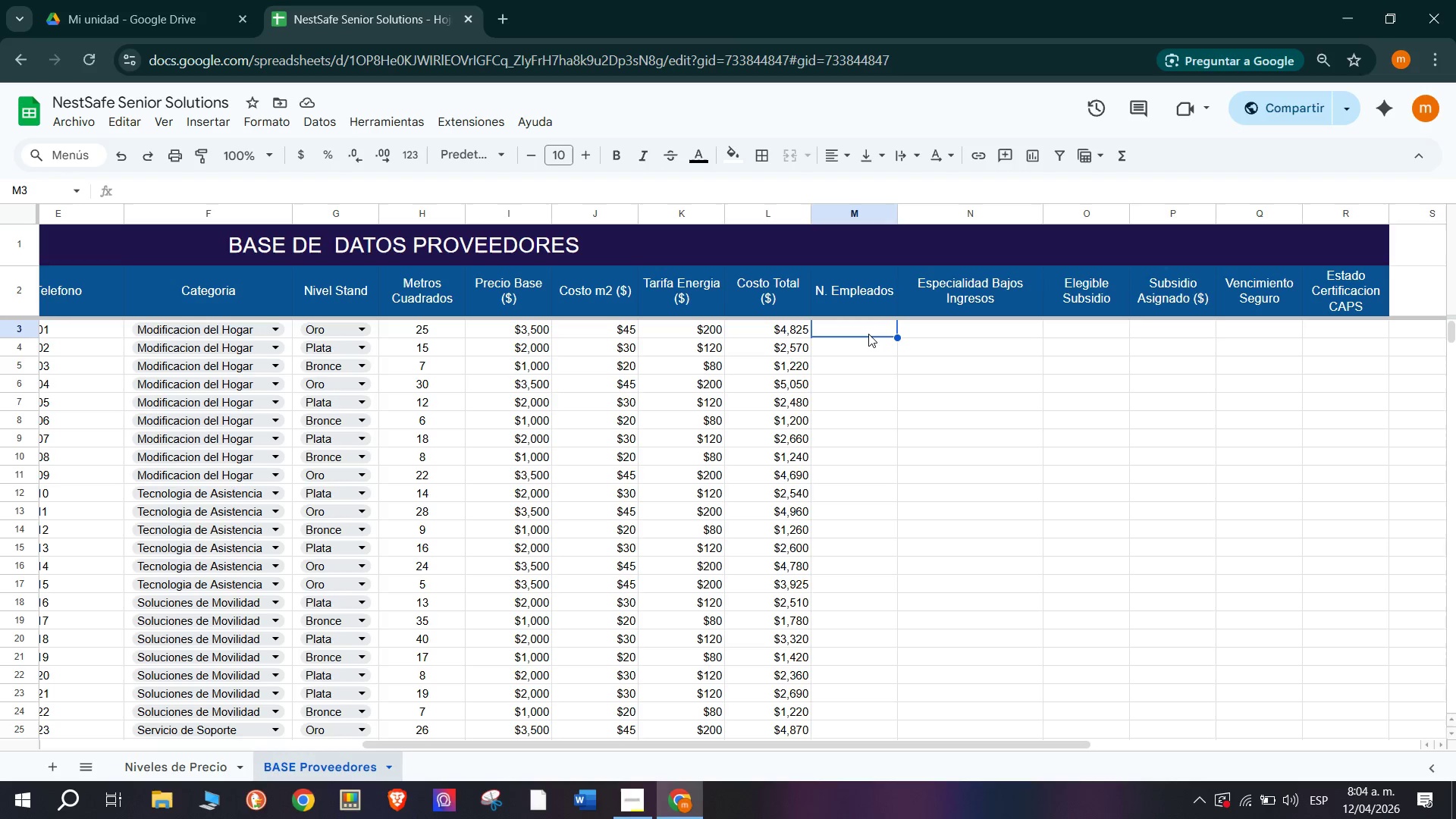 
wait(20.73)
 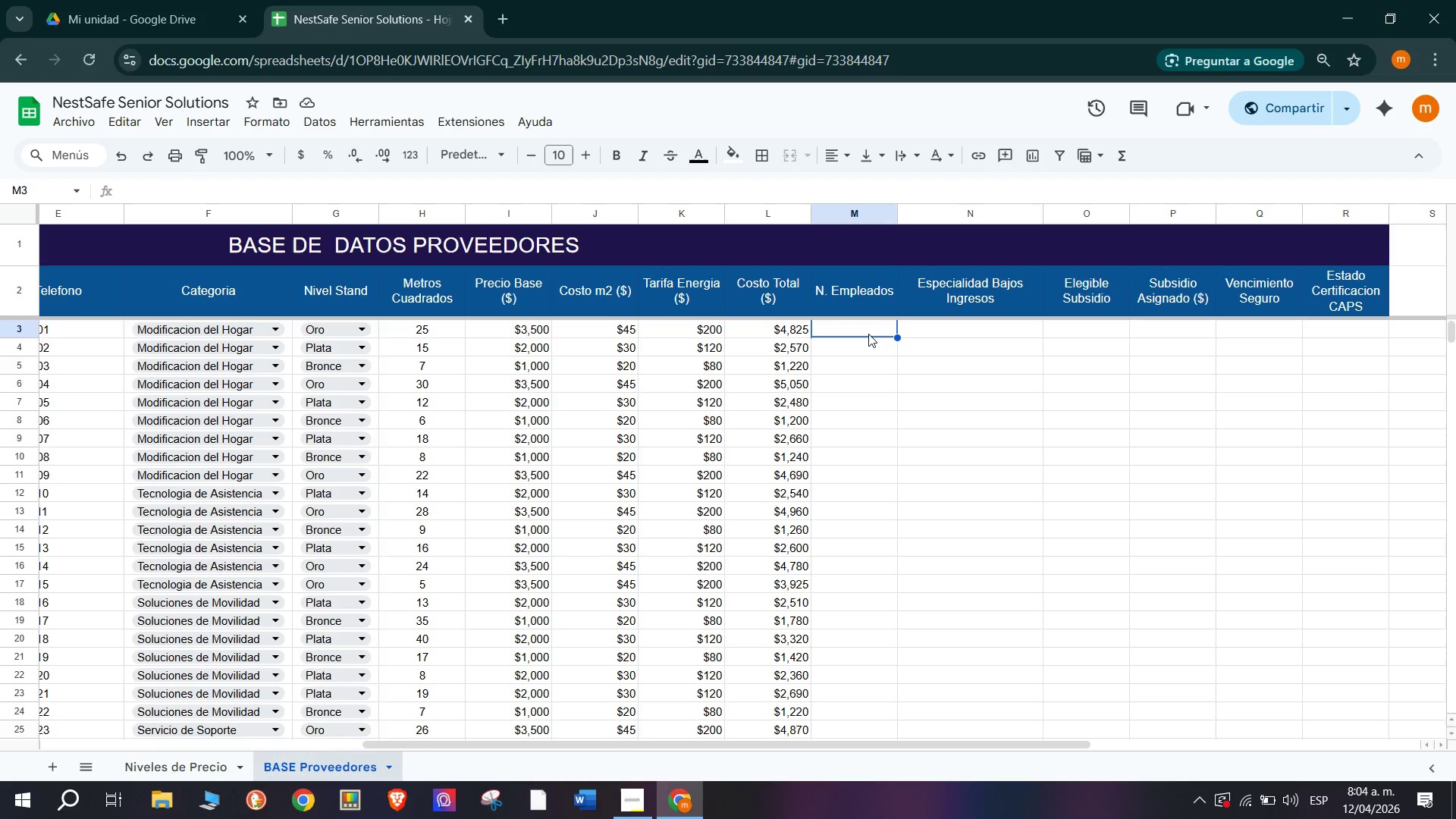 
key(3)
 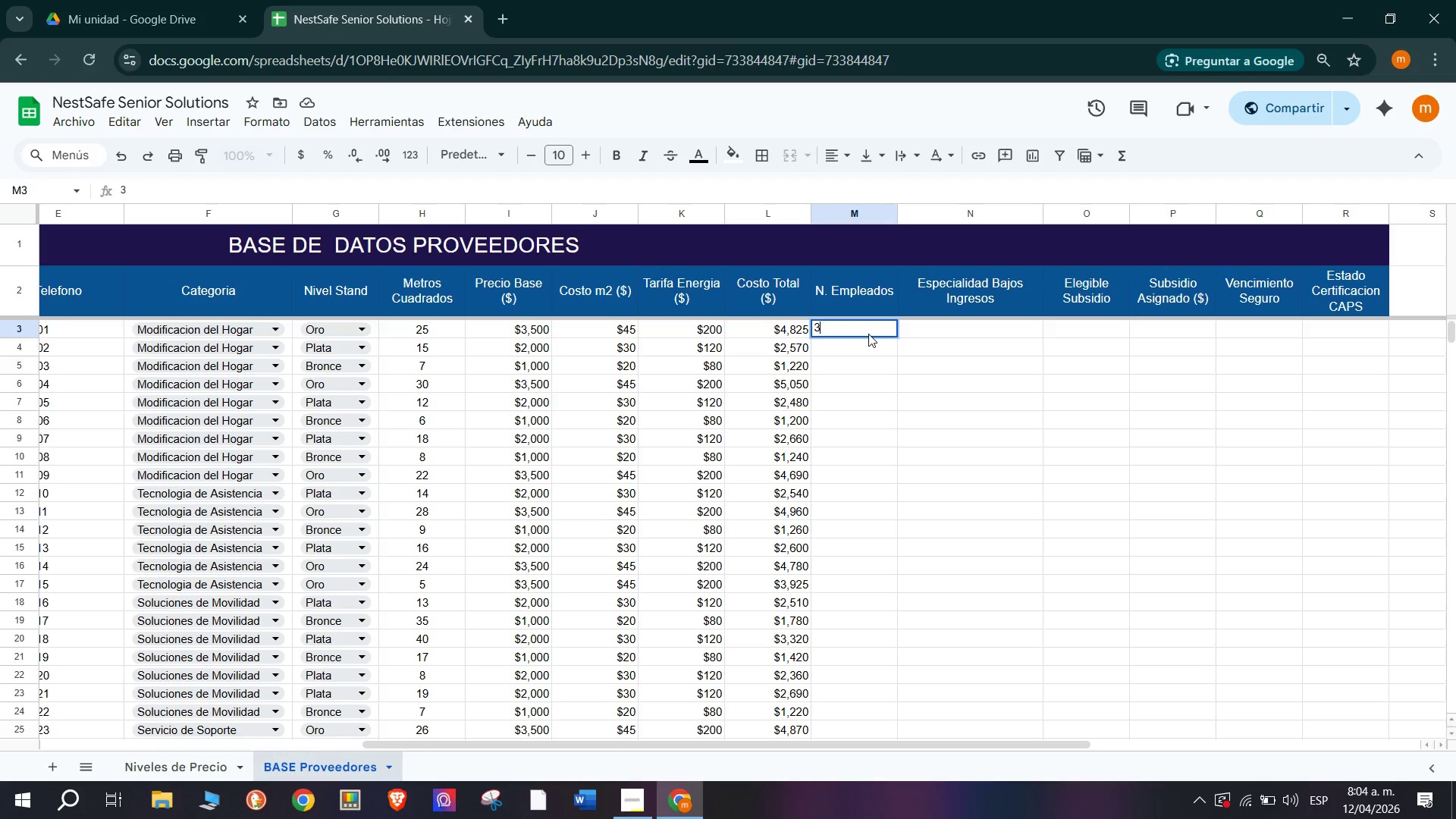 
key(Enter)
 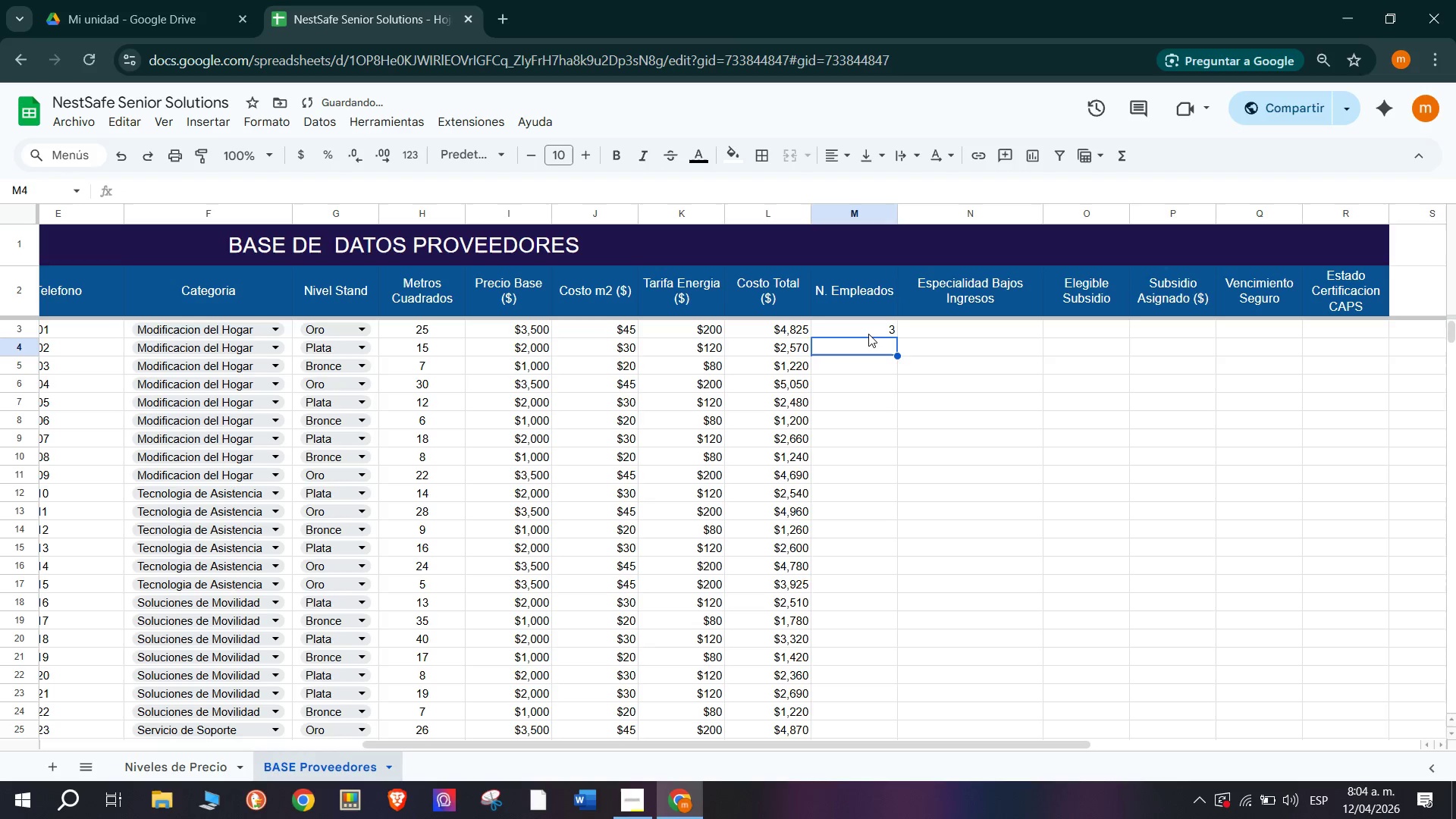 
key(8)
 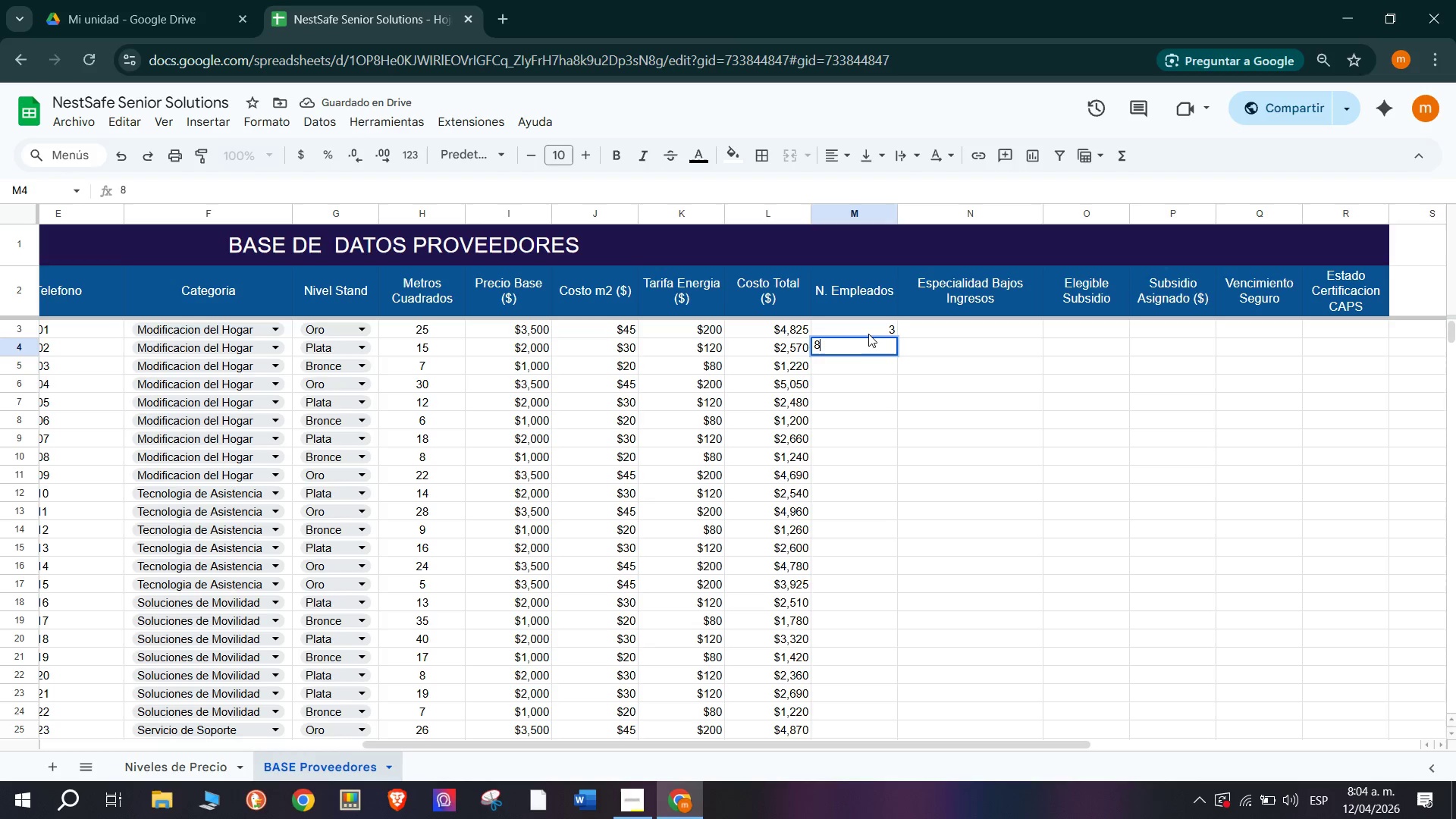 
key(Enter)
 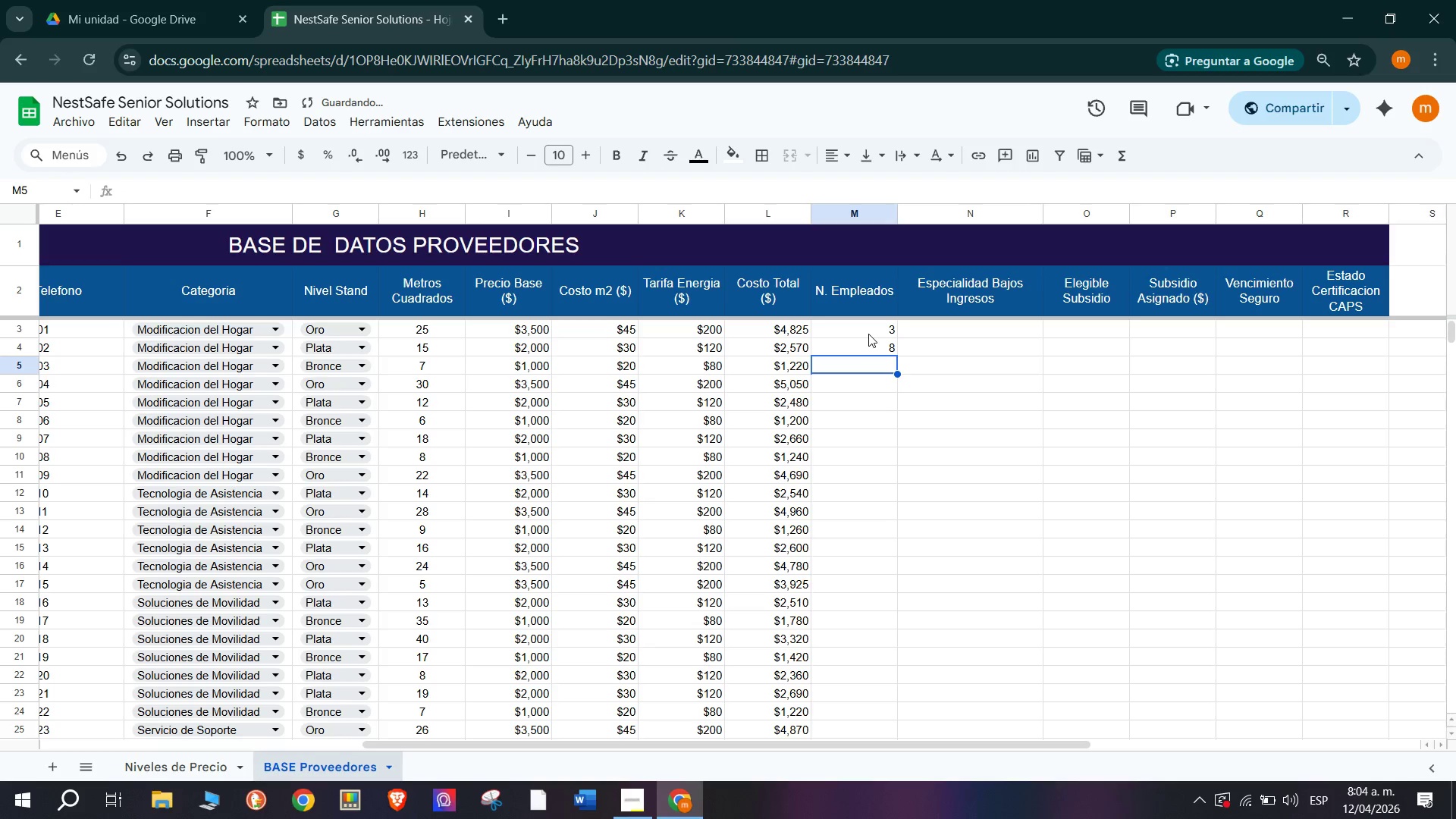 
key(2)
 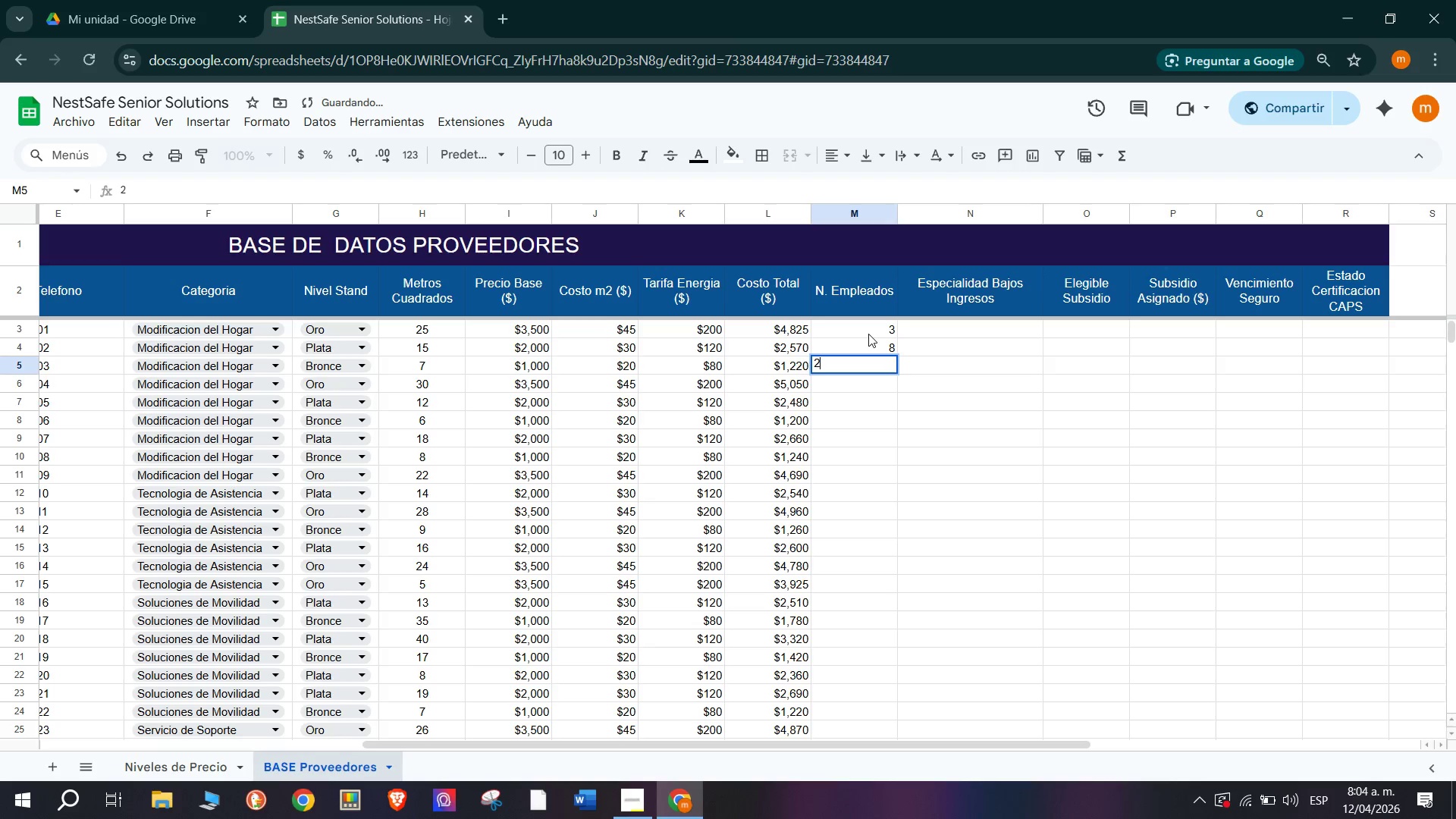 
key(Enter)
 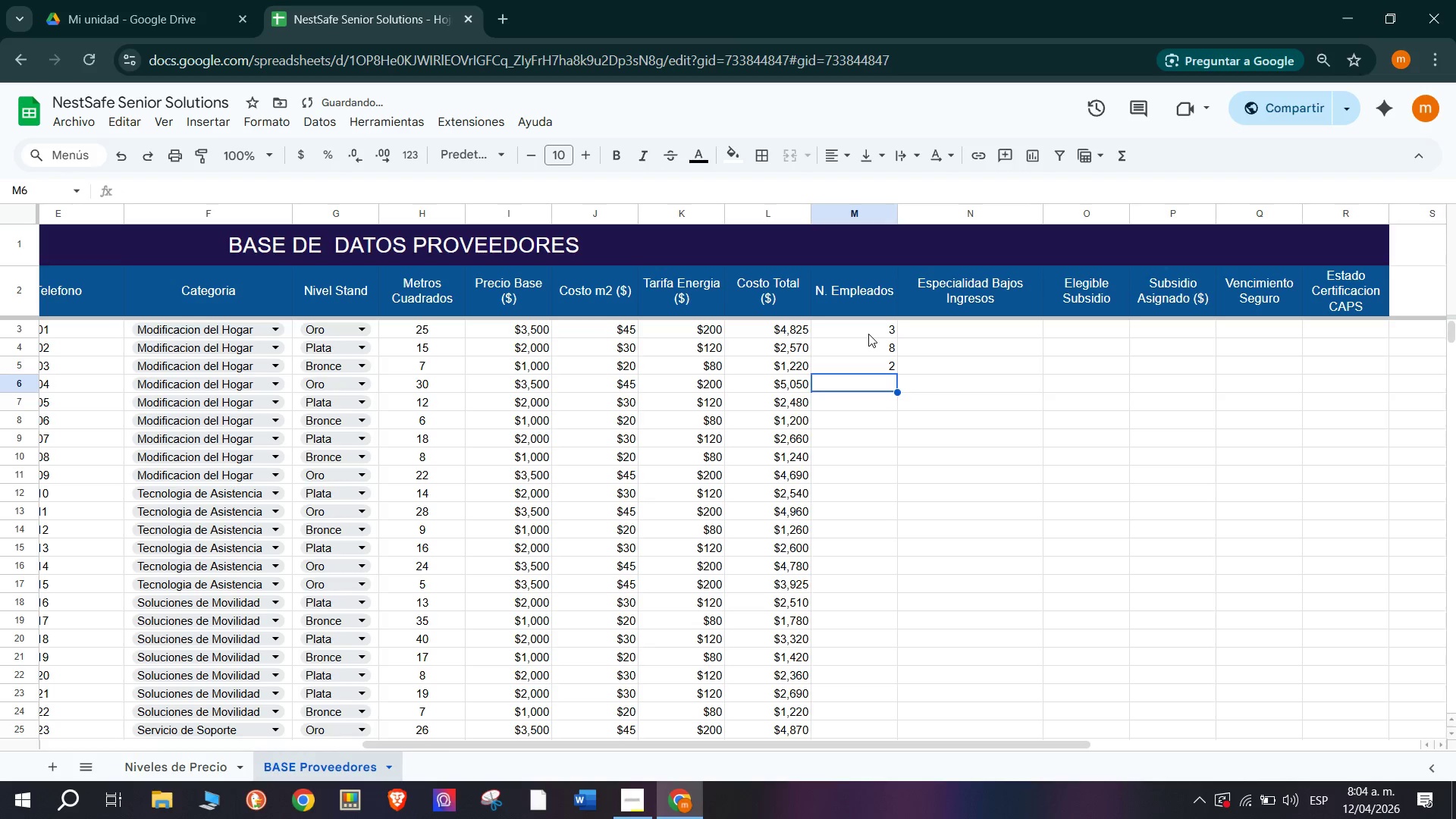 
type(15)
 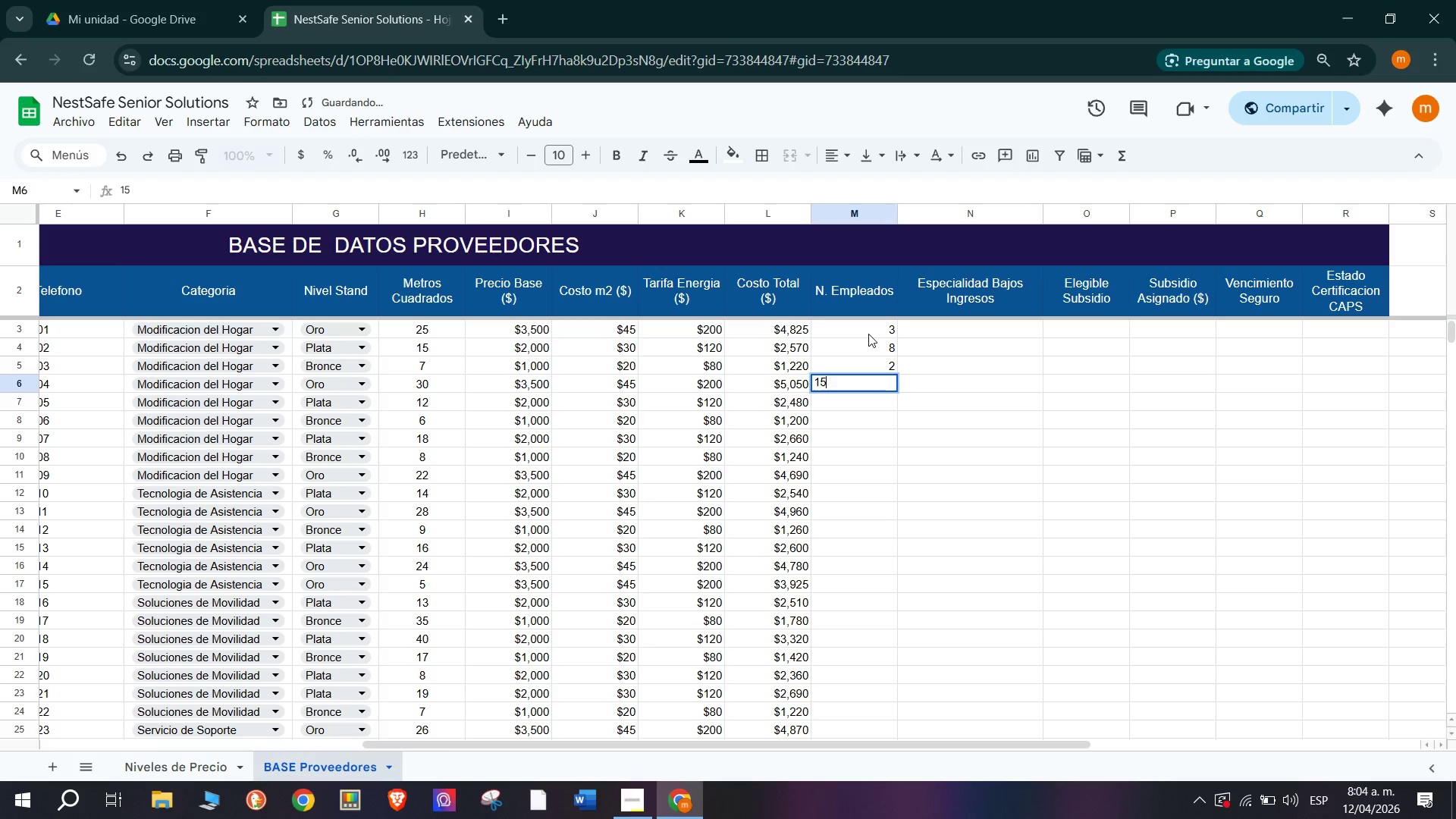 
key(Enter)
 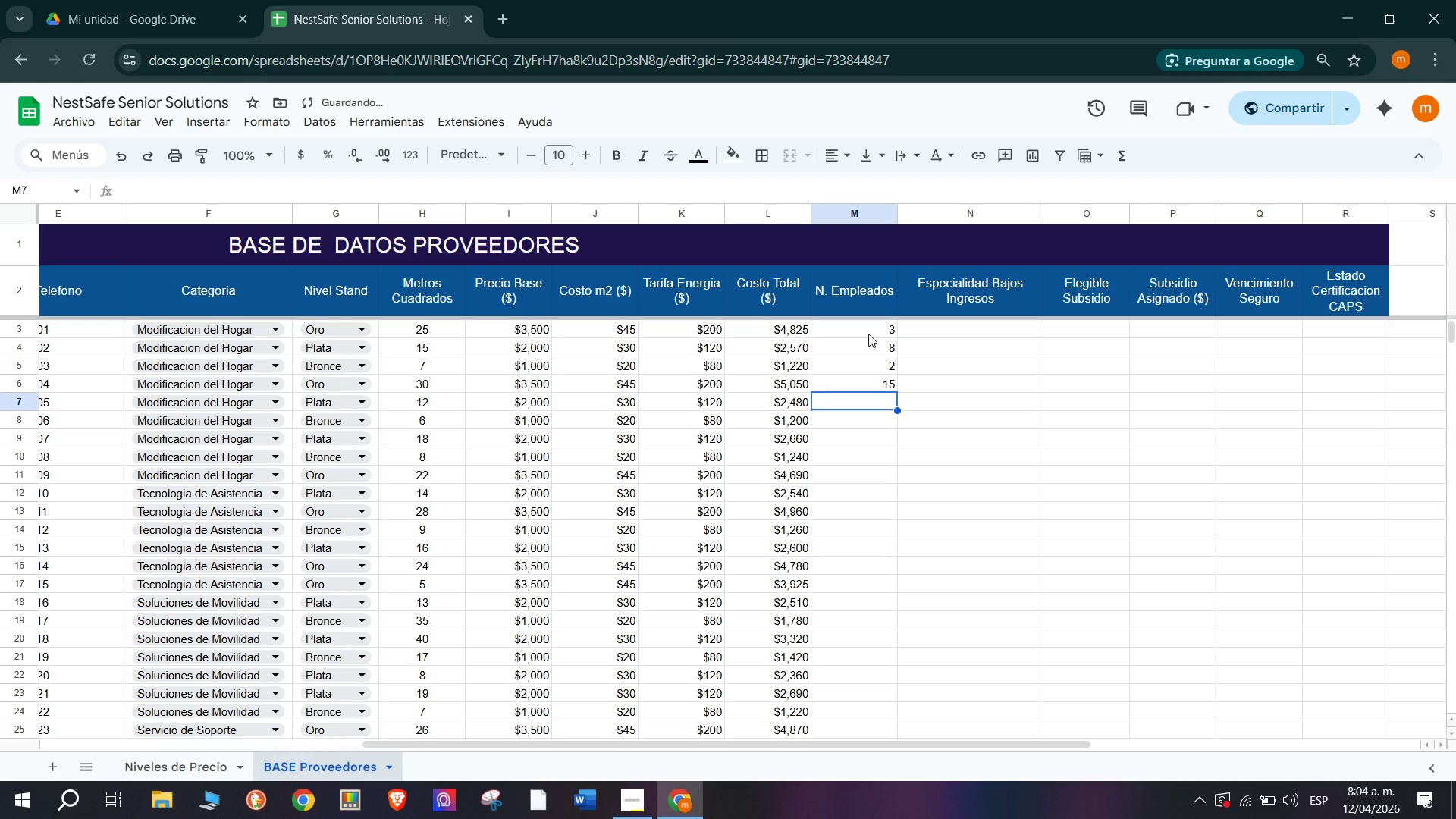 
key(4)
 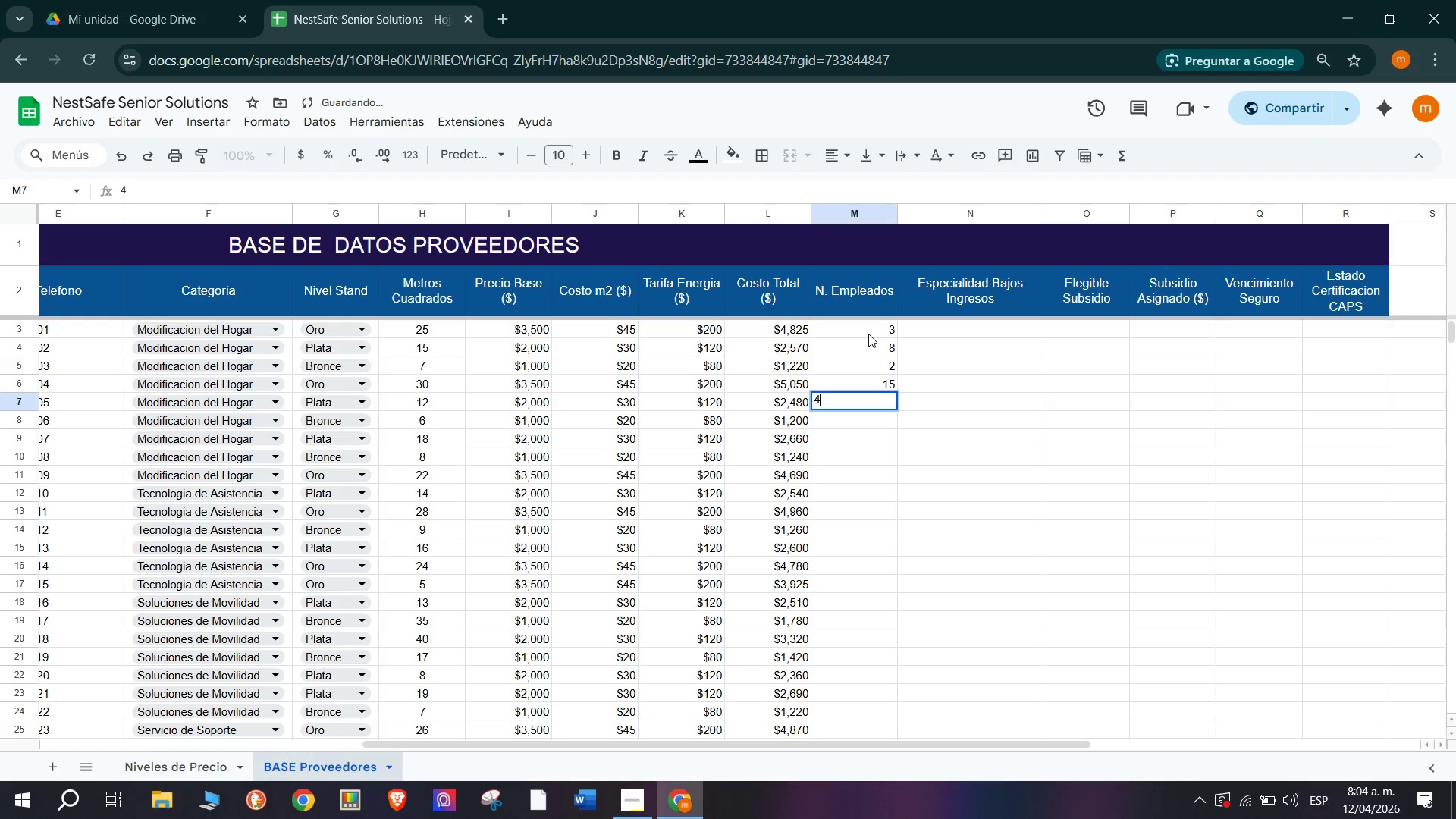 
key(Enter)
 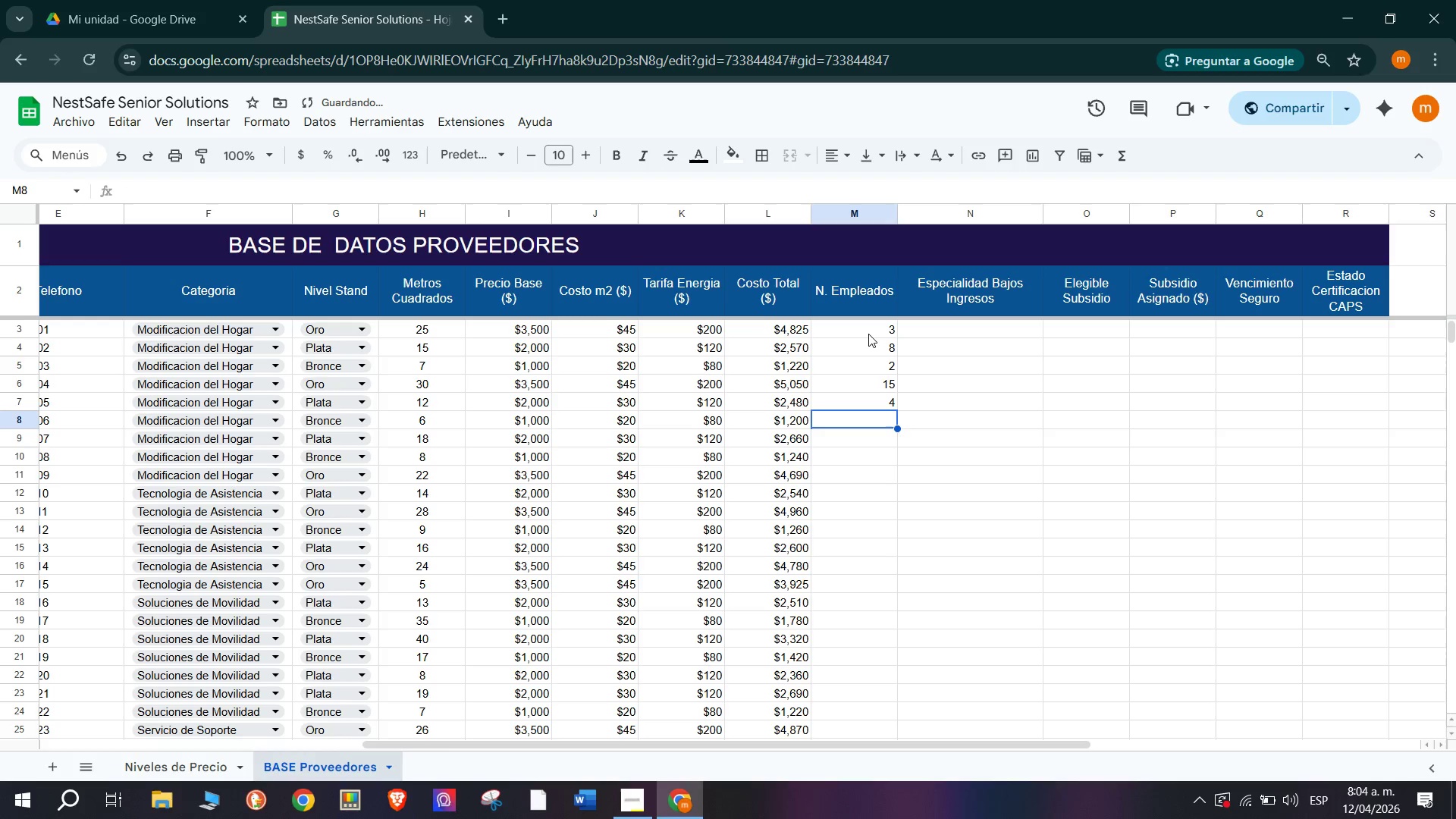 
key(6)
 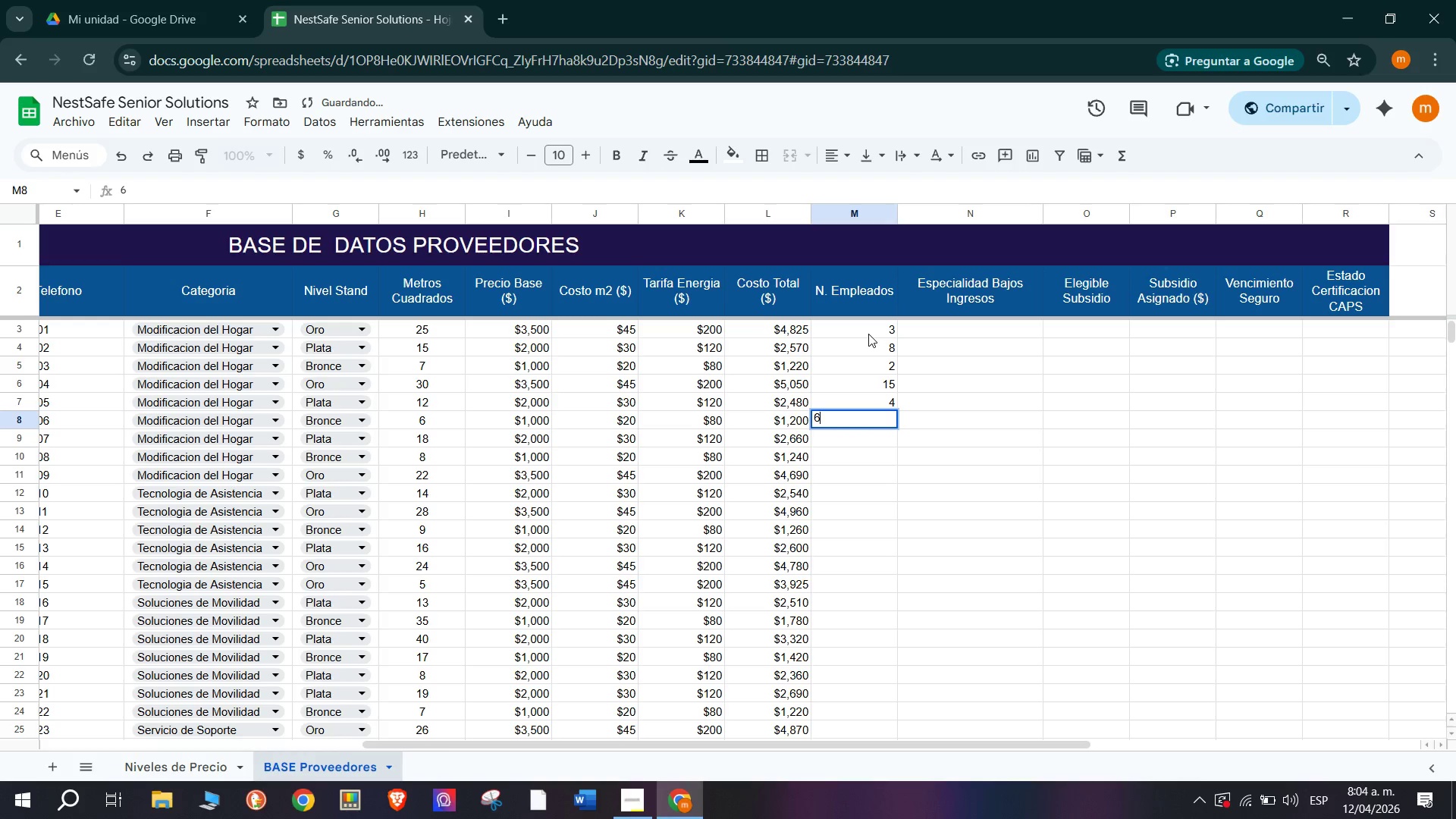 
key(Enter)
 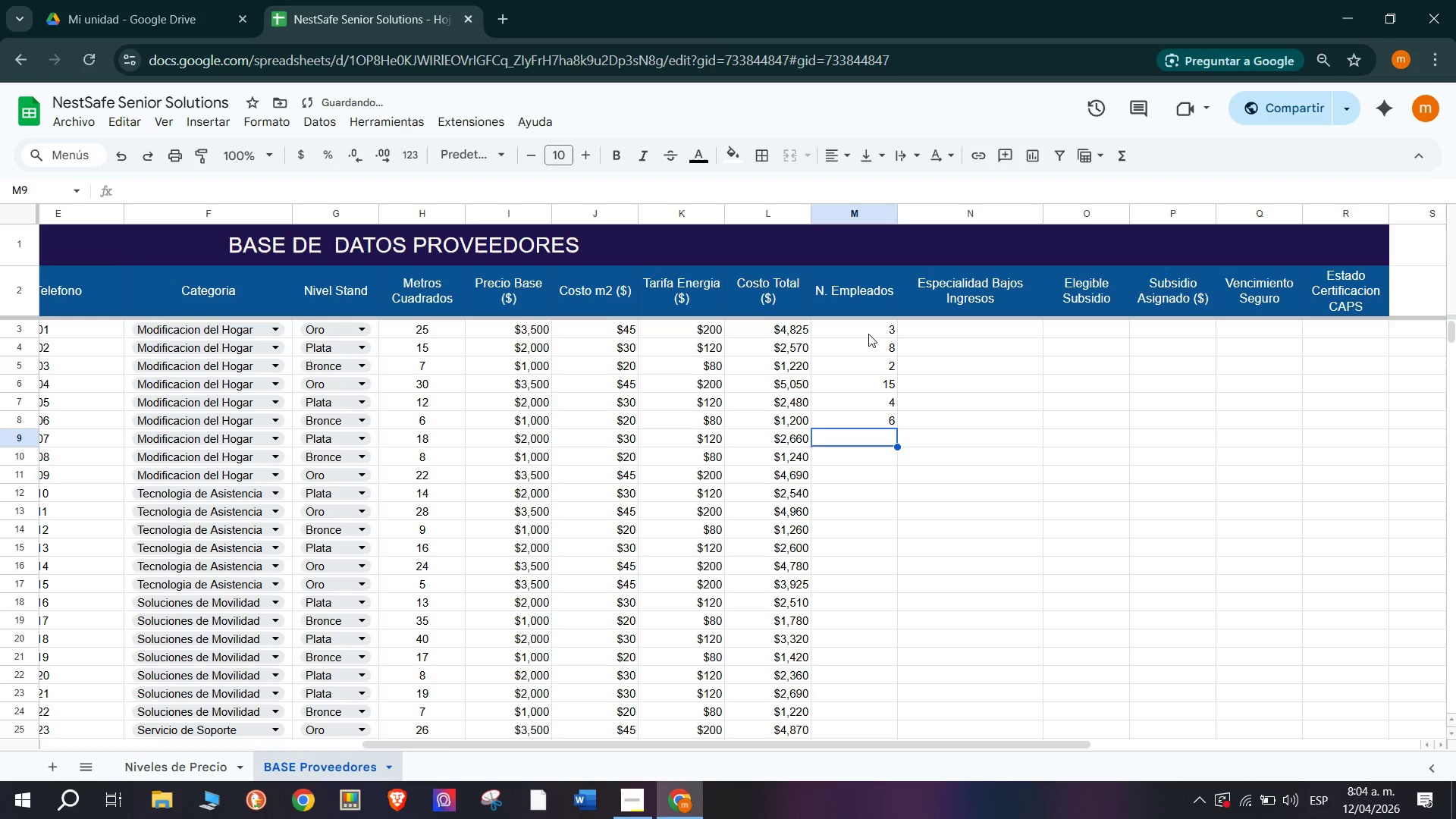 
type(10)
 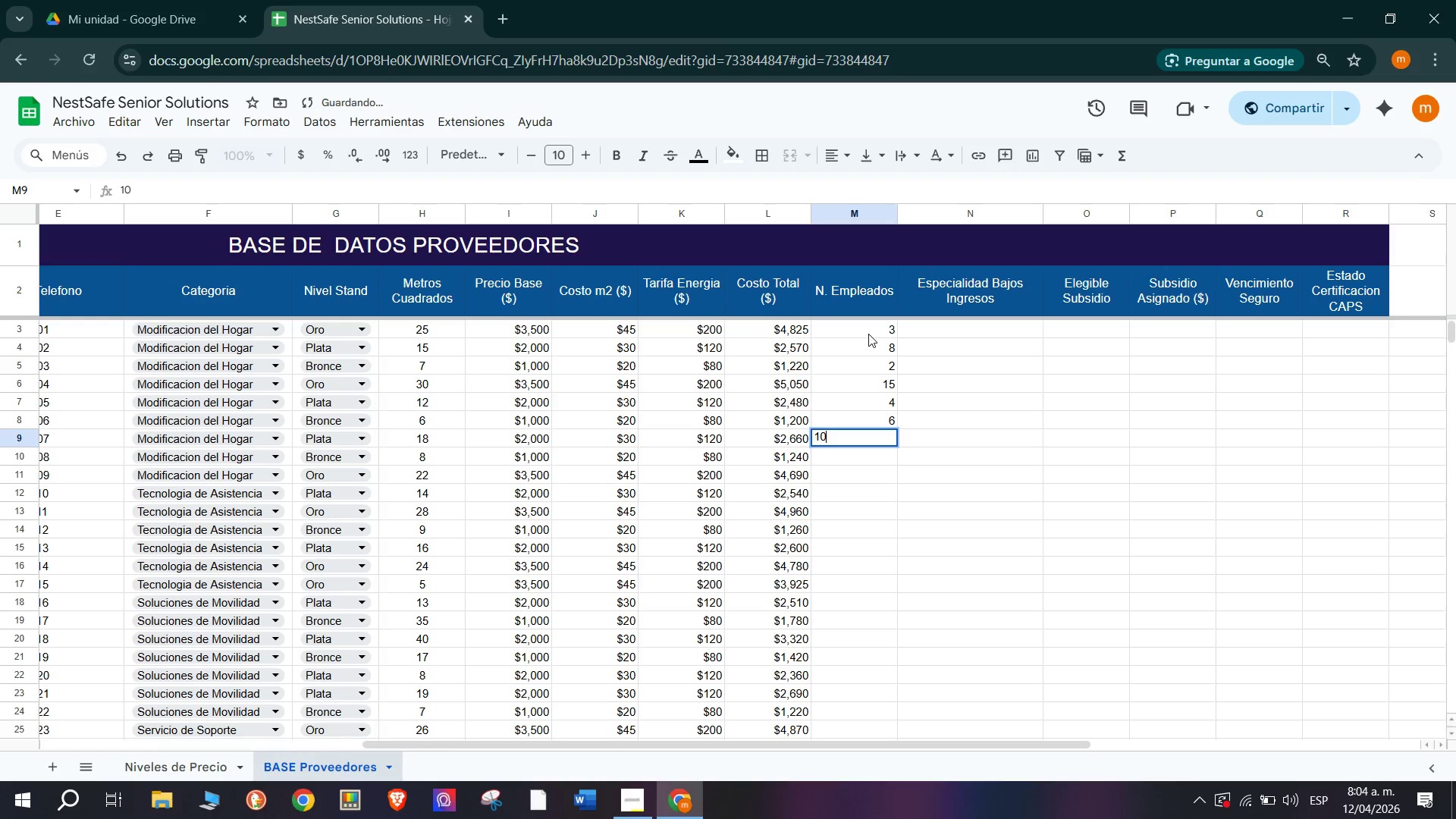 
key(Enter)
 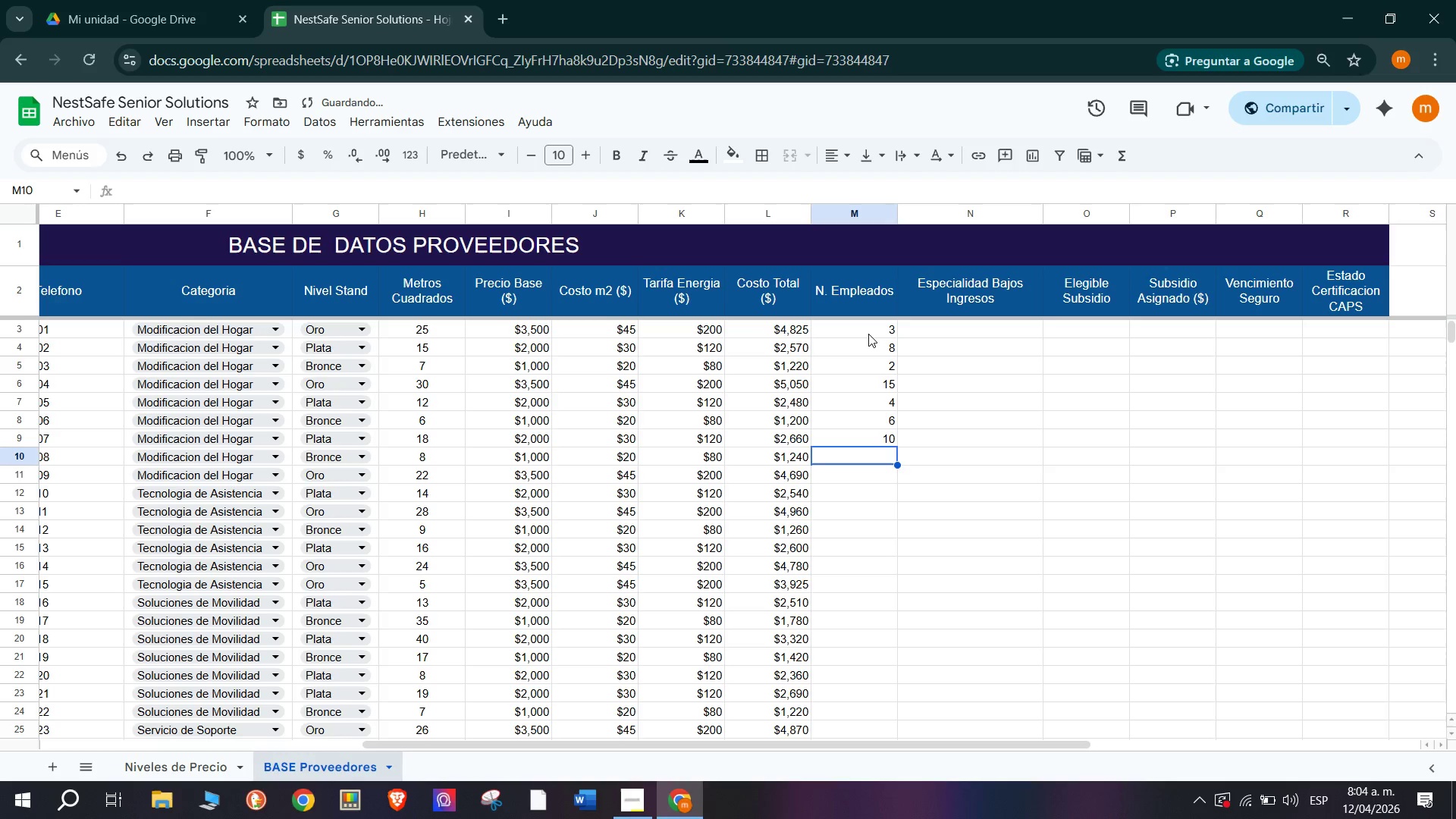 
key(3)
 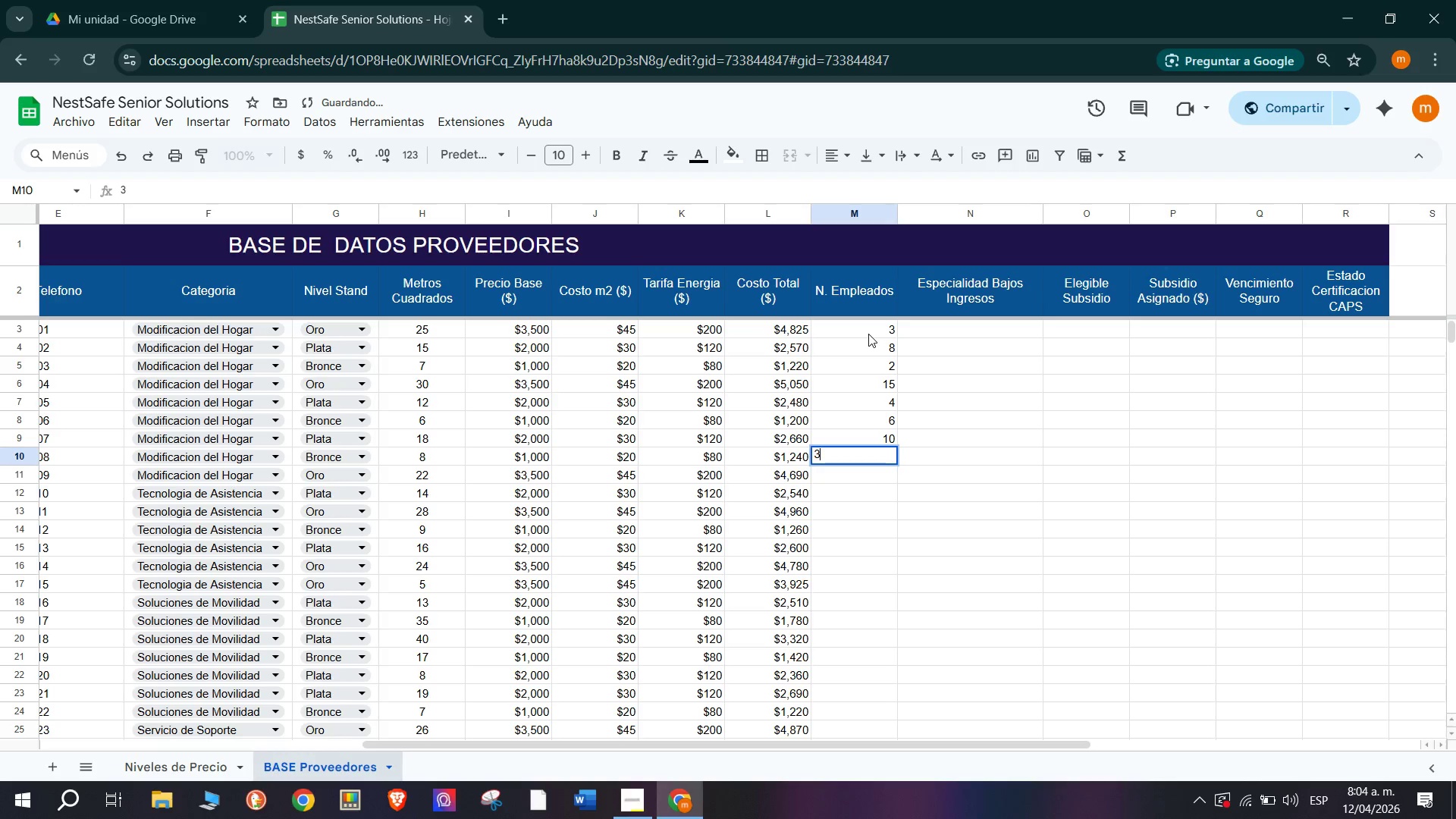 
key(Enter)
 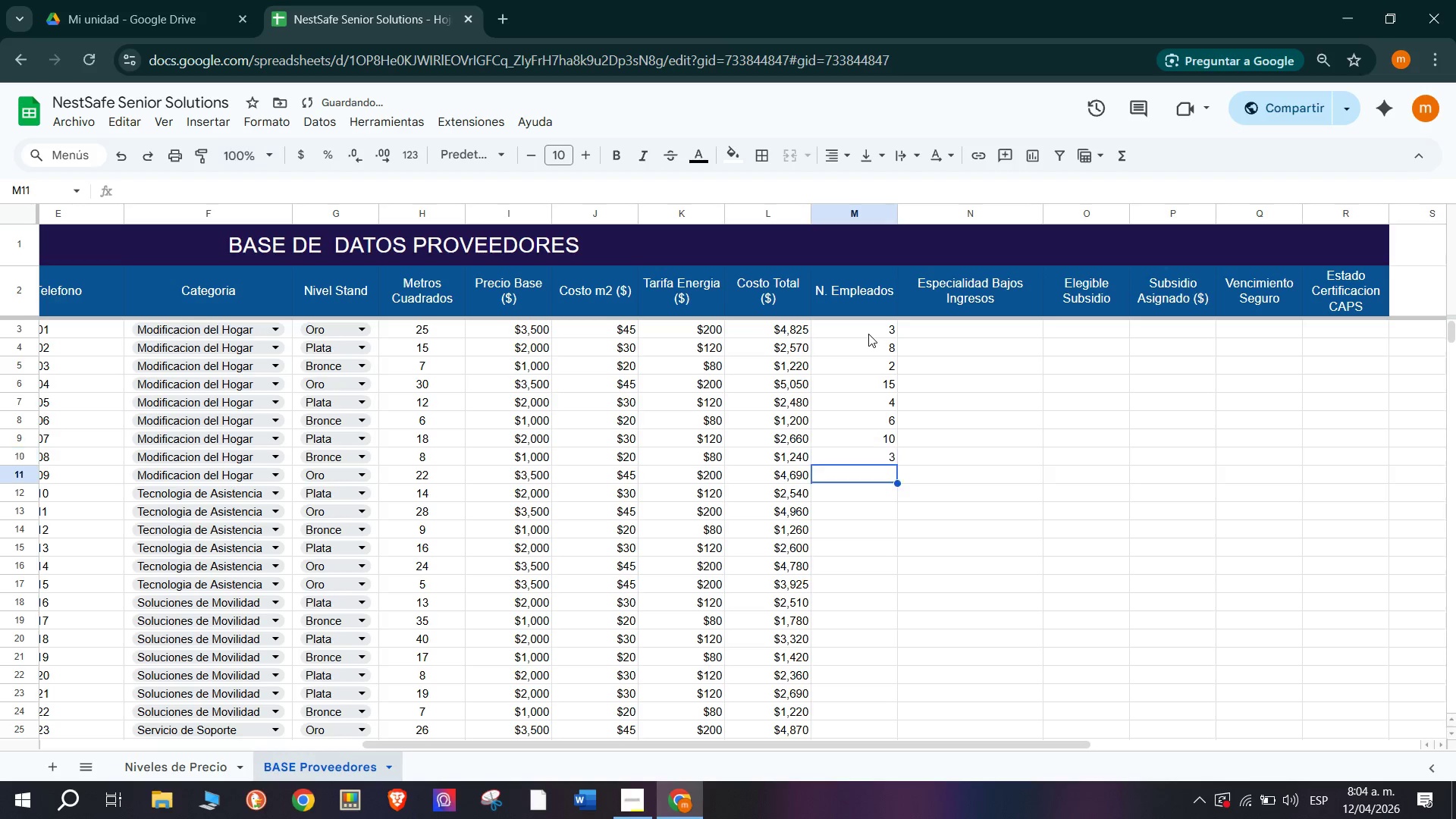 
type(20)
 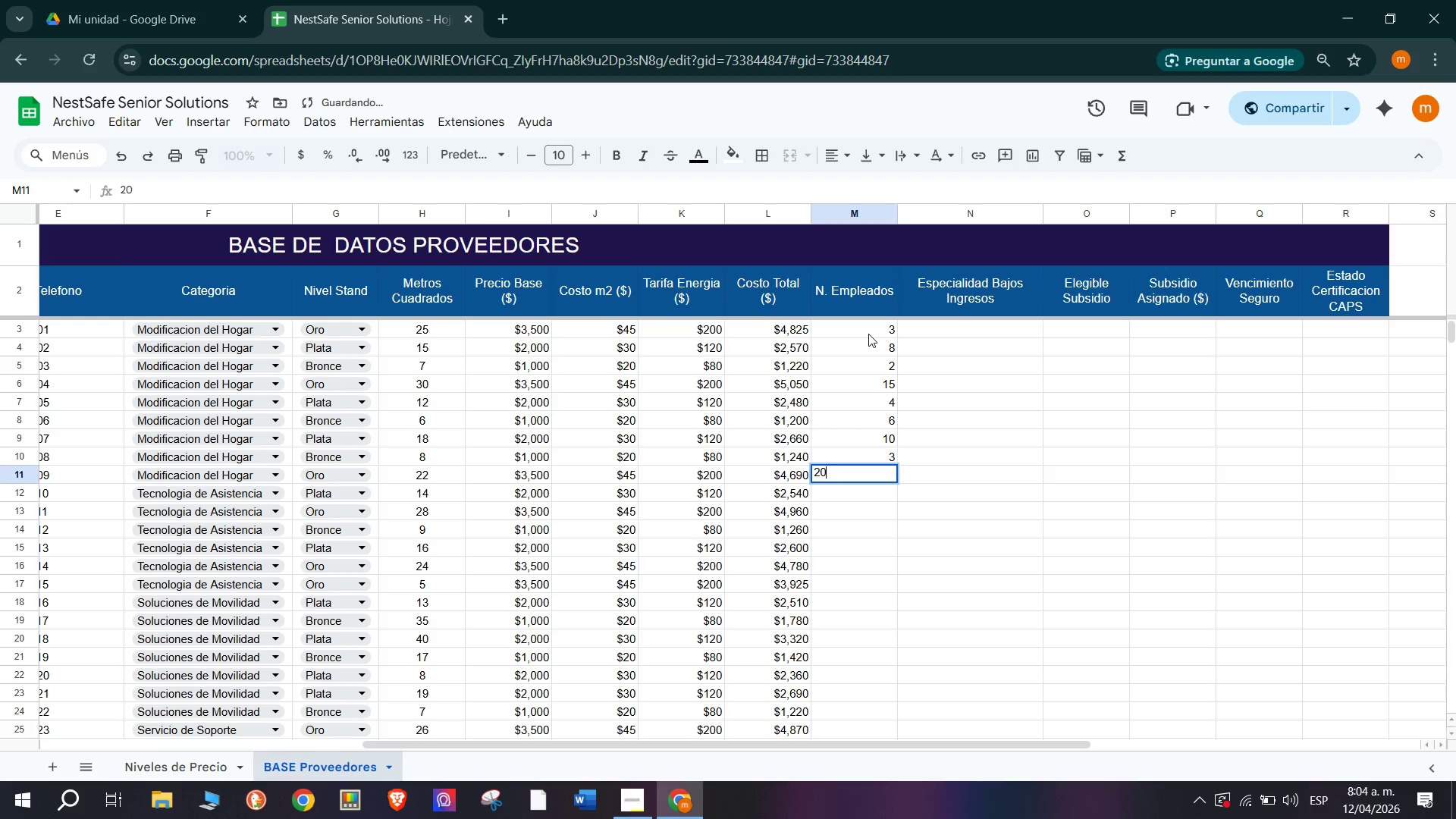 
key(Enter)
 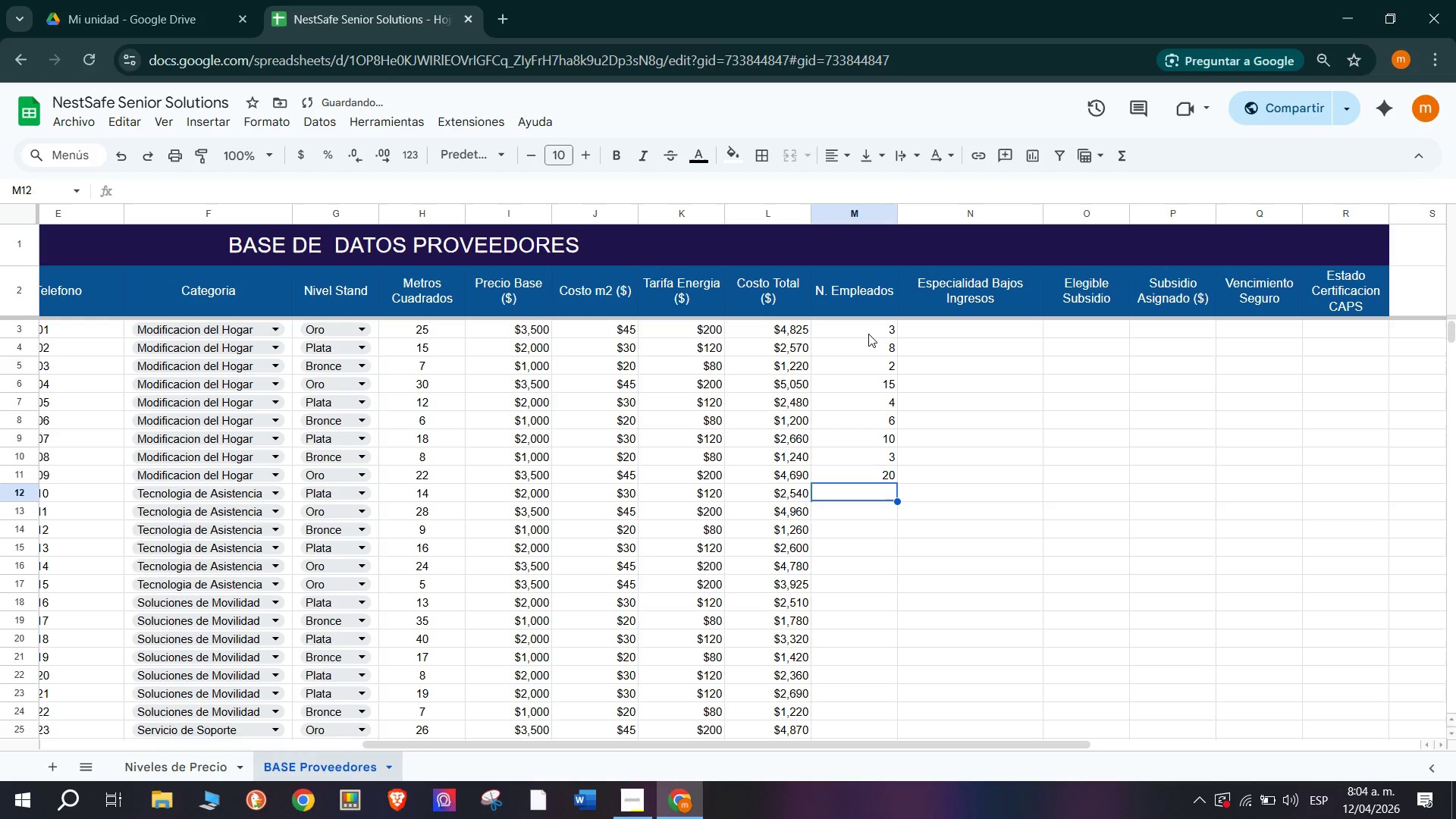 
key(2)
 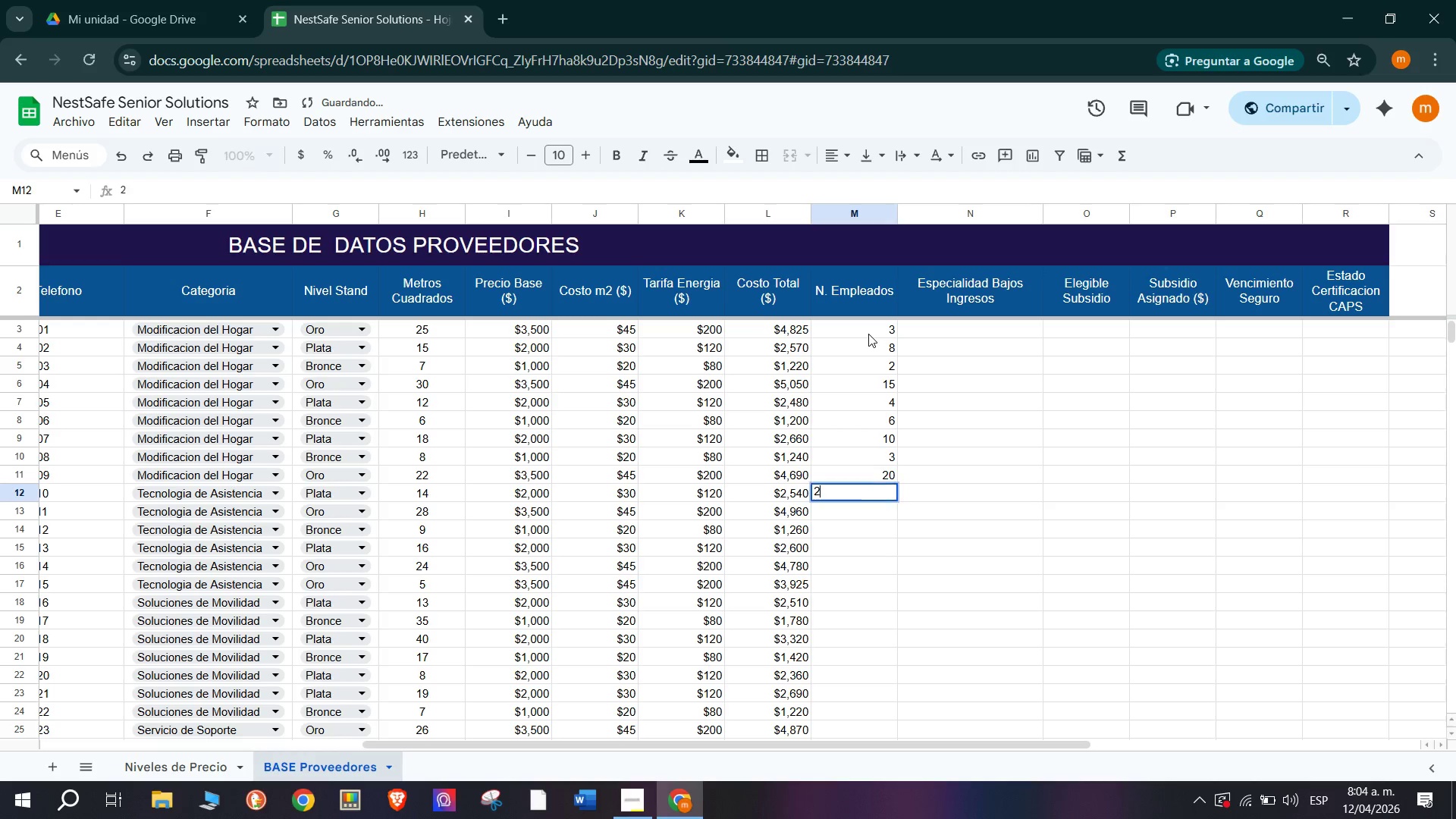 
key(Enter)
 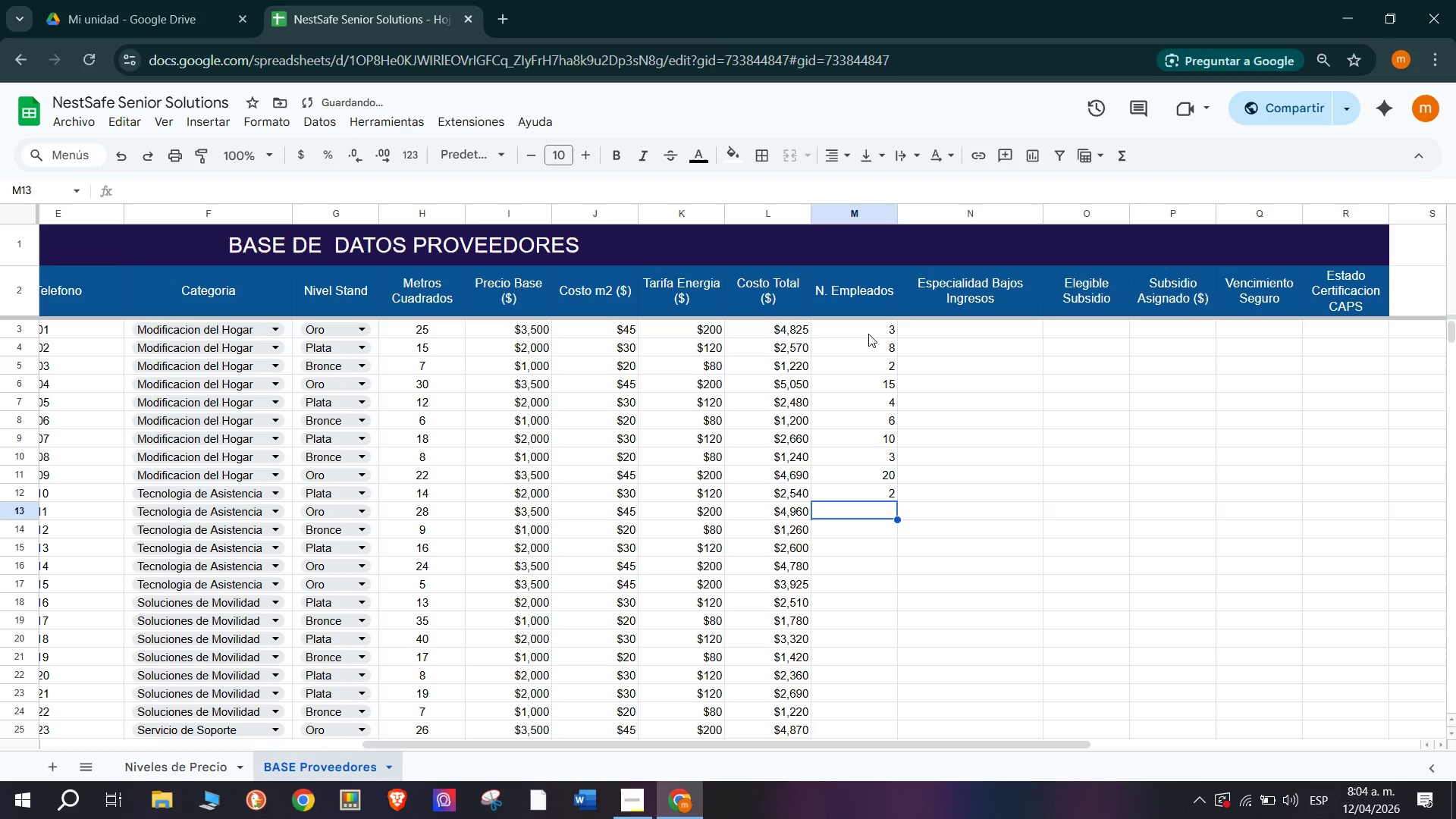 
type(35)
 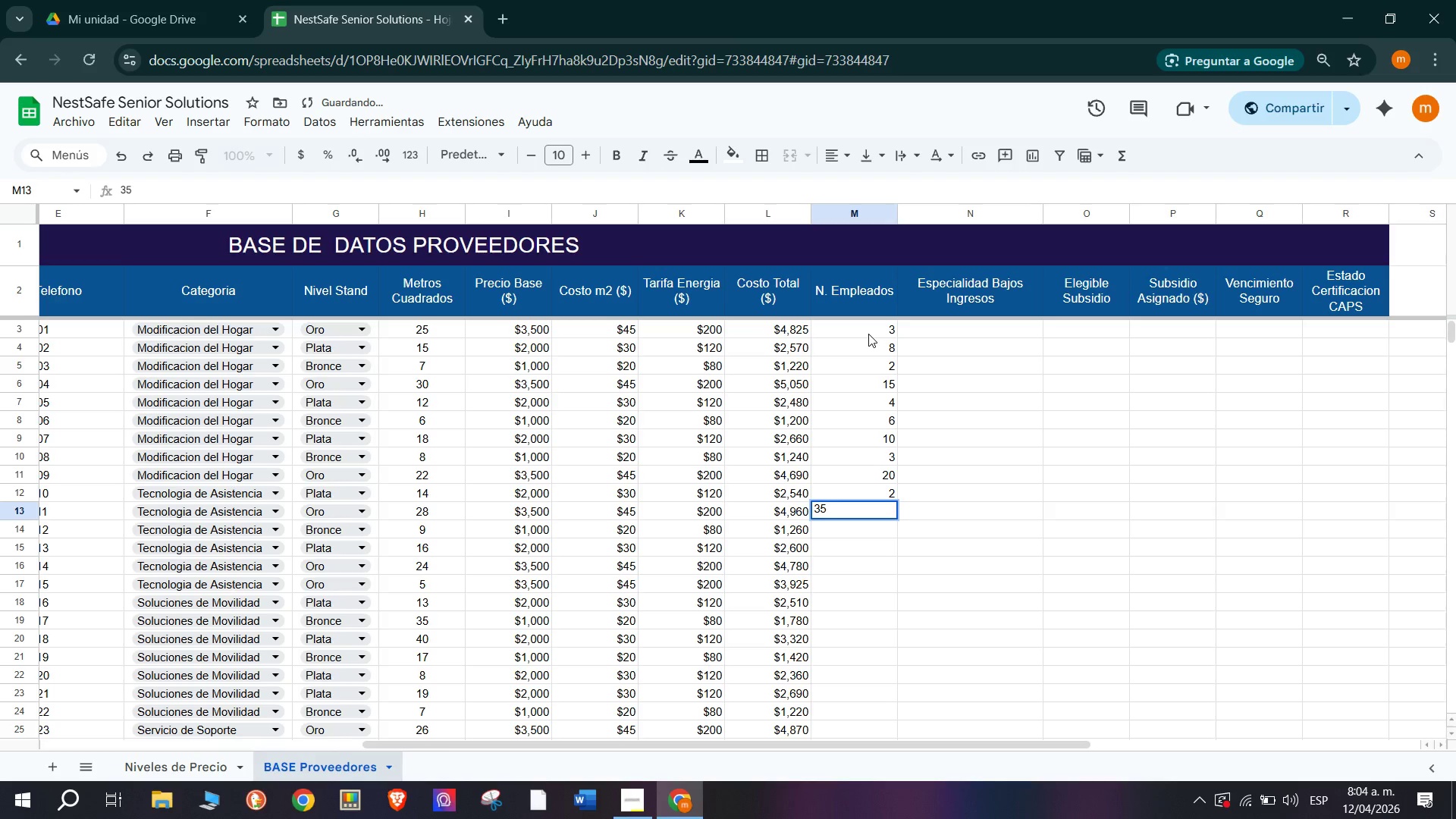 
key(Enter)
 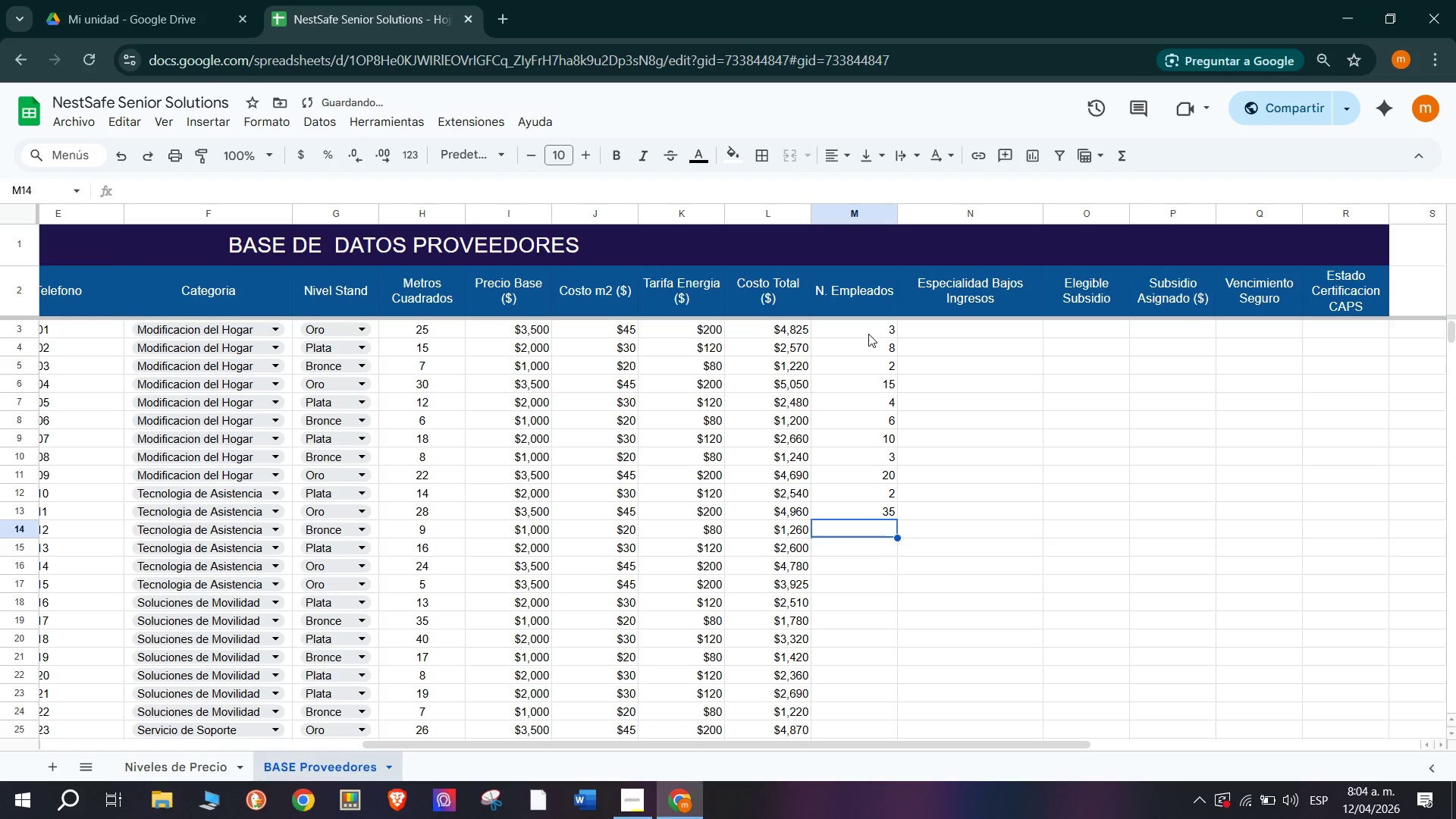 
key(4)
 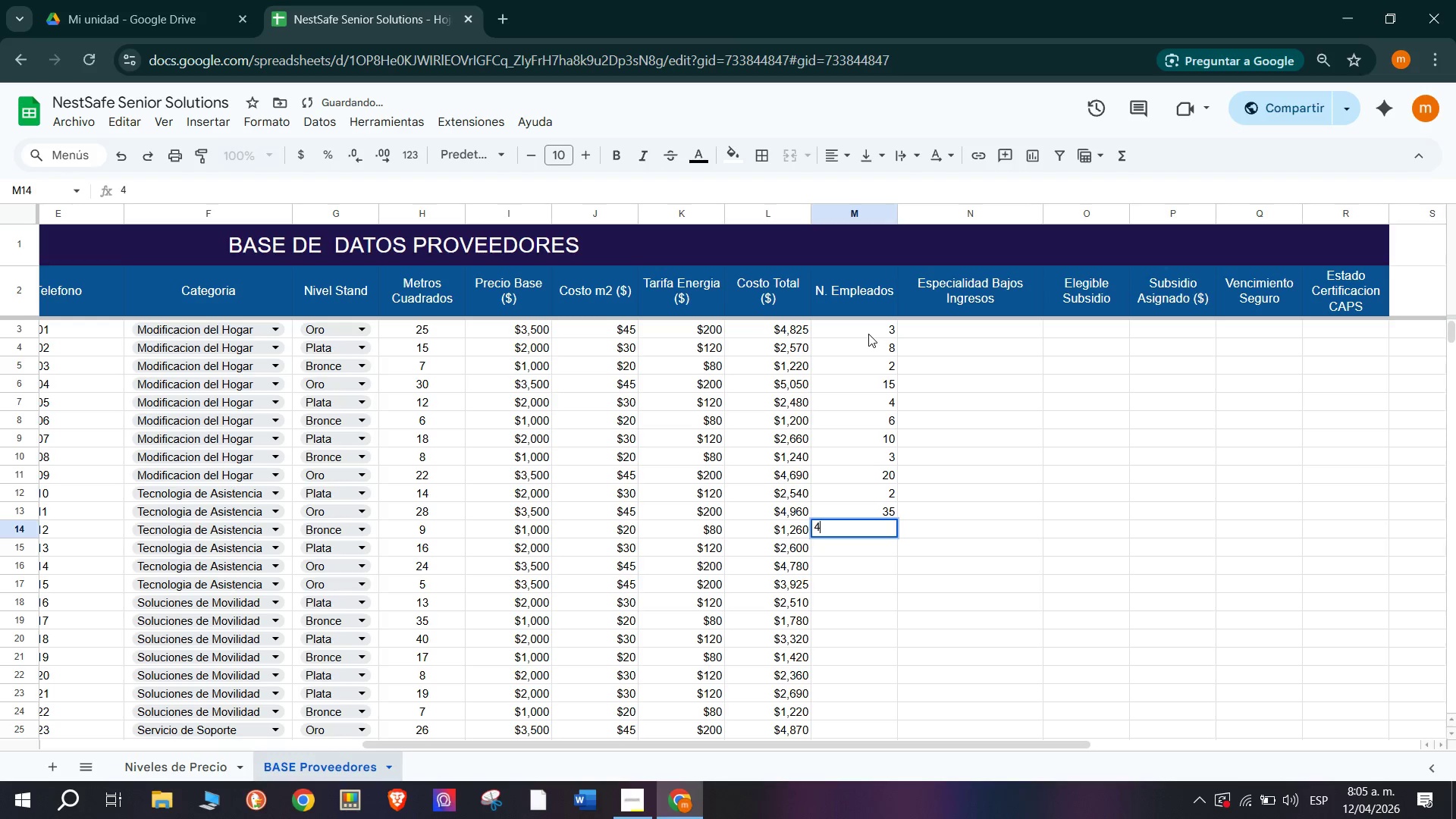 
key(Enter)
 